 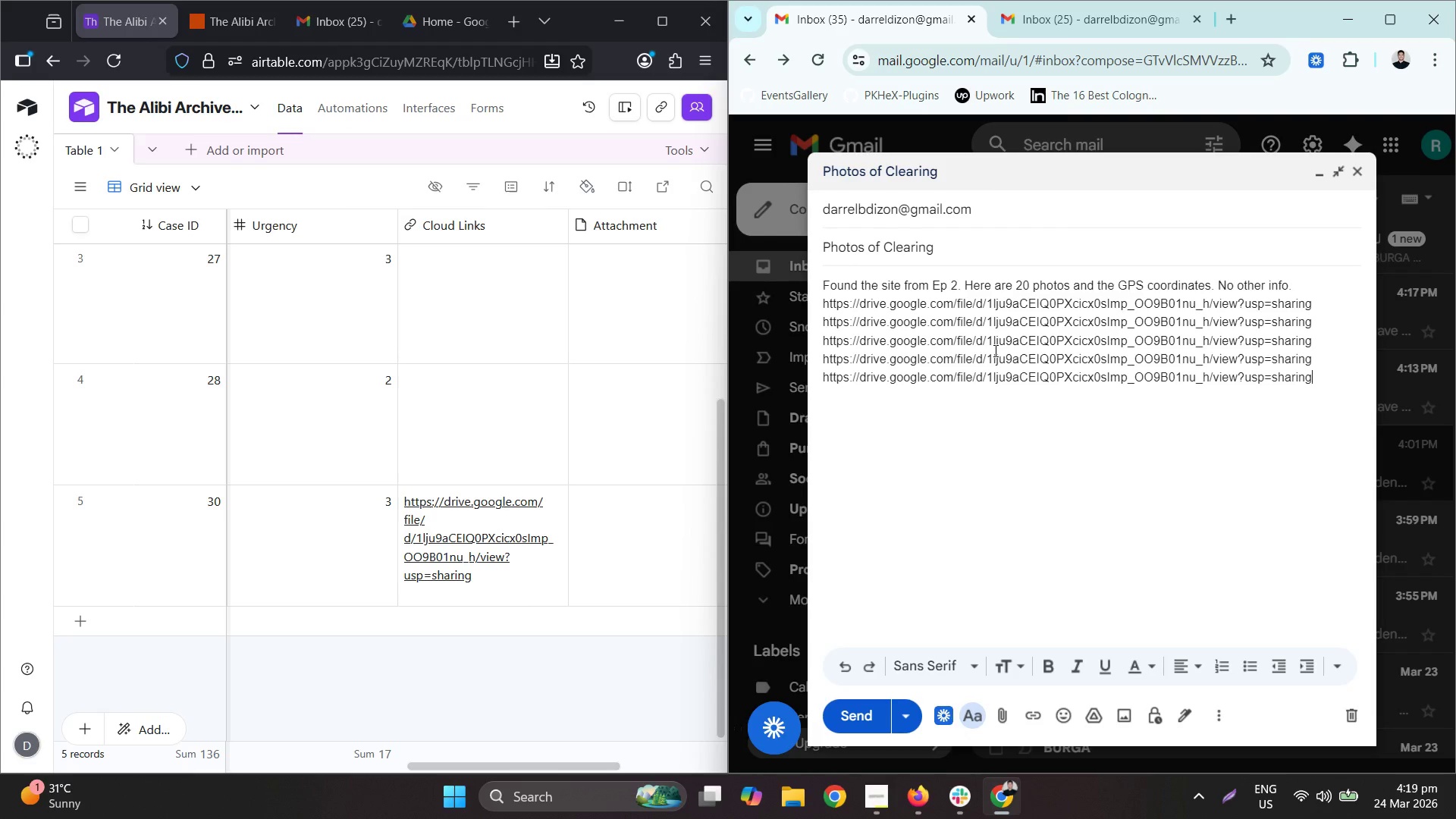 
left_click([1317, 278])
 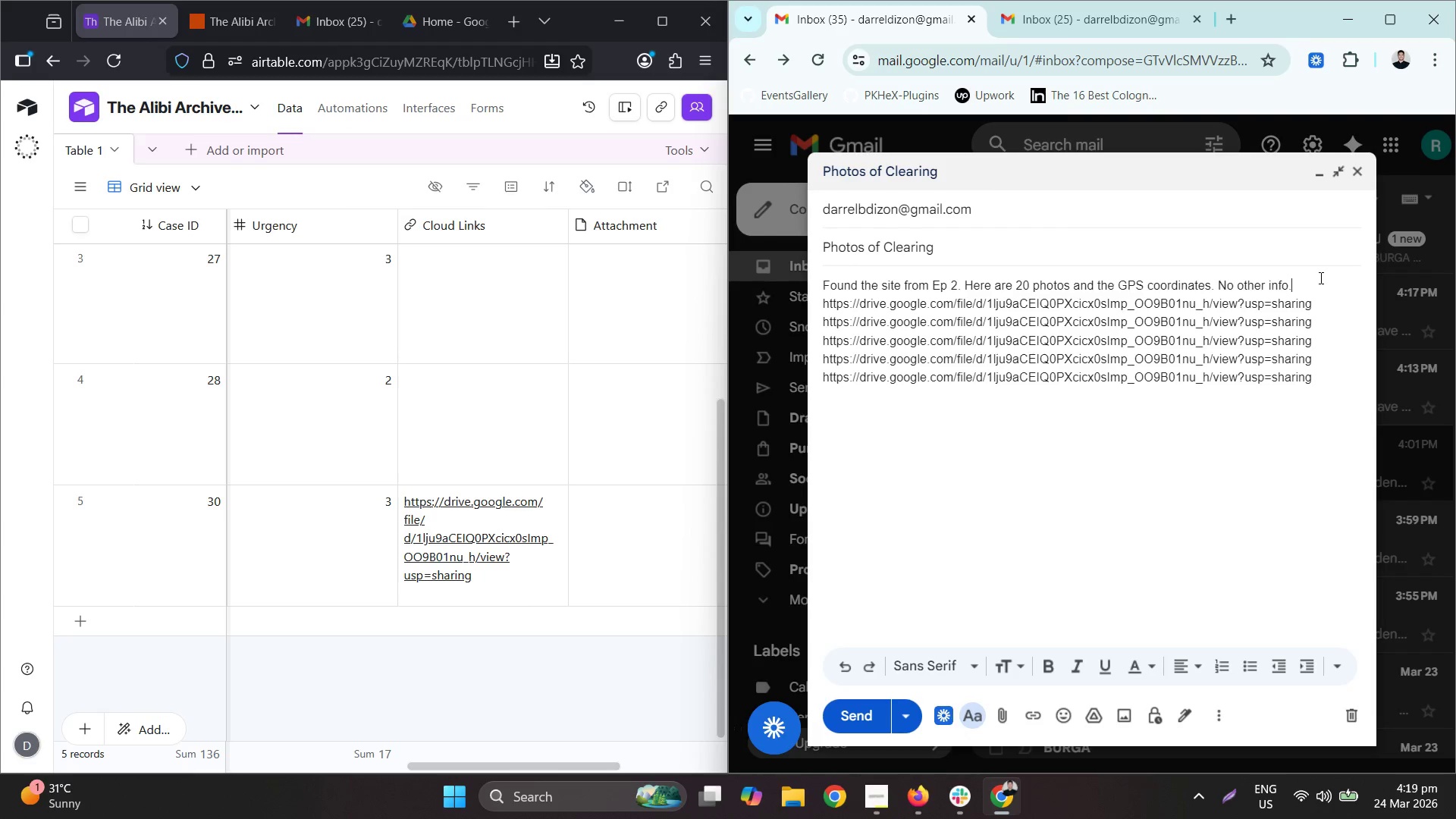 
key(Enter)
 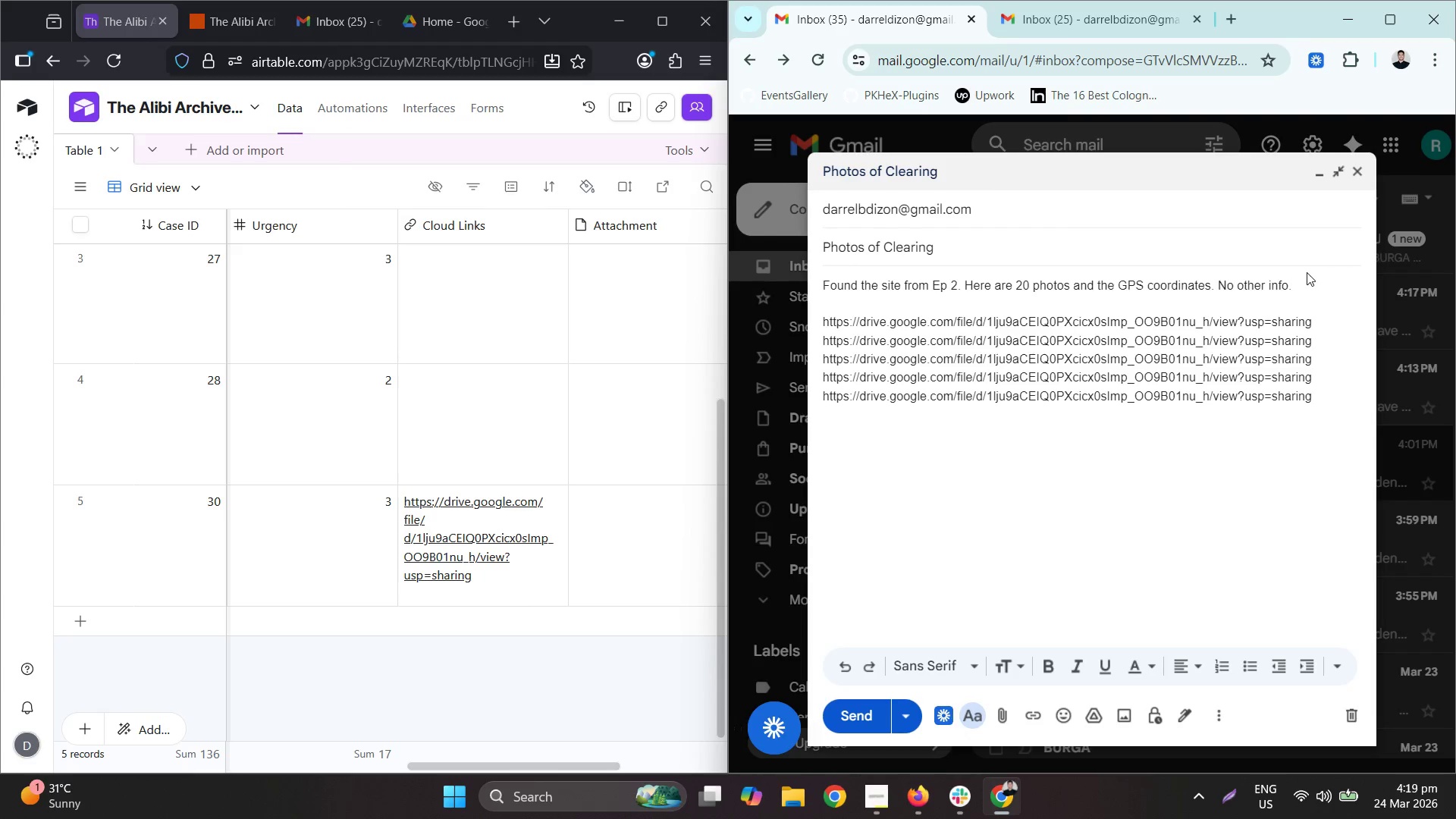 
key(Control+T)
 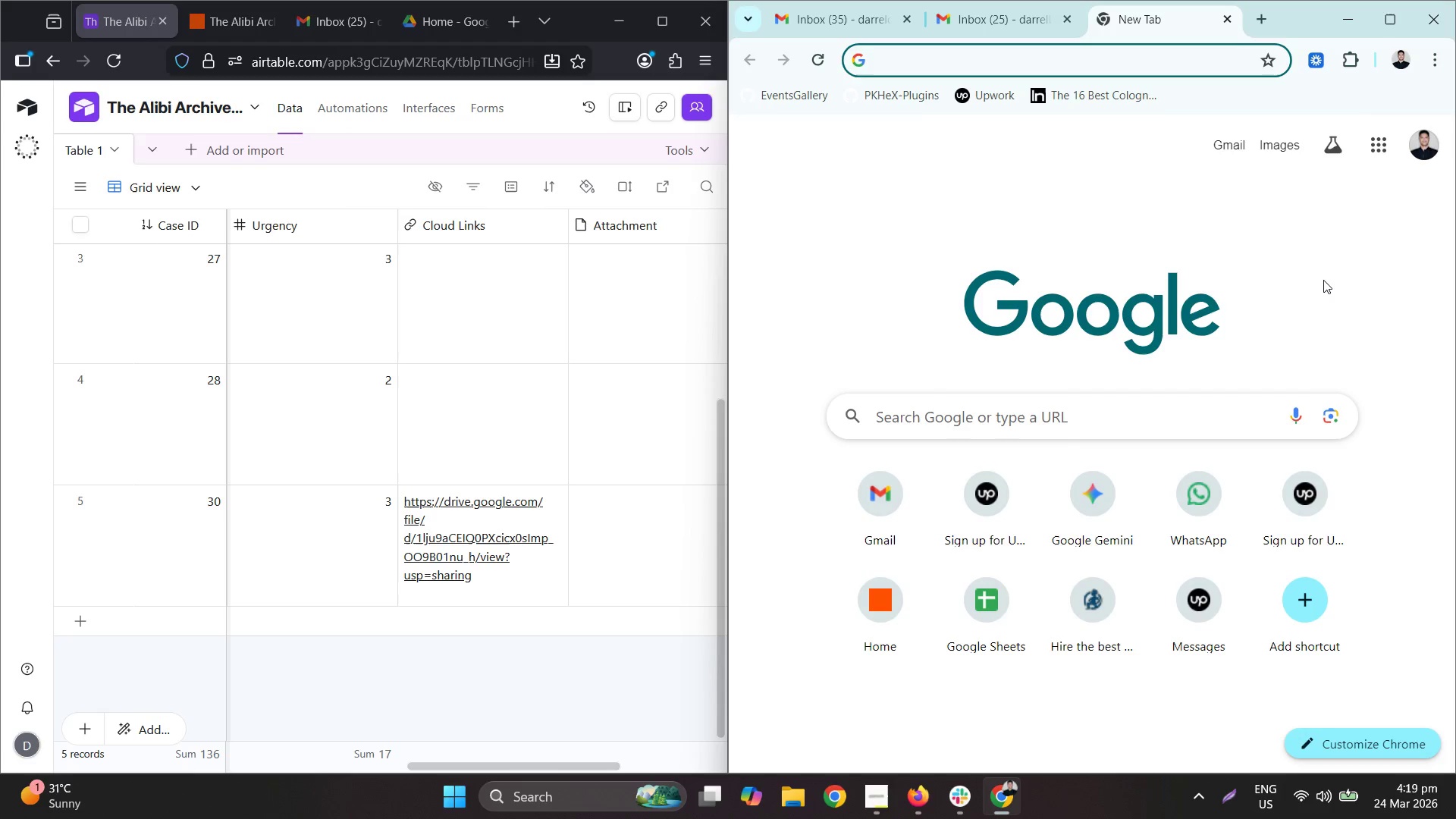 
type(payatas go)
key(Backspace)
type(p)
key(Backspace)
key(Backspace)
type(ps)
 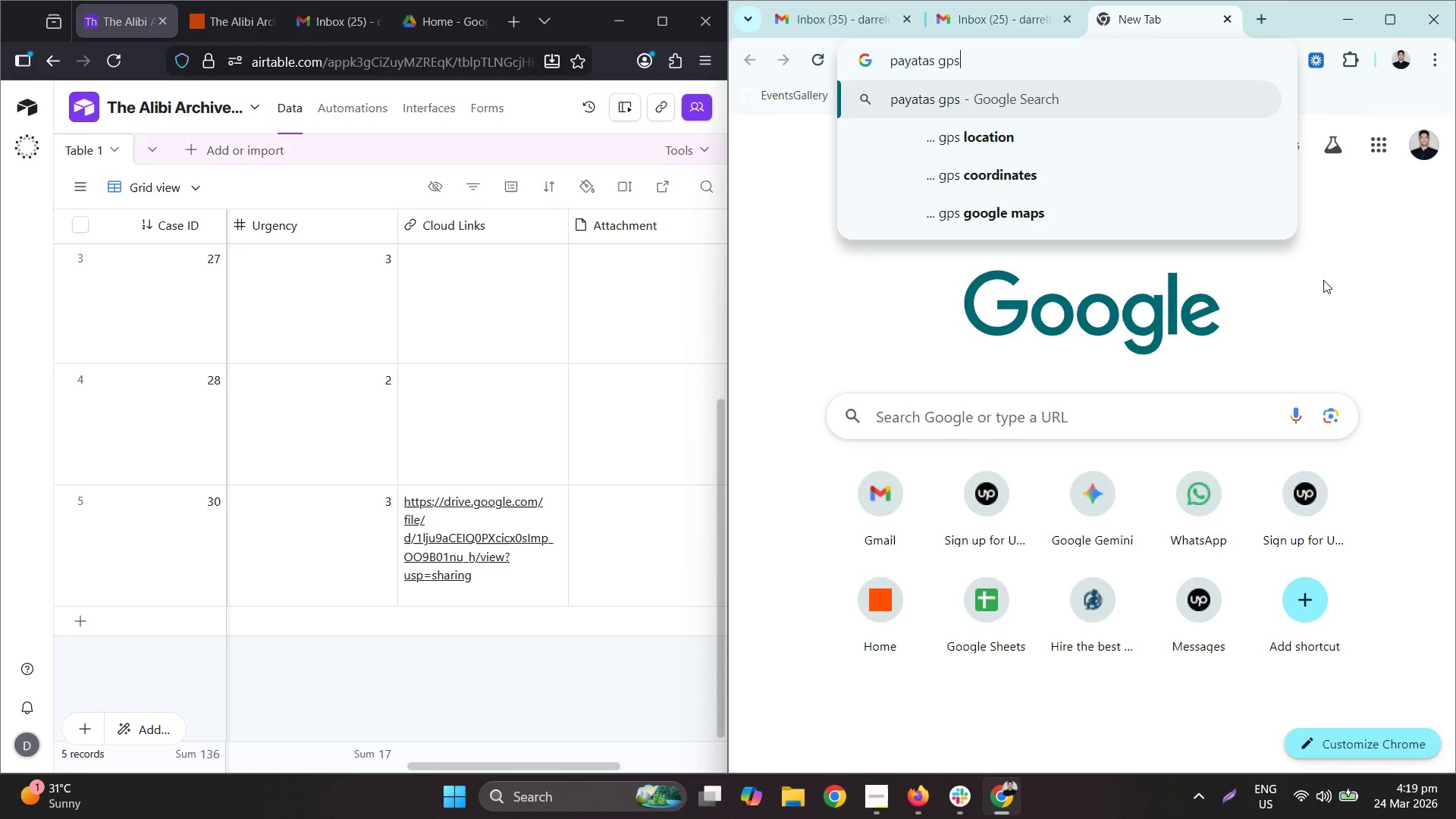 
key(Enter)
 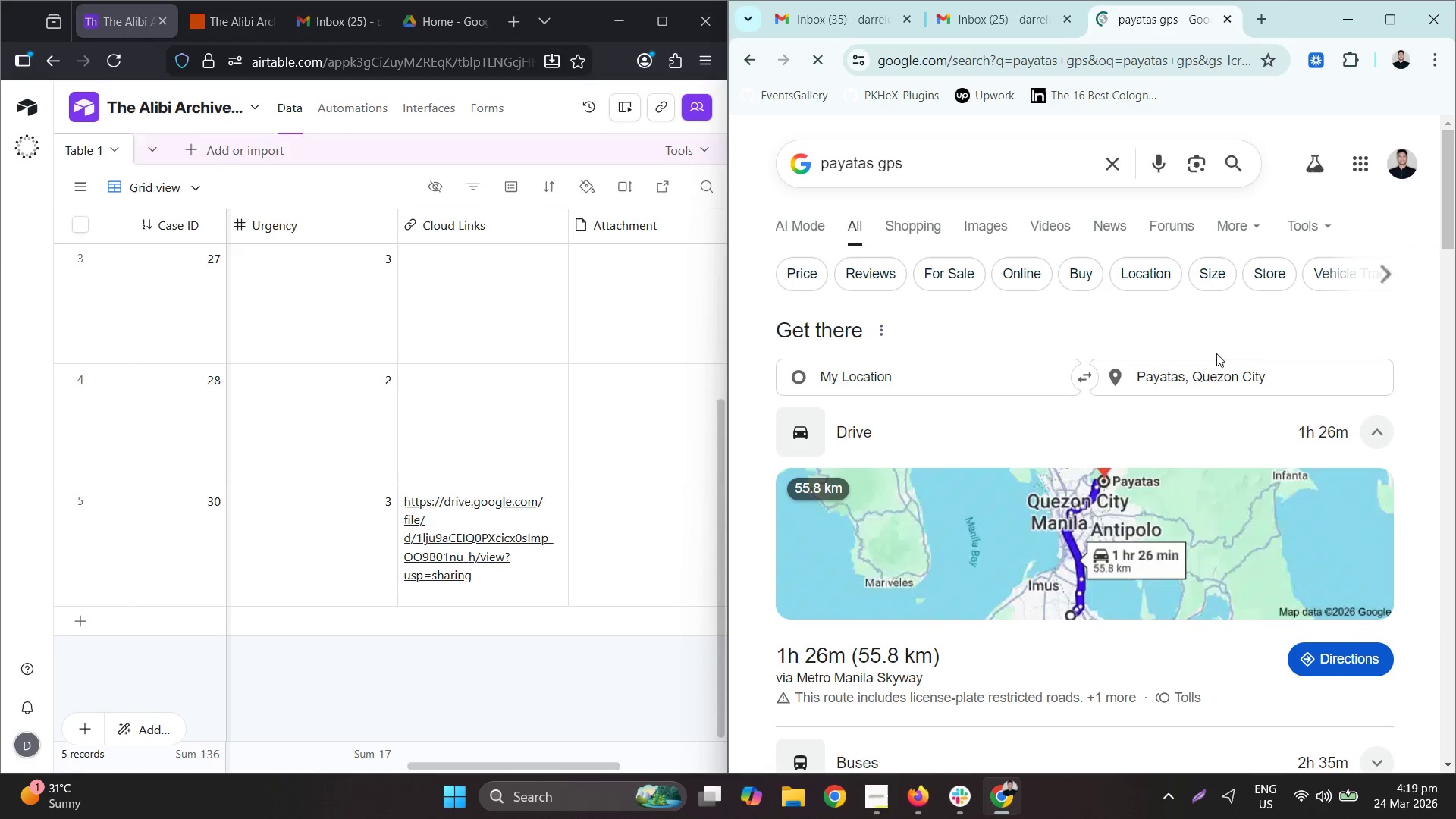 
scroll: coordinate [1270, 521], scroll_direction: down, amount: 4.0
 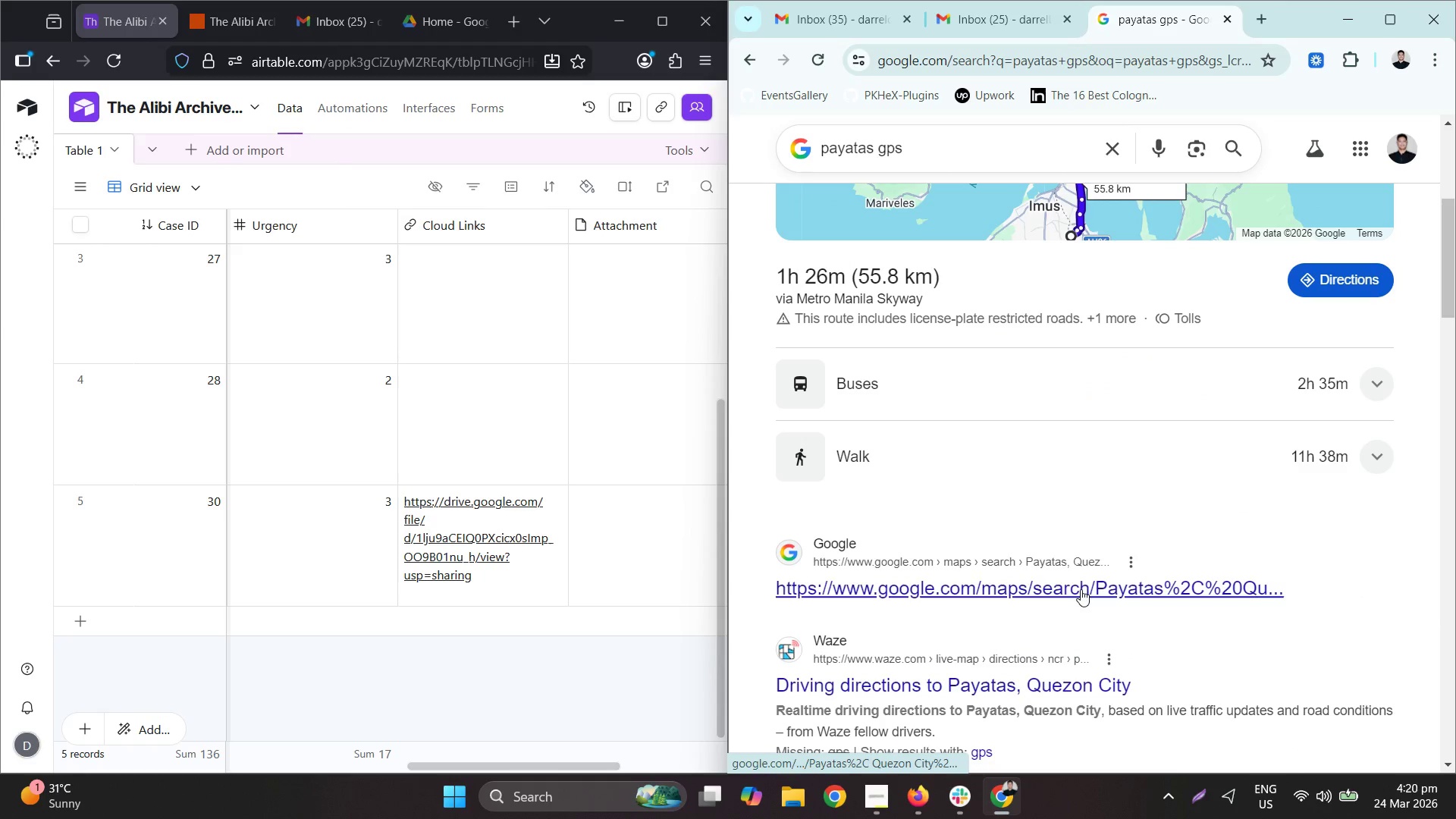 
scroll: coordinate [1003, 317], scroll_direction: up, amount: 4.0
 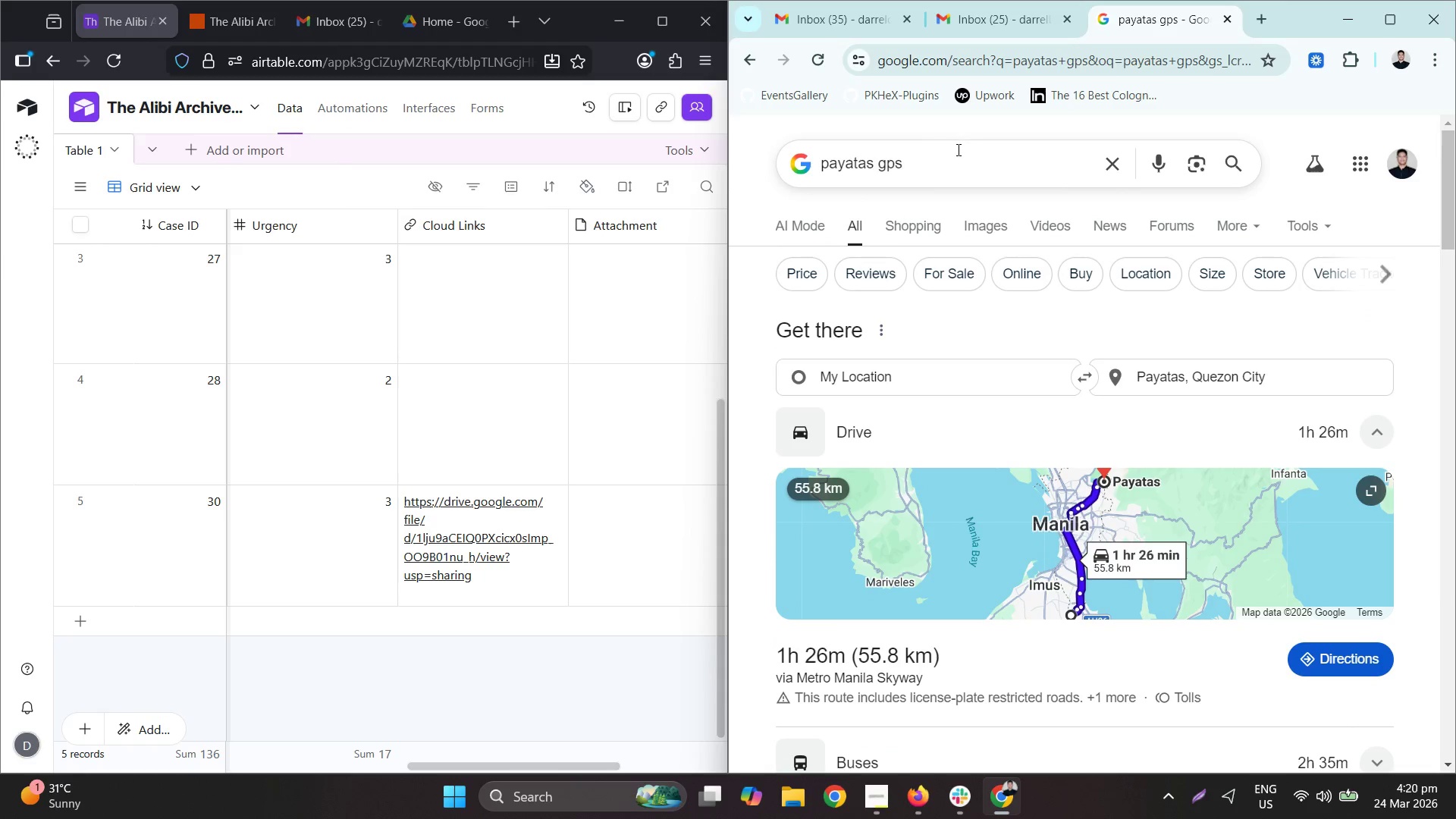 
key(Space)
 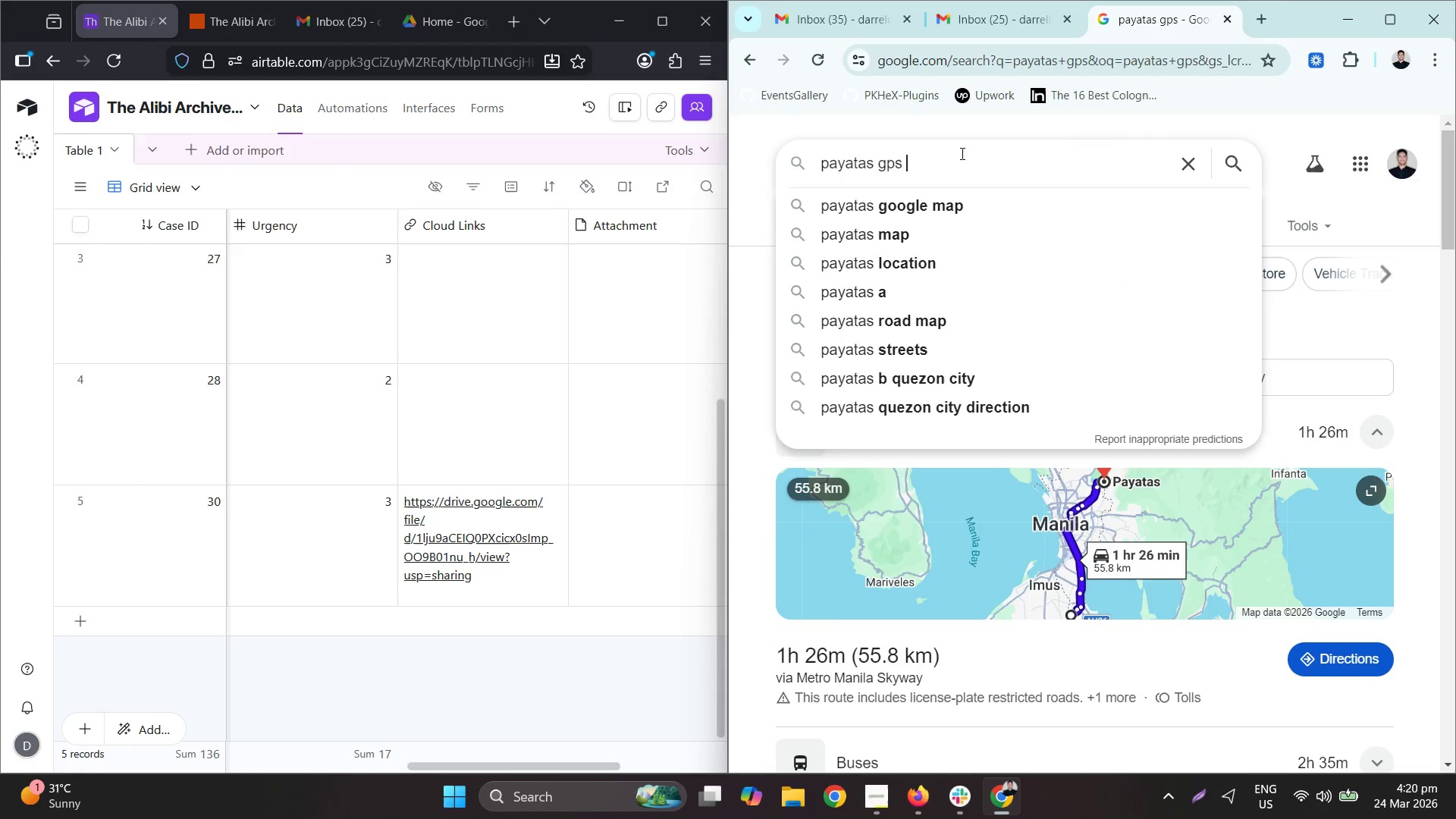 
key(C)
 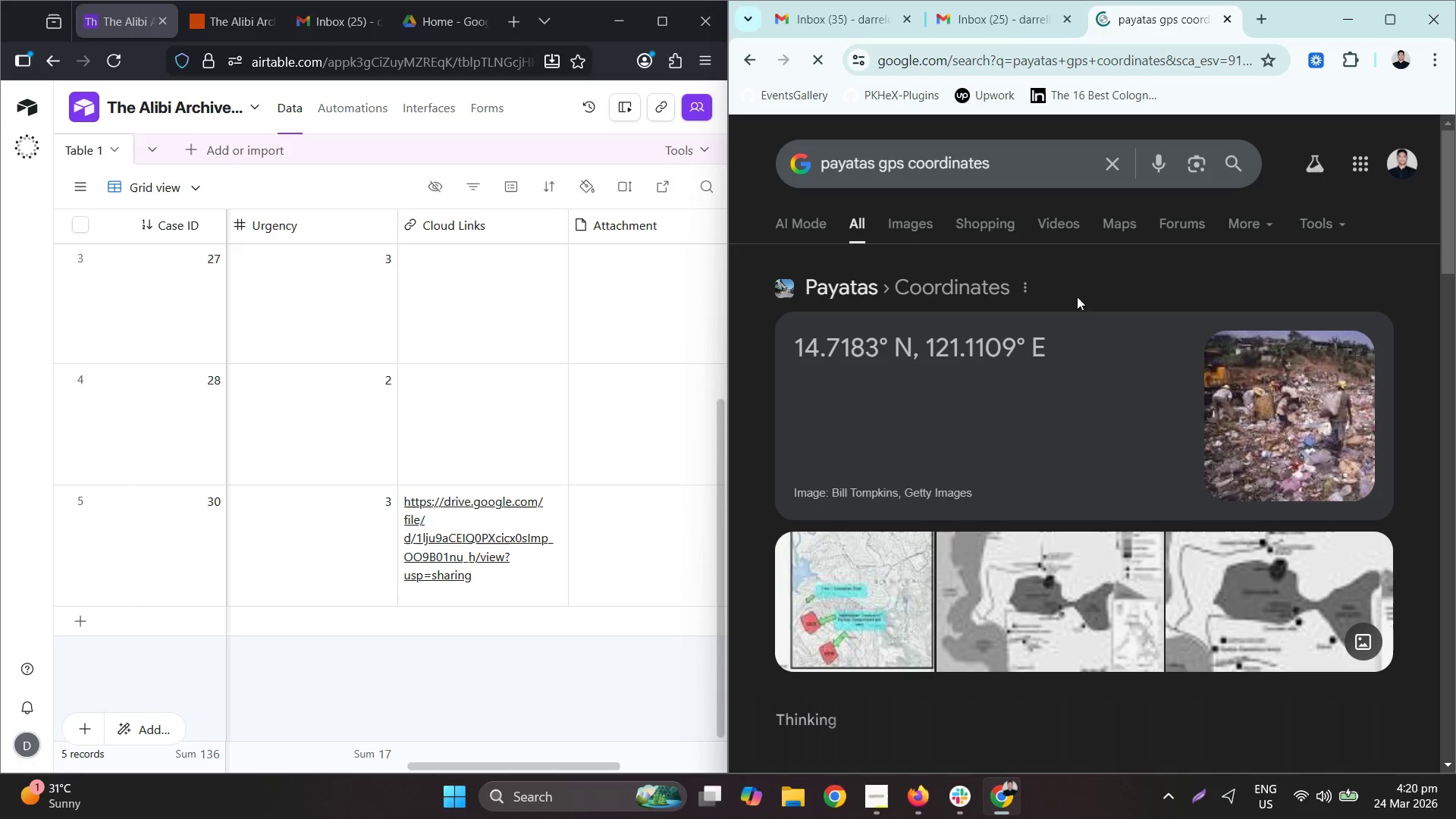 
left_click_drag(start_coordinate=[1048, 350], to_coordinate=[768, 334])
 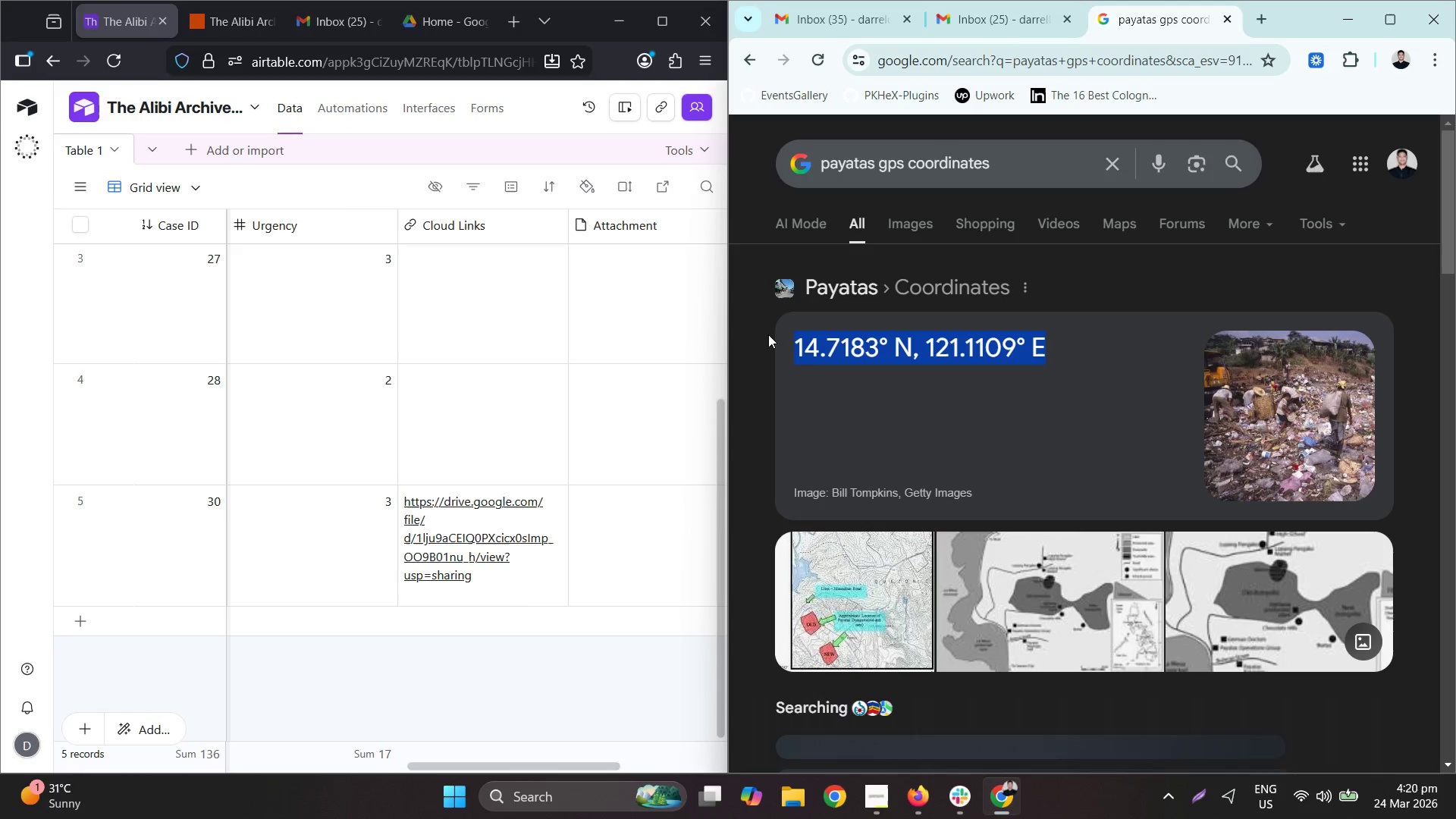 
key(Control+ControlLeft)
 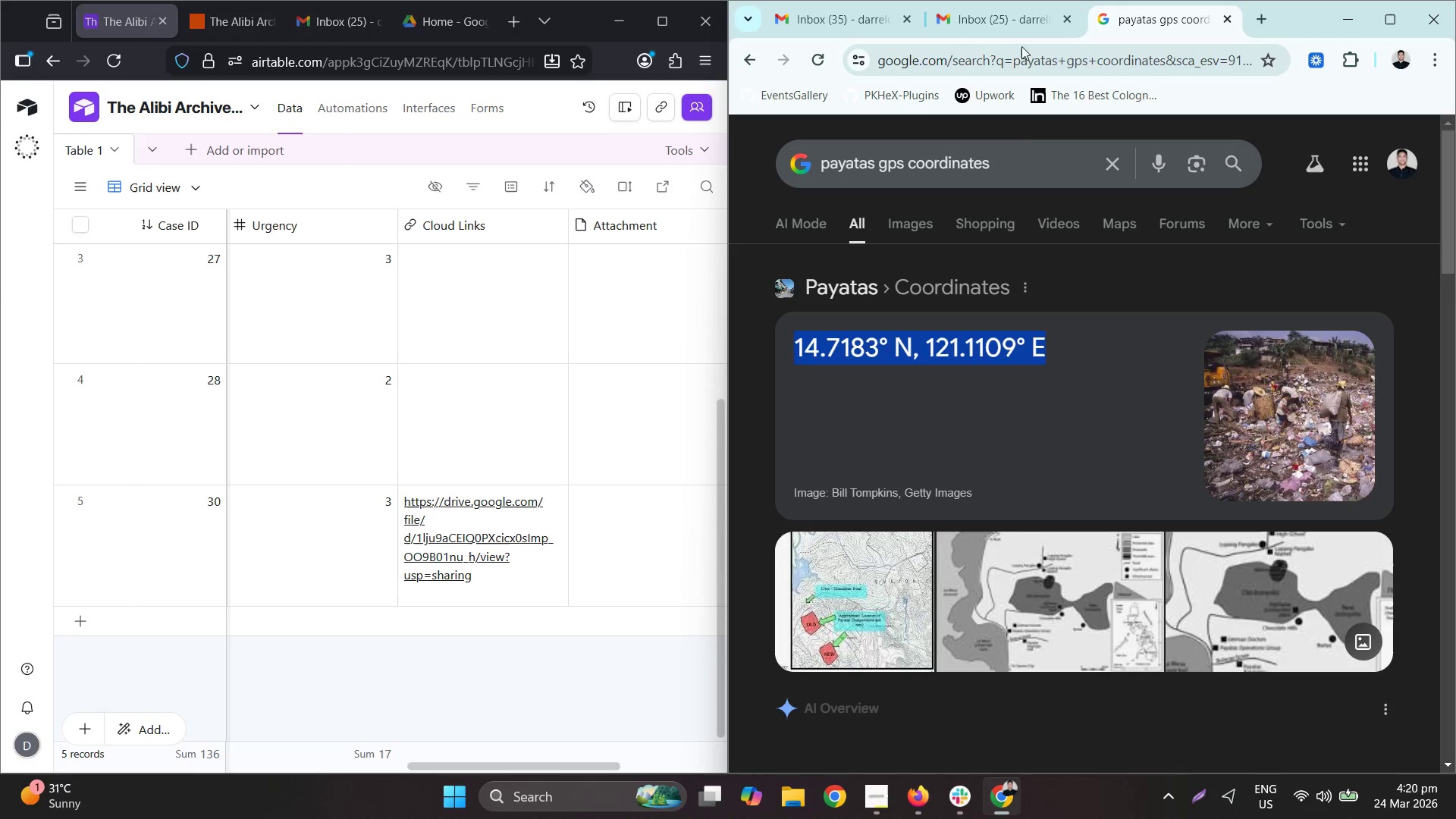 
key(Control+C)
 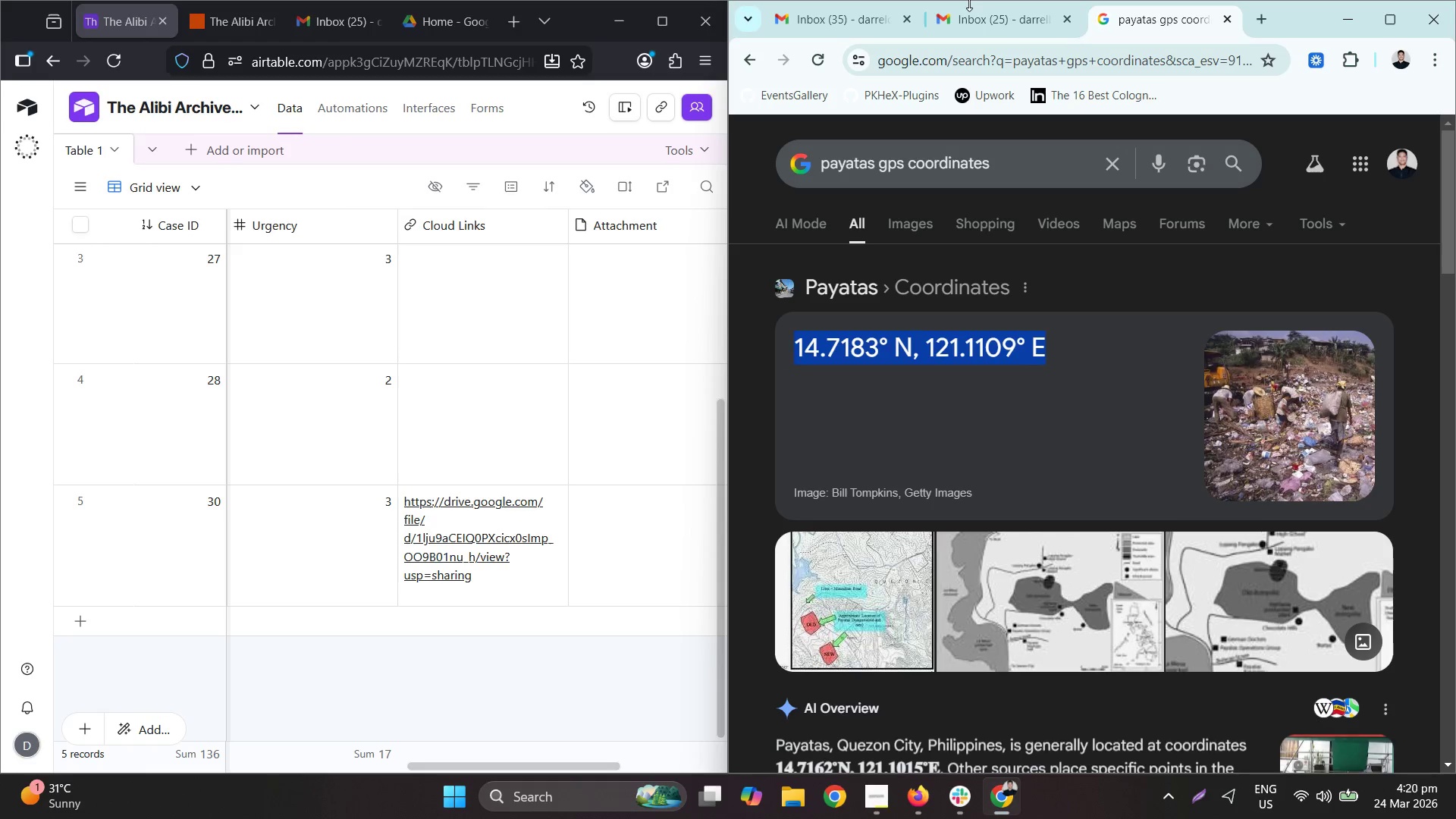 
double_click([990, 13])
 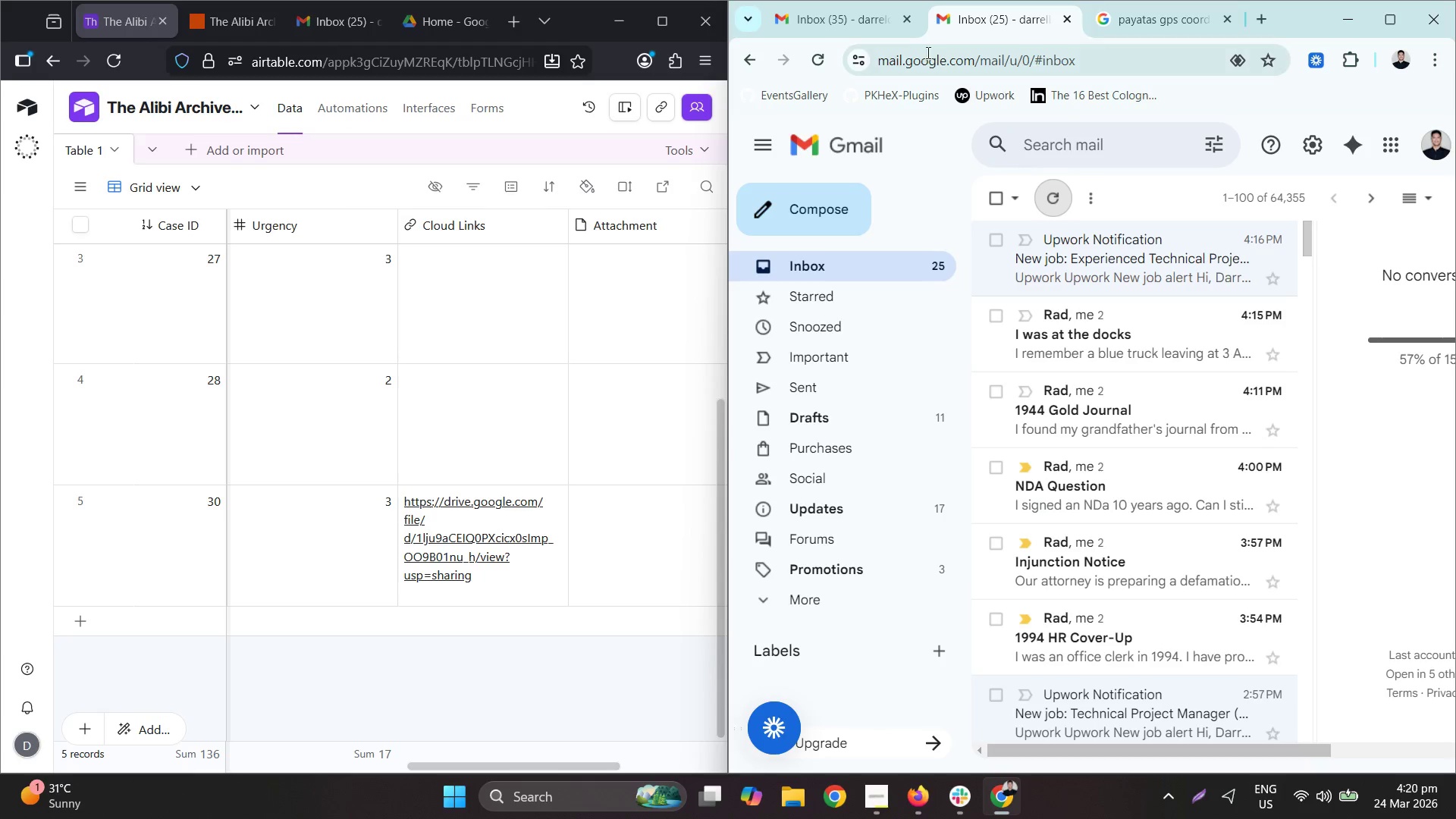 
left_click([846, 33])
 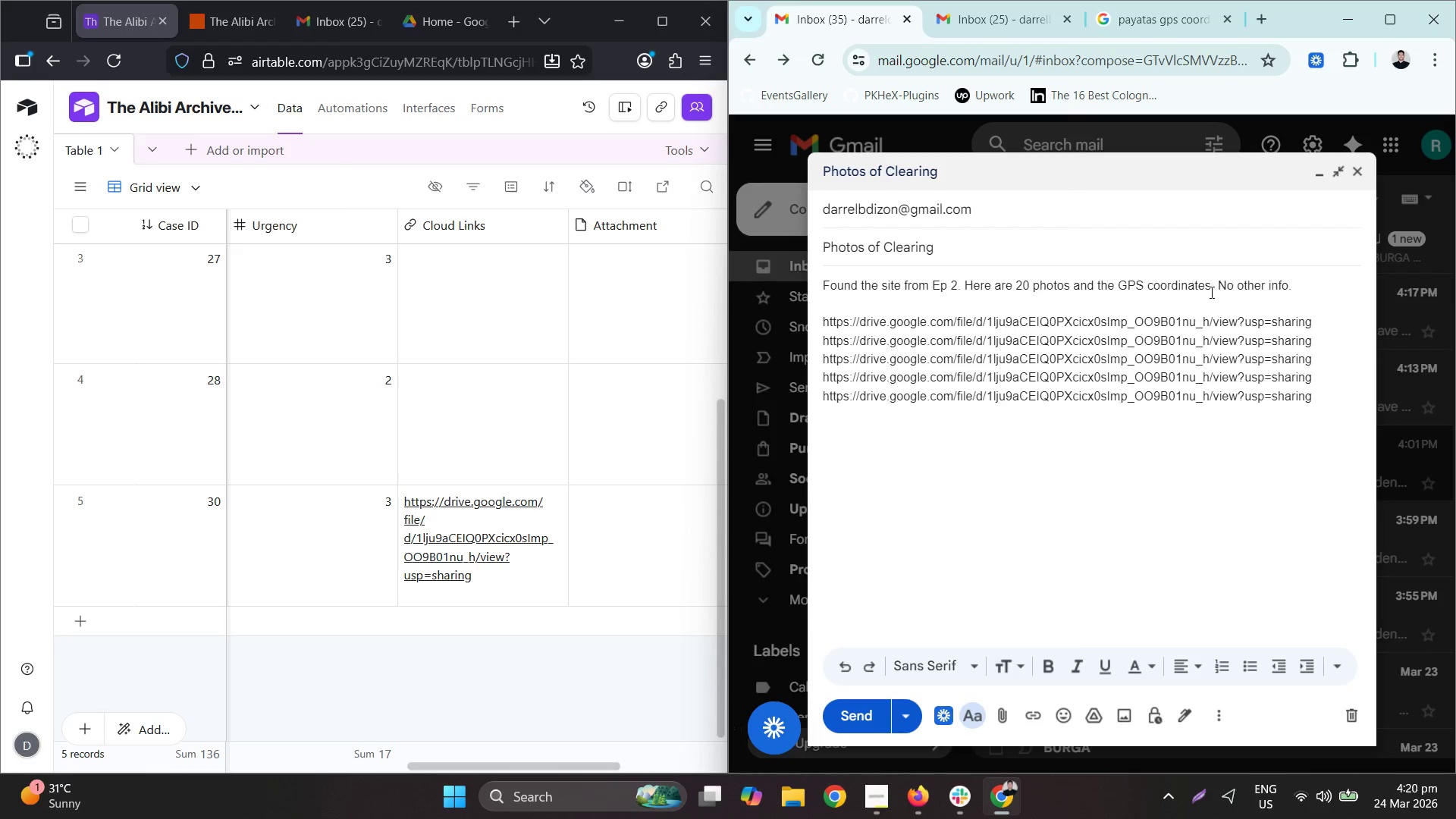 
left_click([1222, 293])
 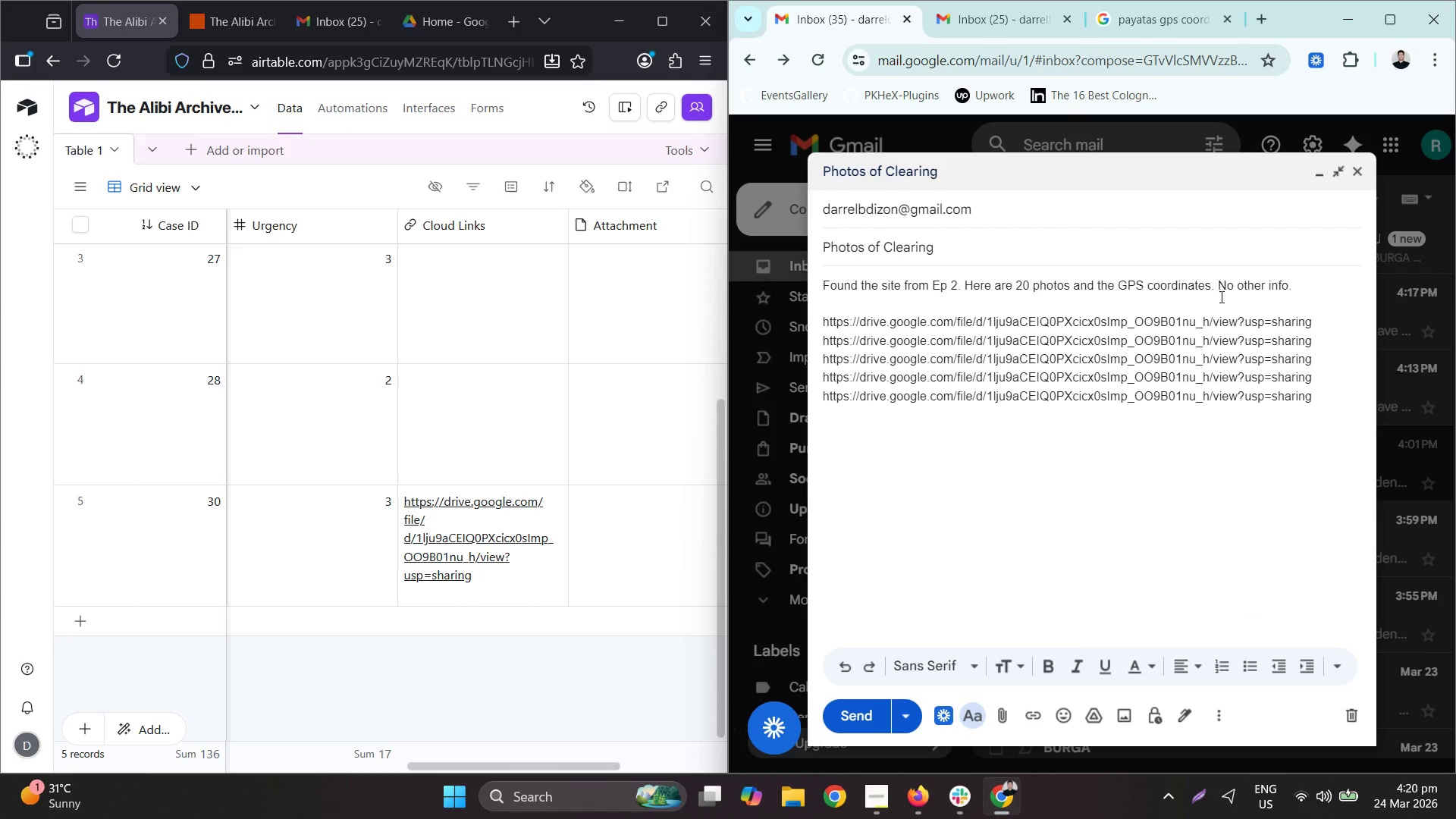 
left_click([1215, 302])
 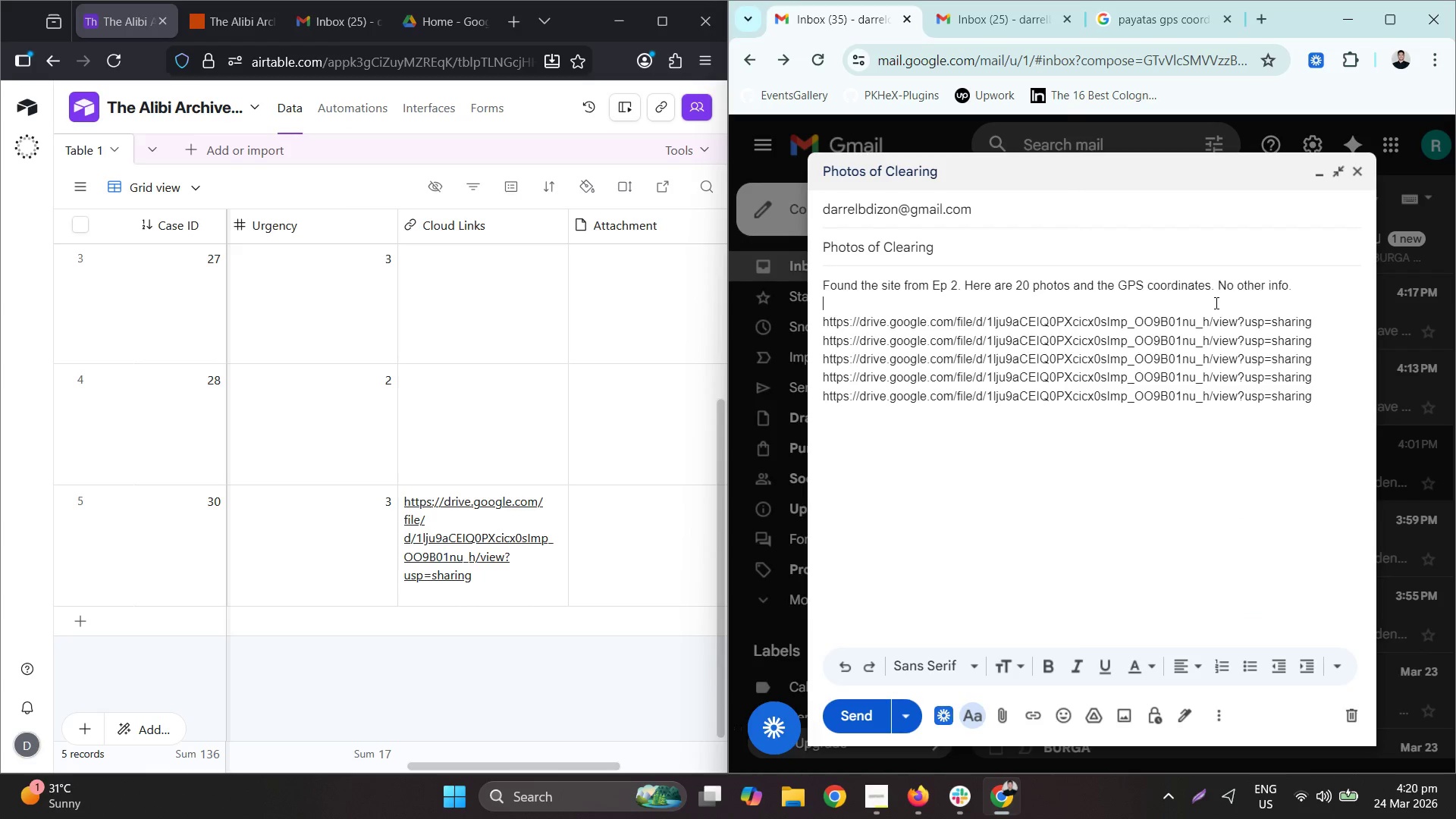 
key(Control+ControlLeft)
 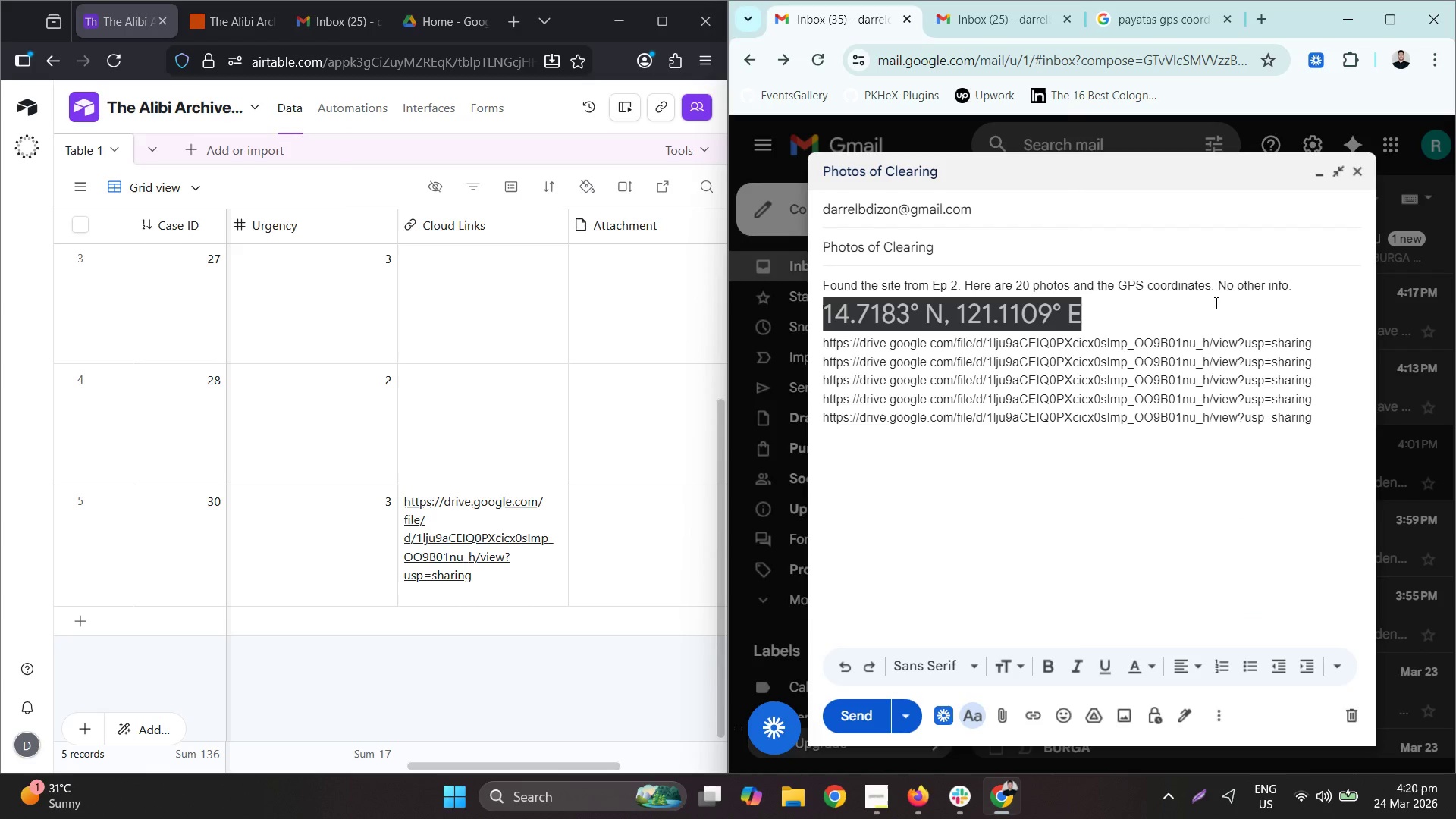 
key(Control+V)
 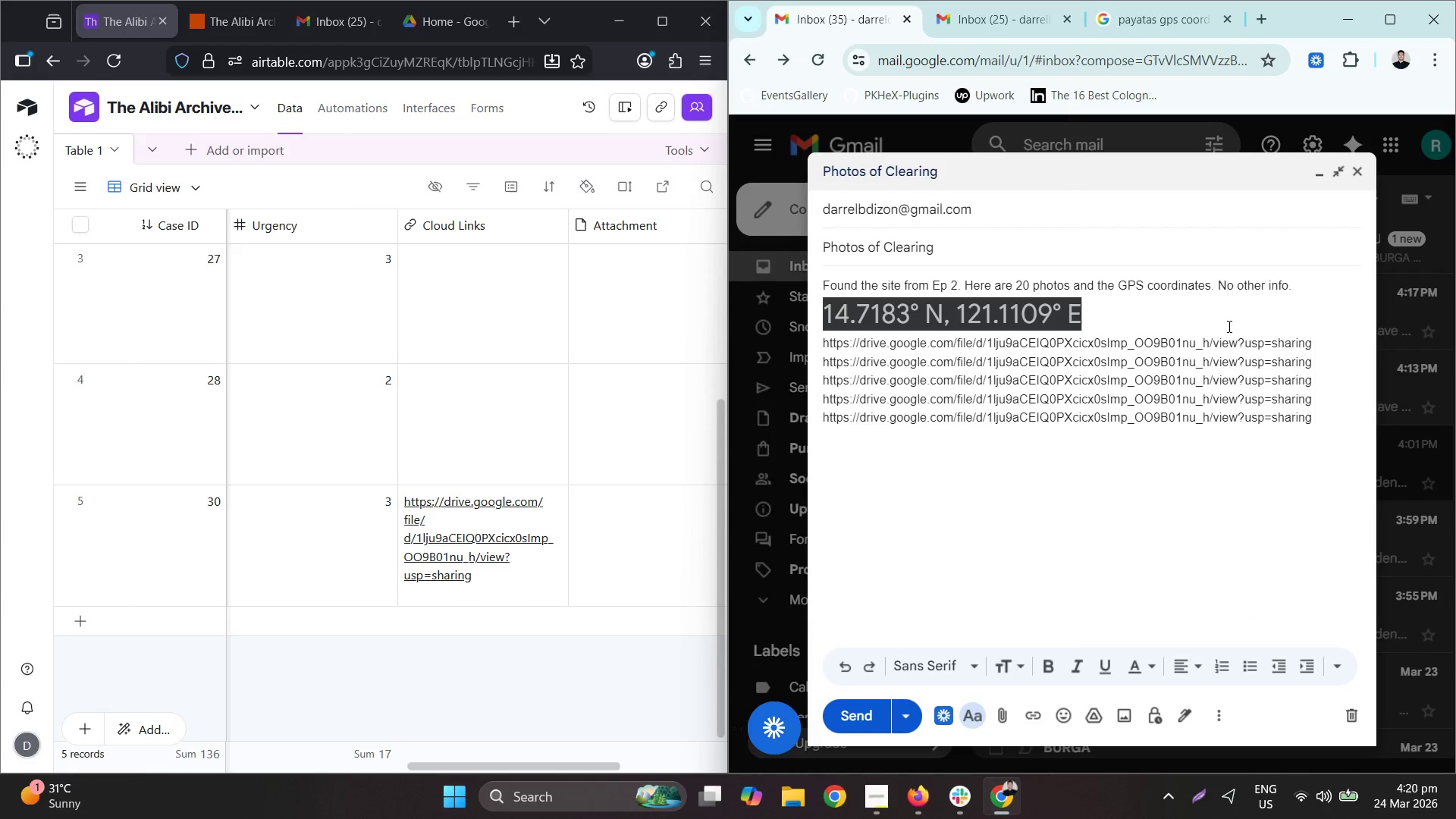 
key(Control+Z)
 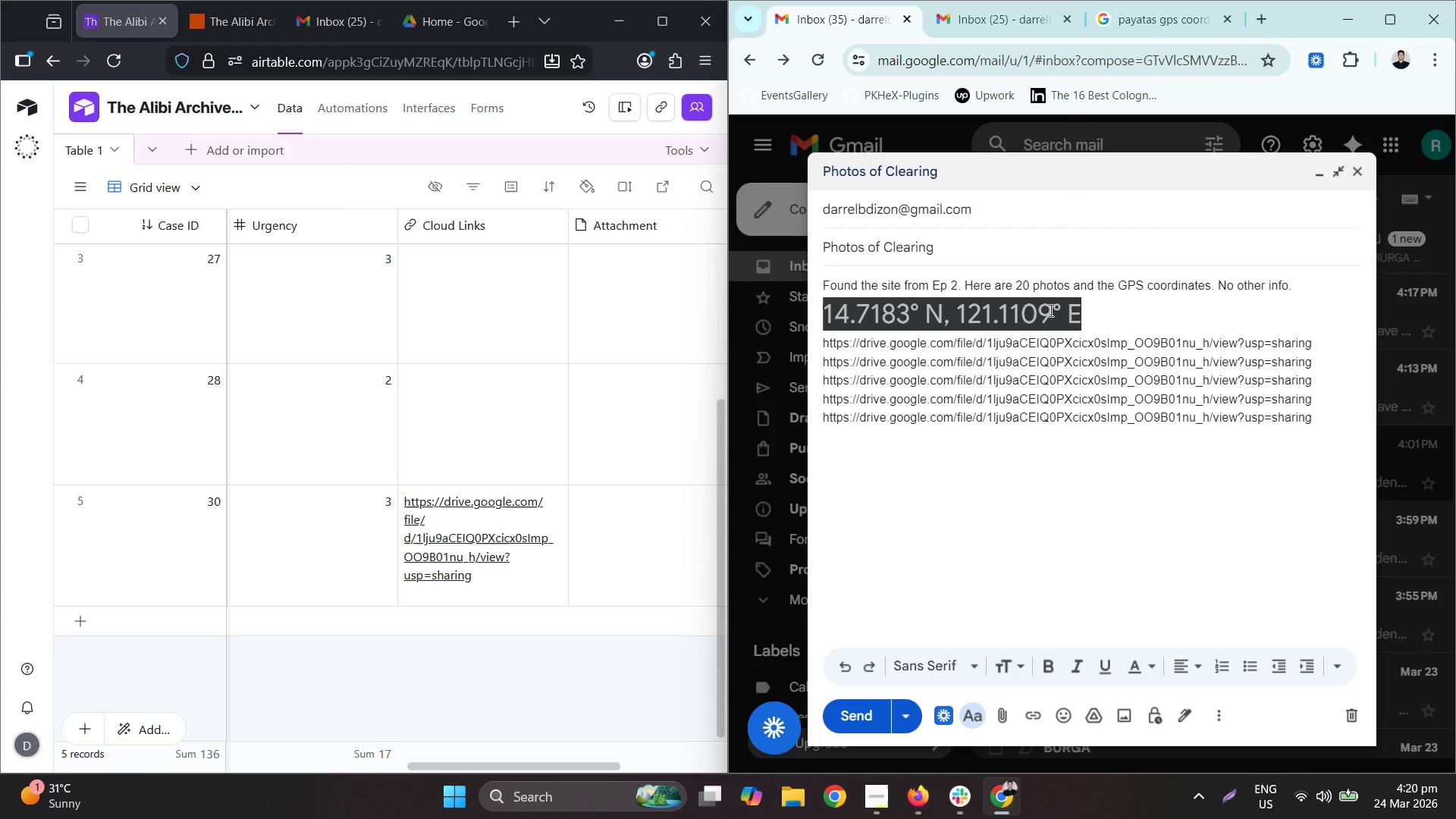 
key(Control+X)
 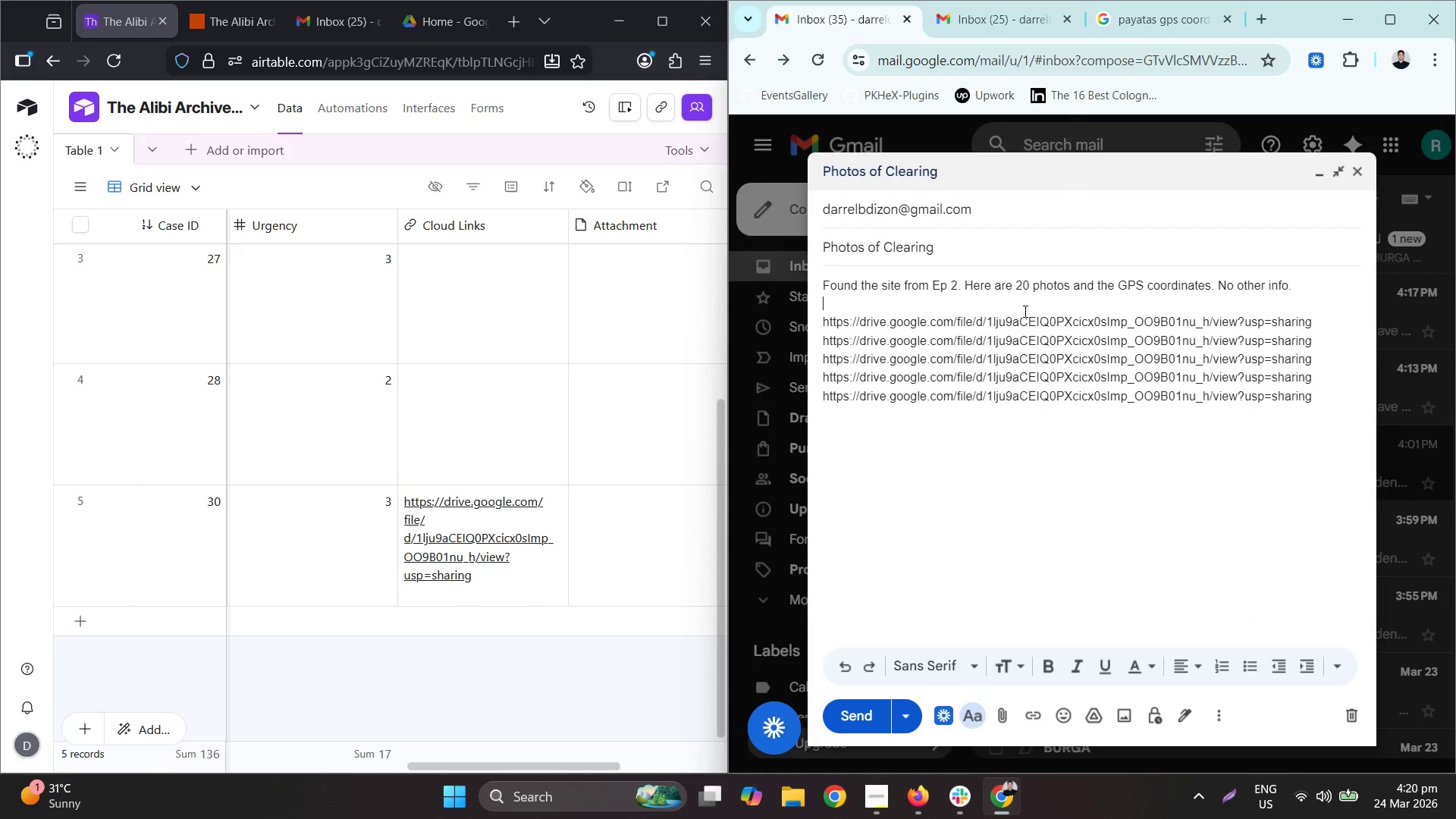 
key(Control+Z)
 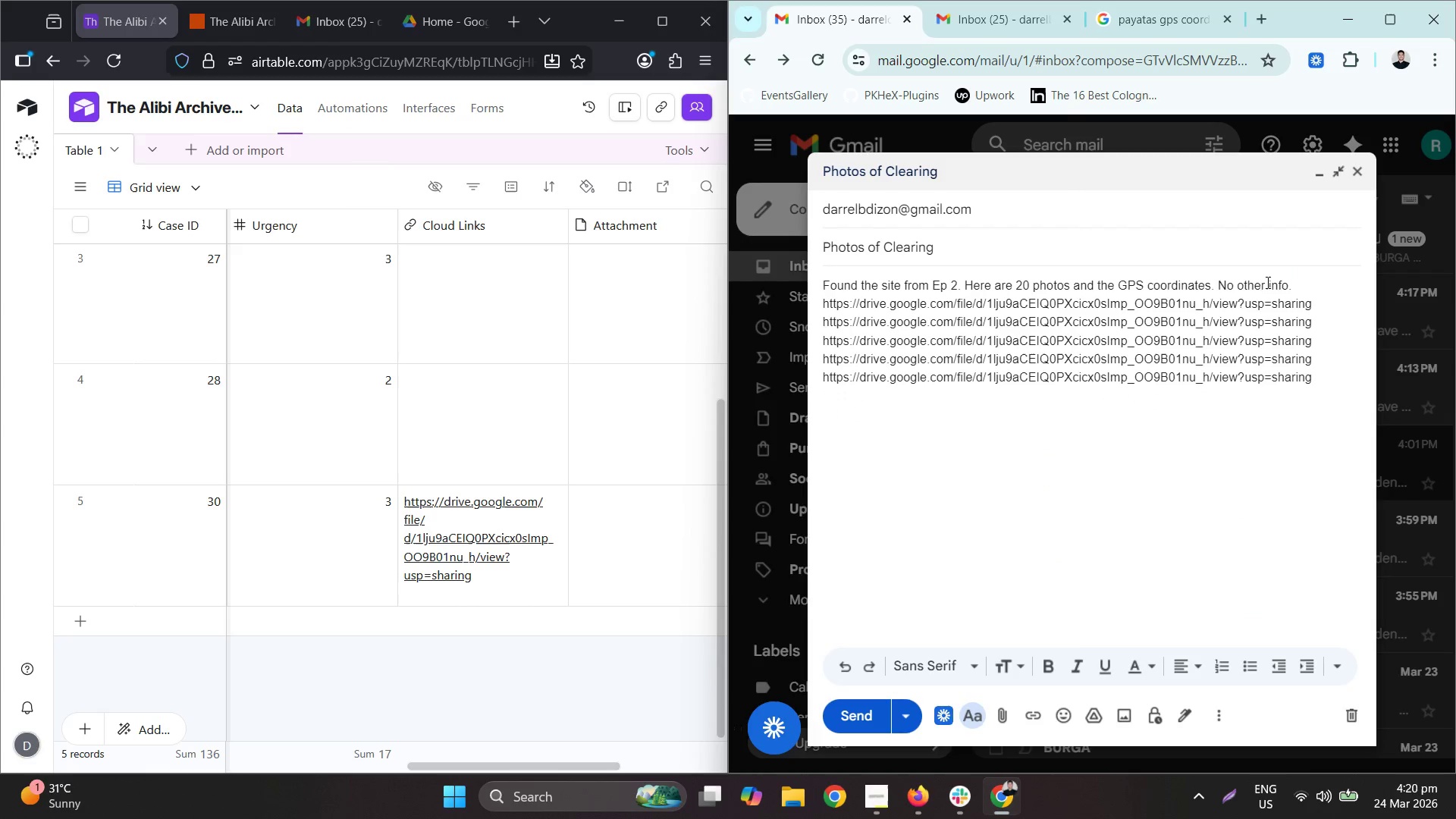 
left_click([1326, 280])
 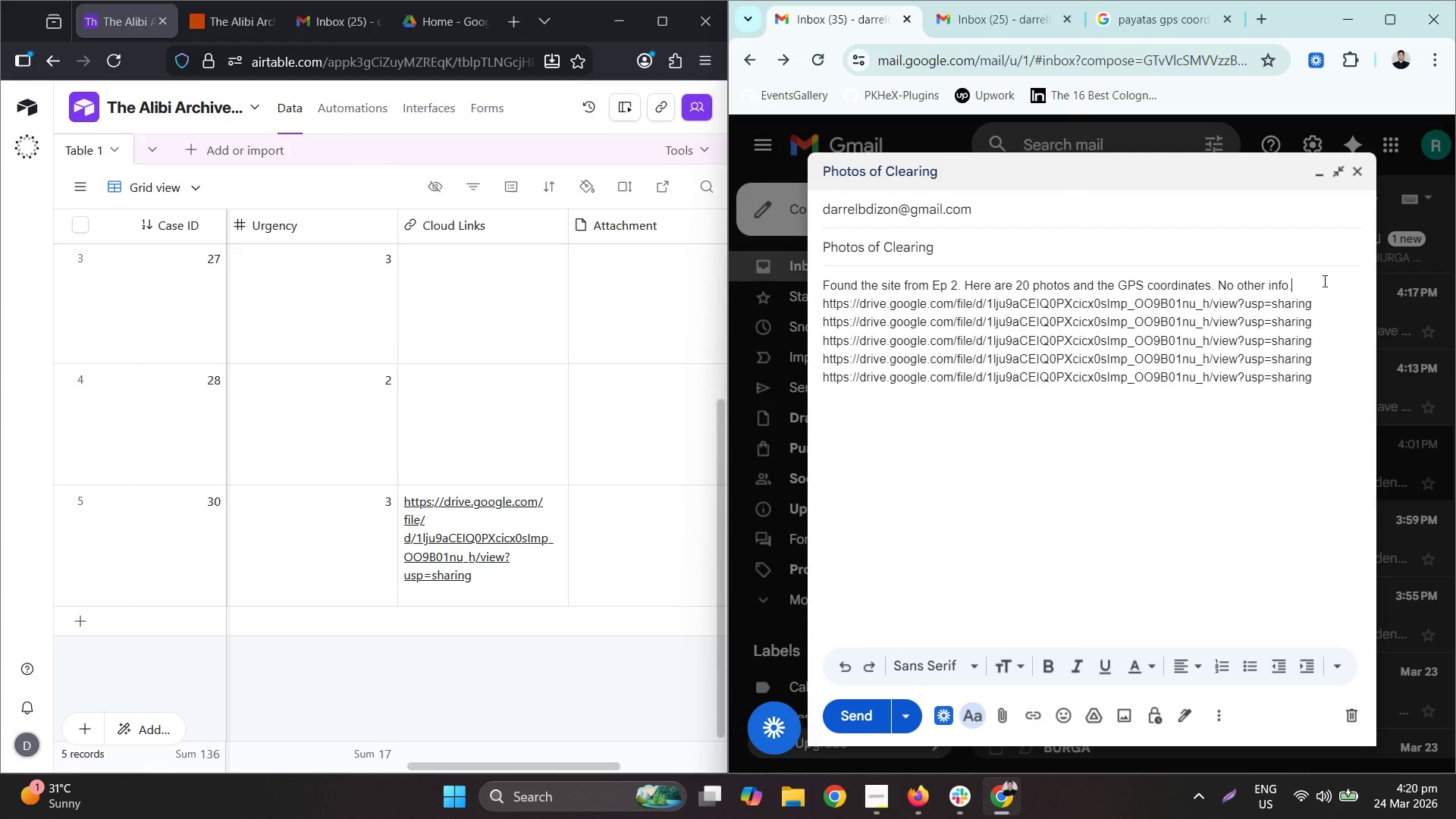 
key(Backslash)
 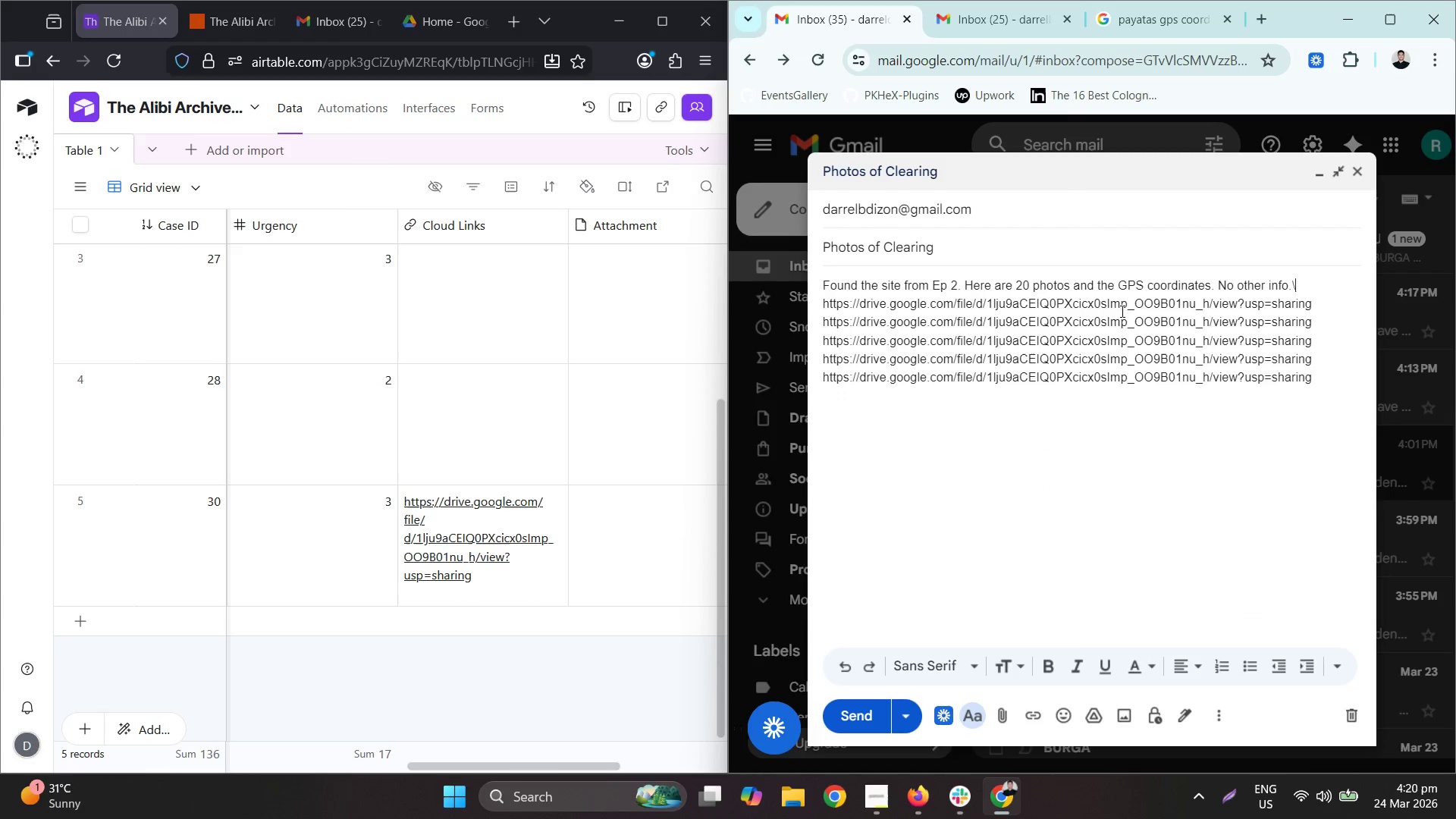 
key(Backspace)
 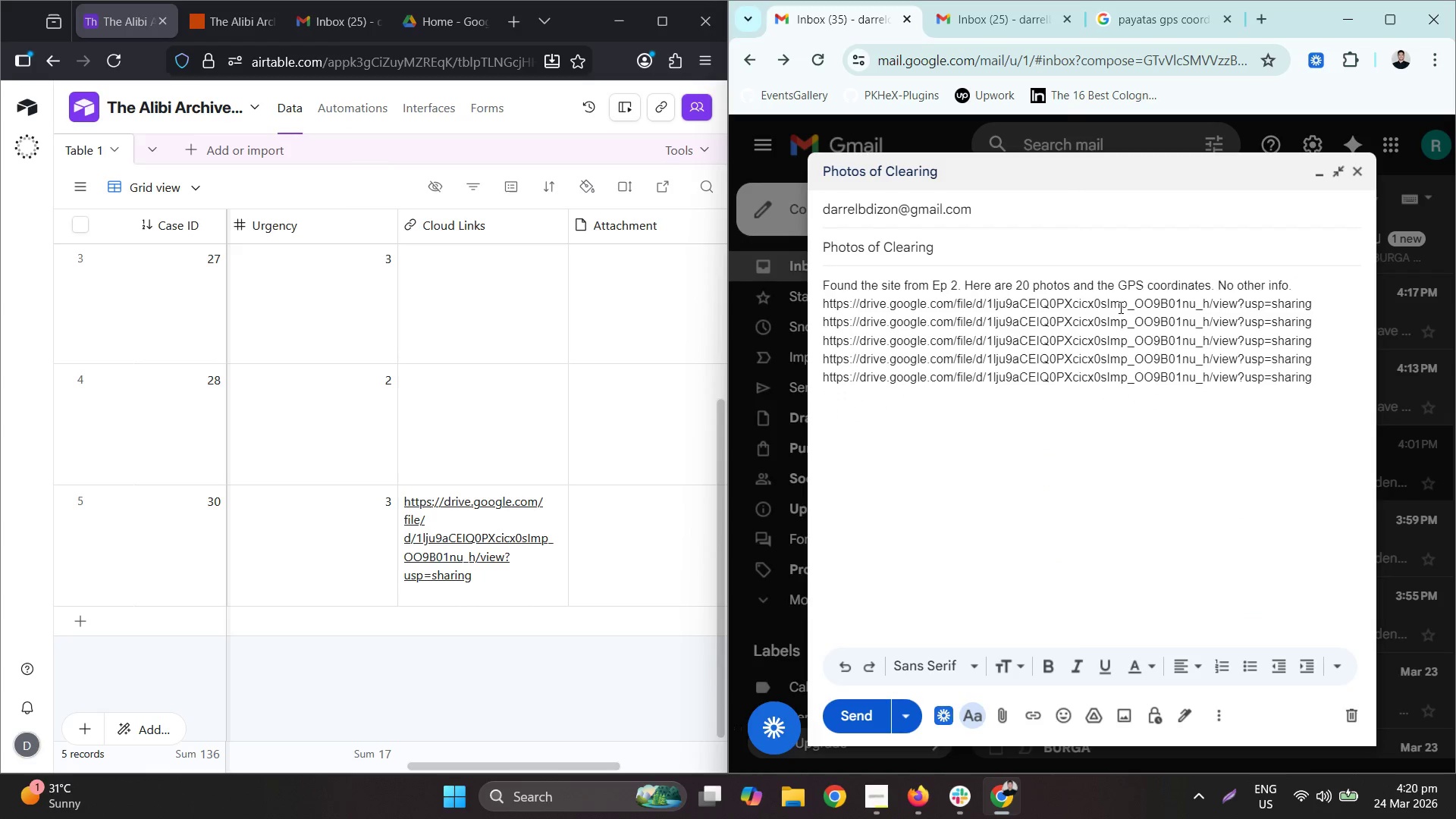 
key(Enter)
 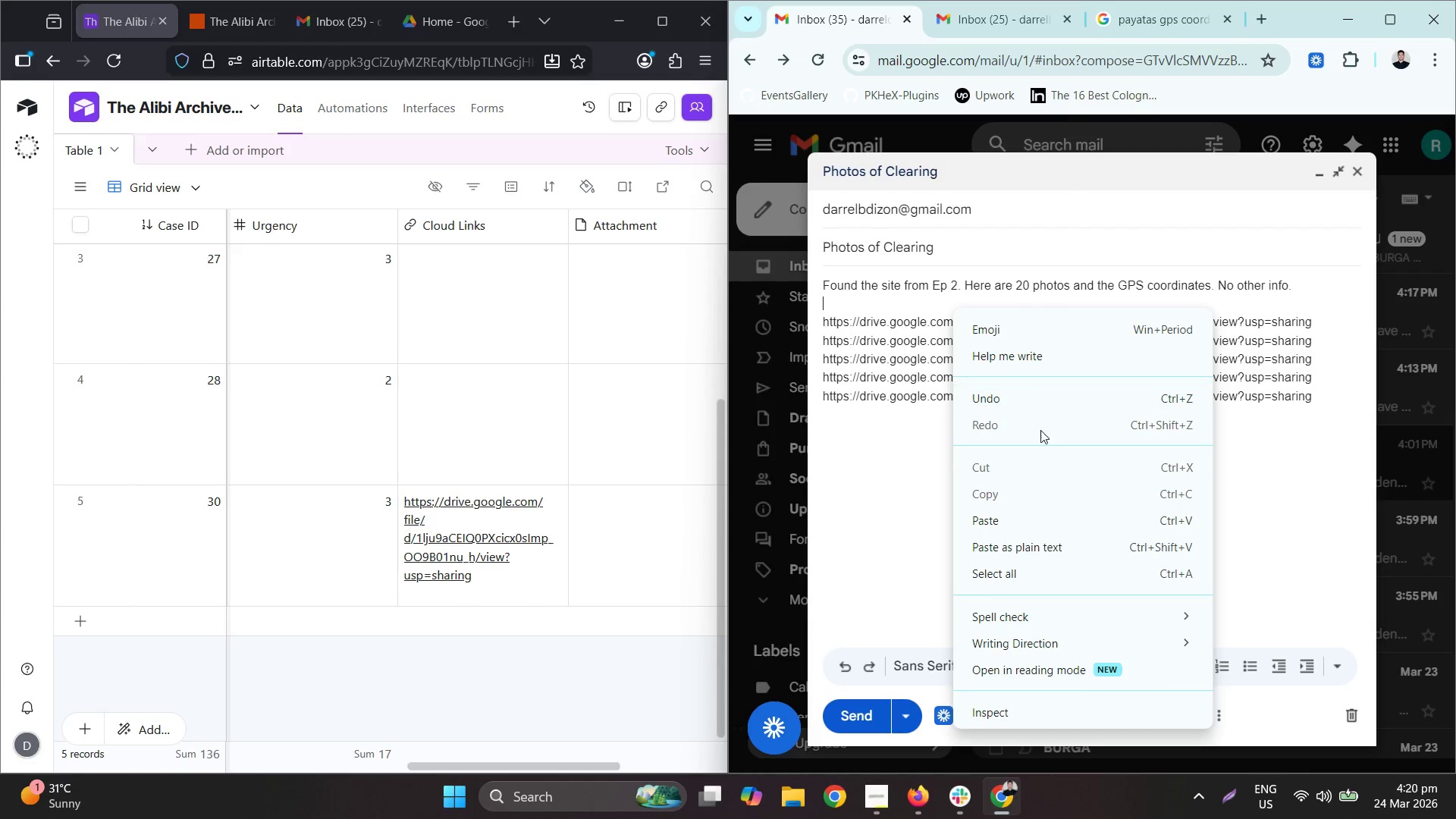 
left_click([1059, 545])
 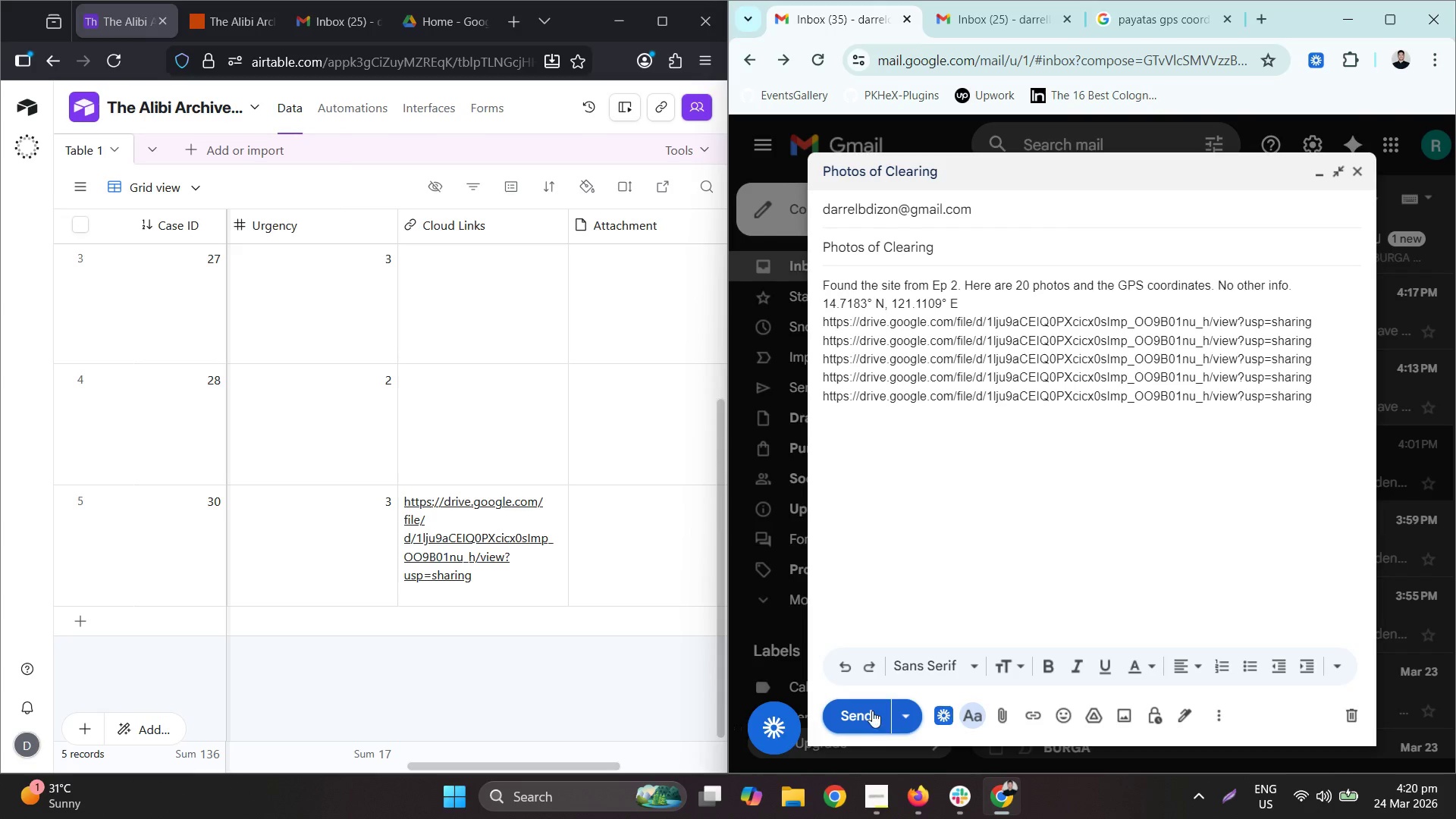 
left_click([872, 710])
 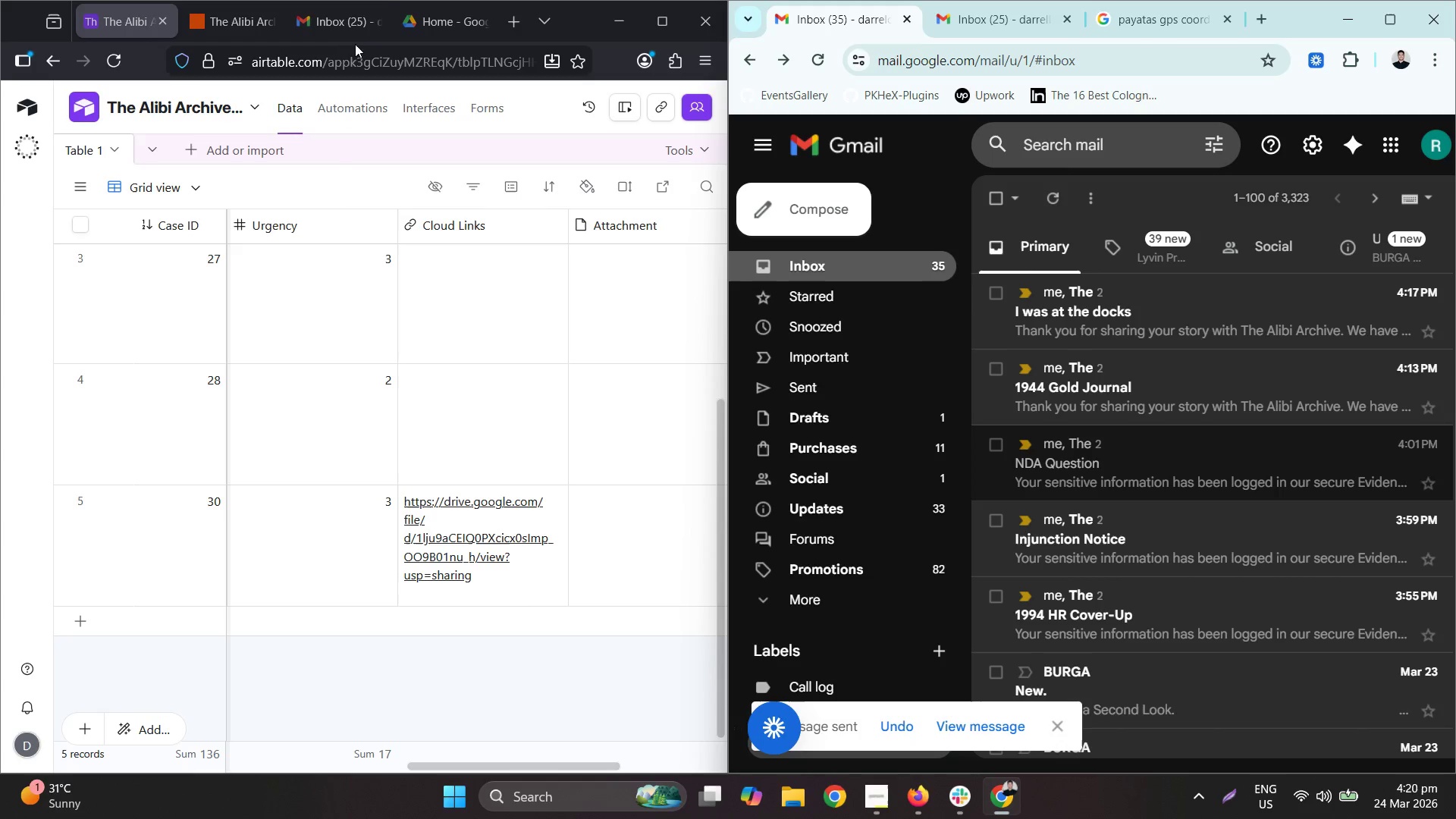 
left_click([346, 39])
 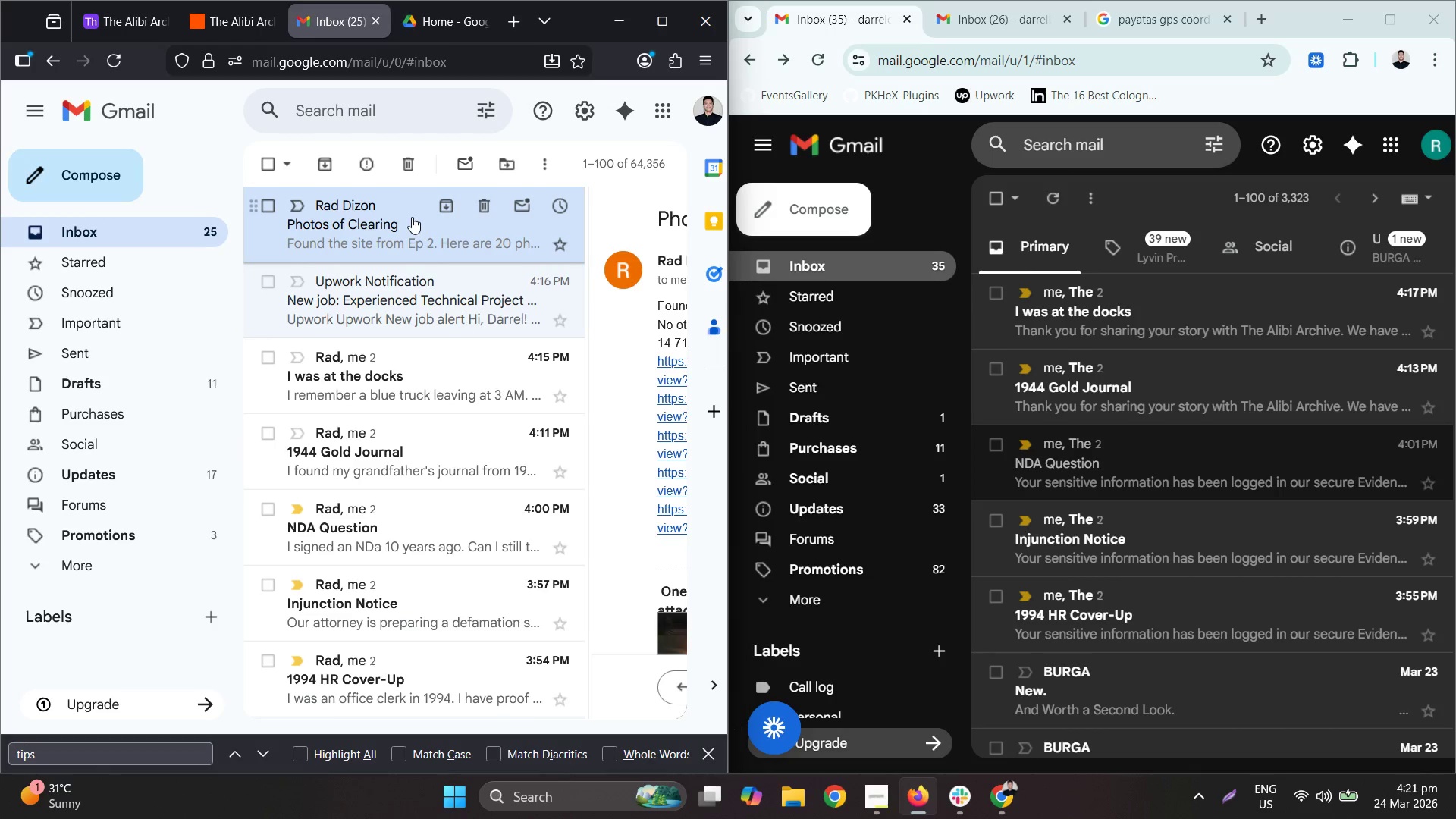 
wait(50.75)
 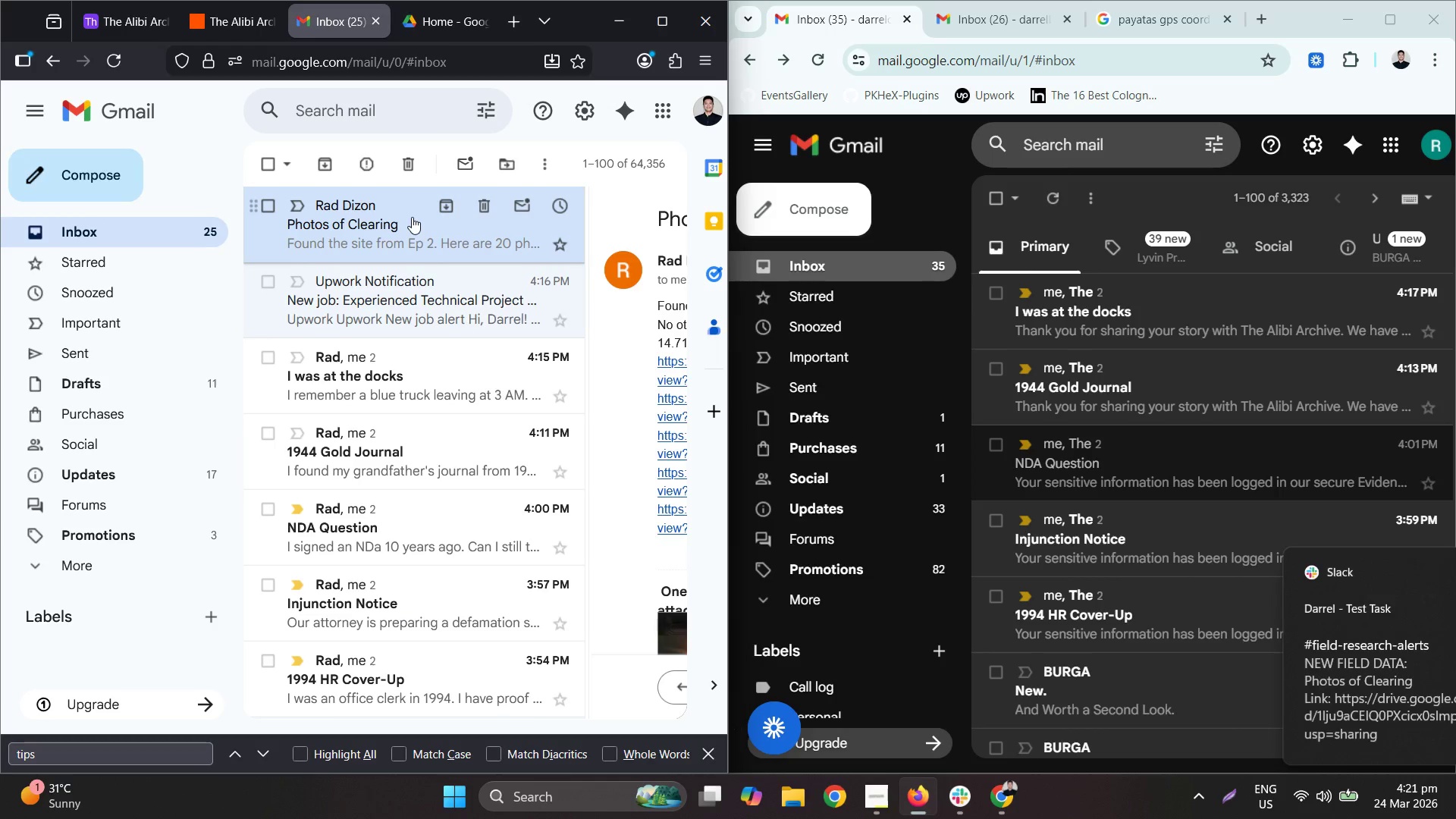 
scroll: coordinate [1159, 581], scroll_direction: down, amount: 1.0
 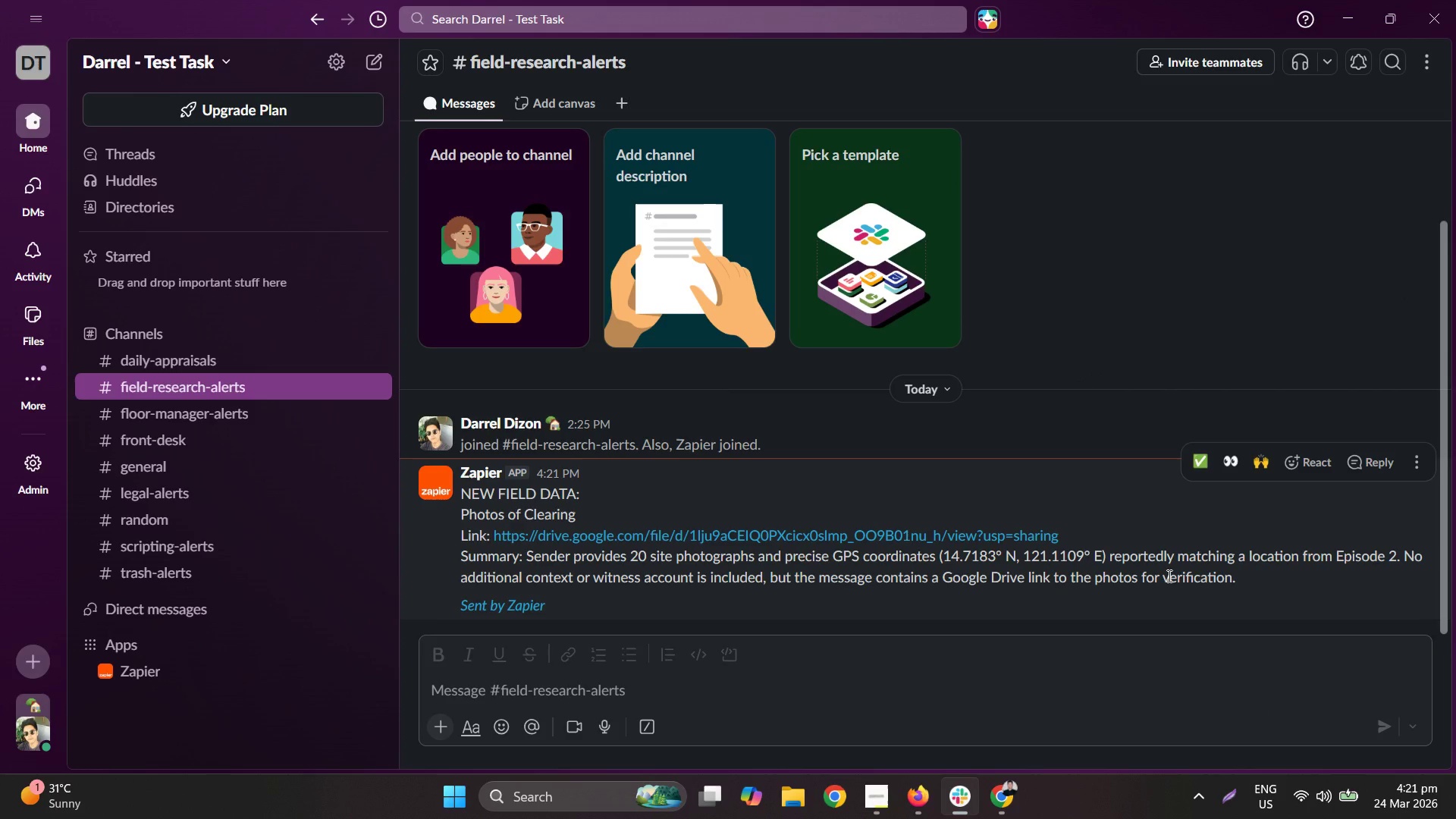 
wait(8.28)
 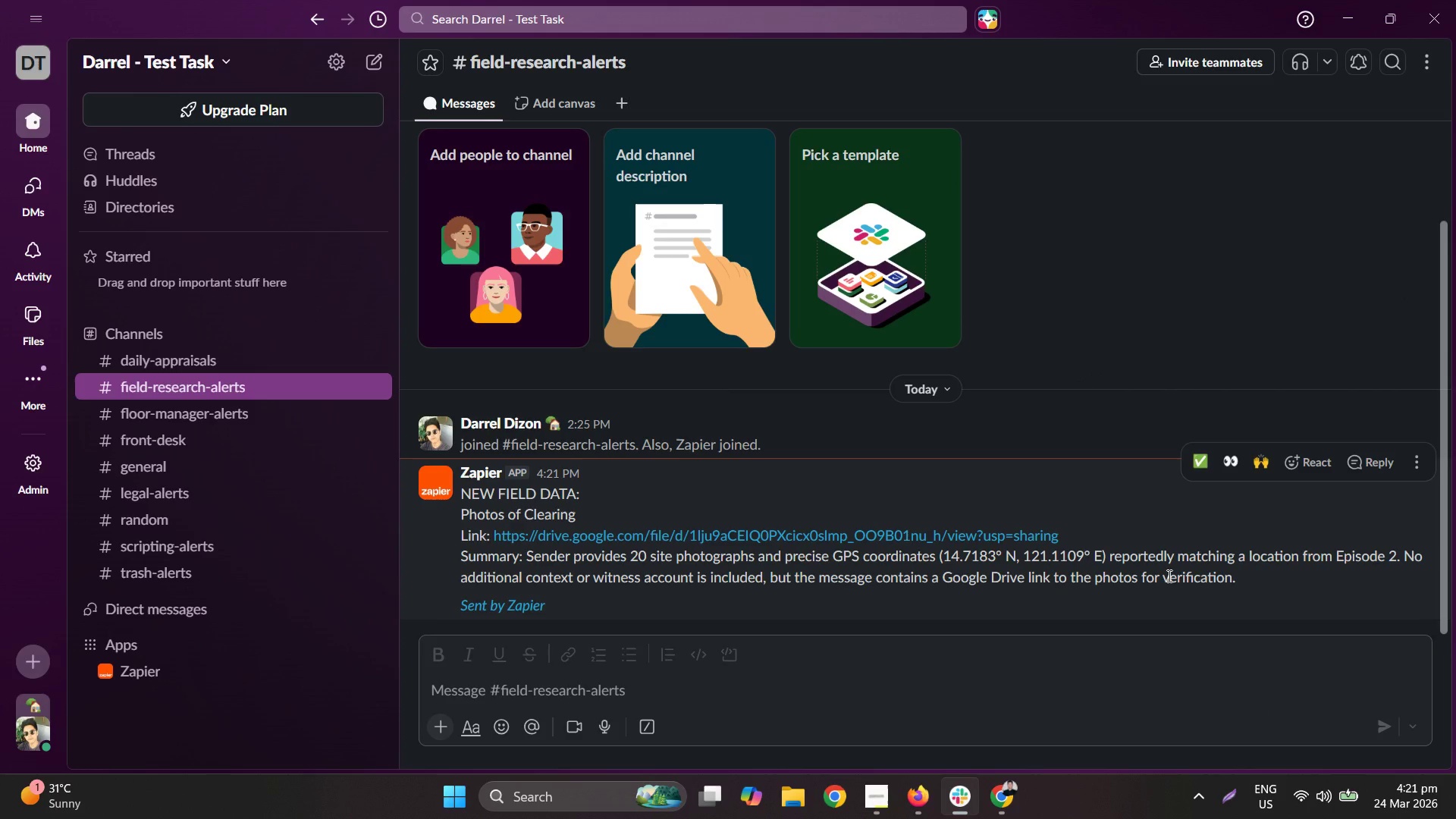 
left_click([930, 798])
 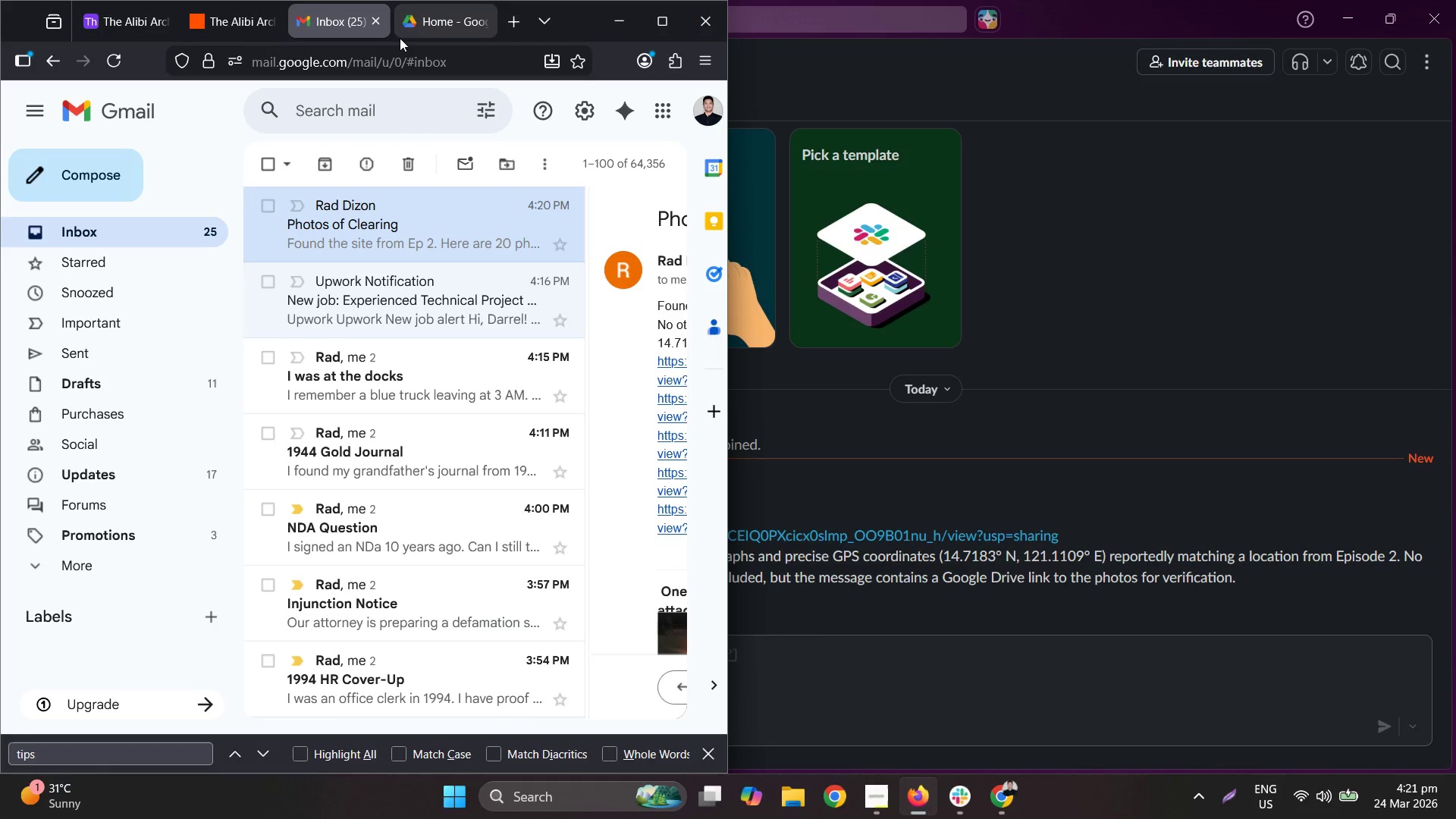 
left_click([234, 34])
 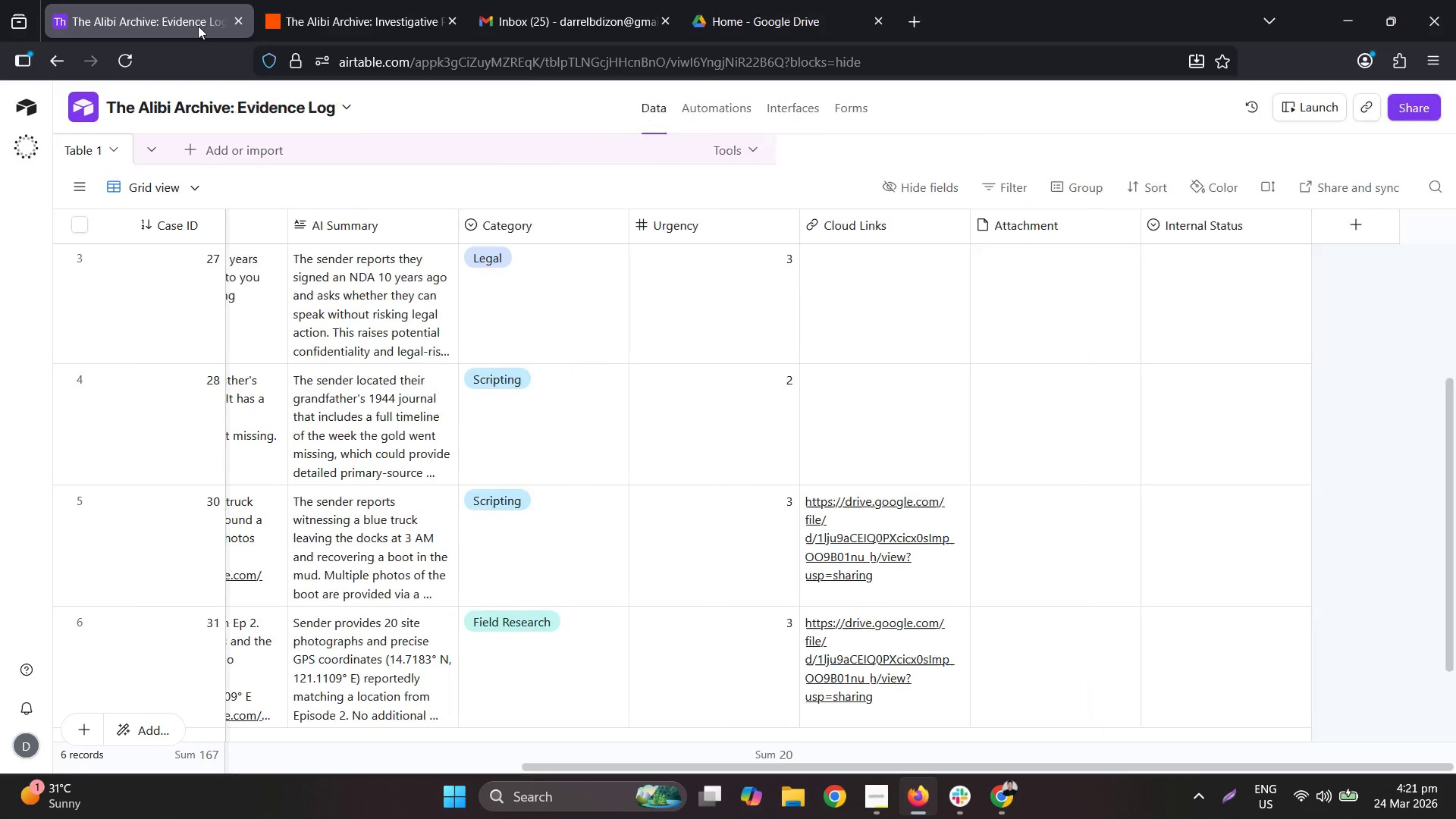 
scroll: coordinate [866, 597], scroll_direction: down, amount: 3.0
 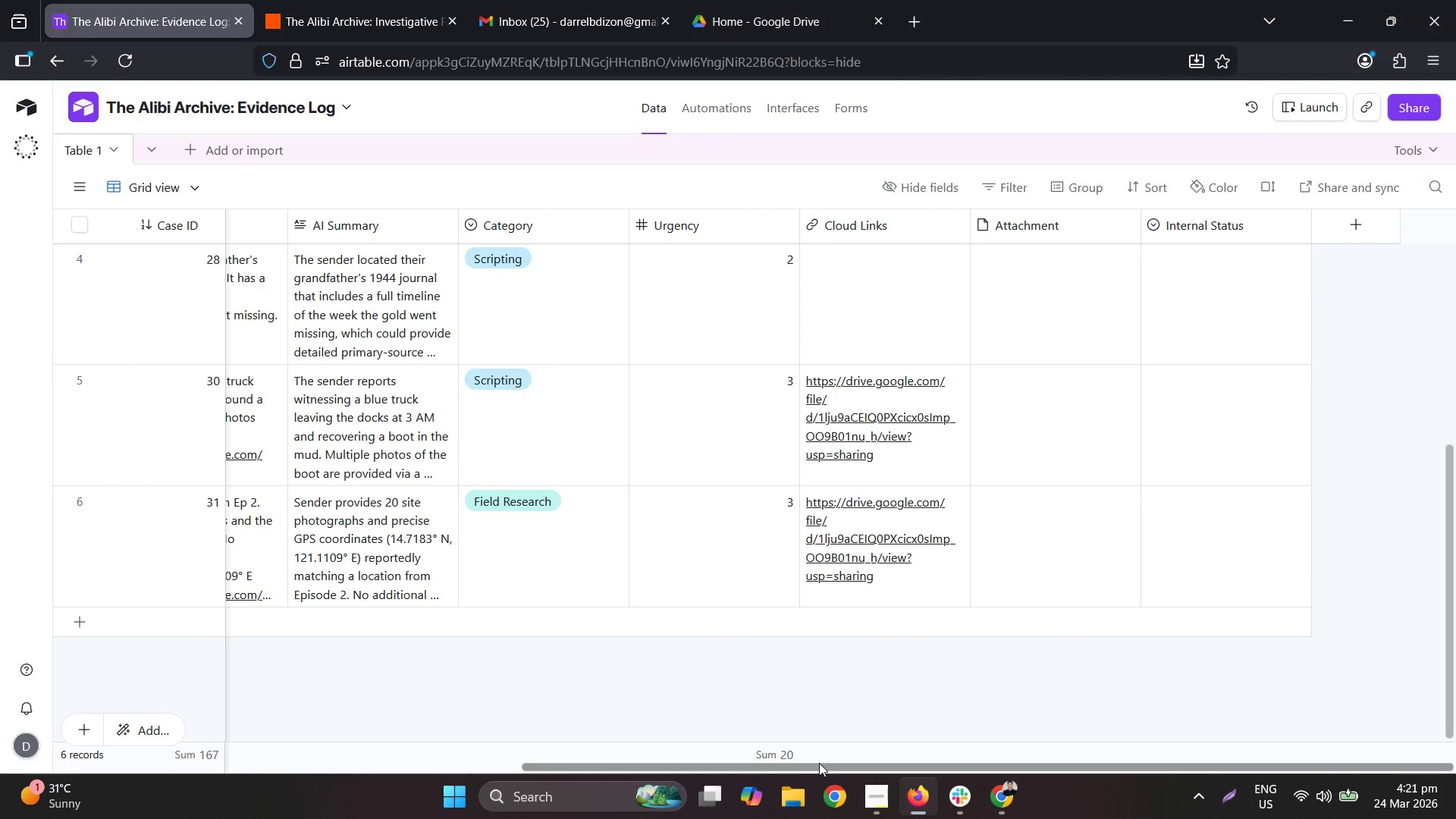 
left_click_drag(start_coordinate=[818, 767], to_coordinate=[238, 704])
 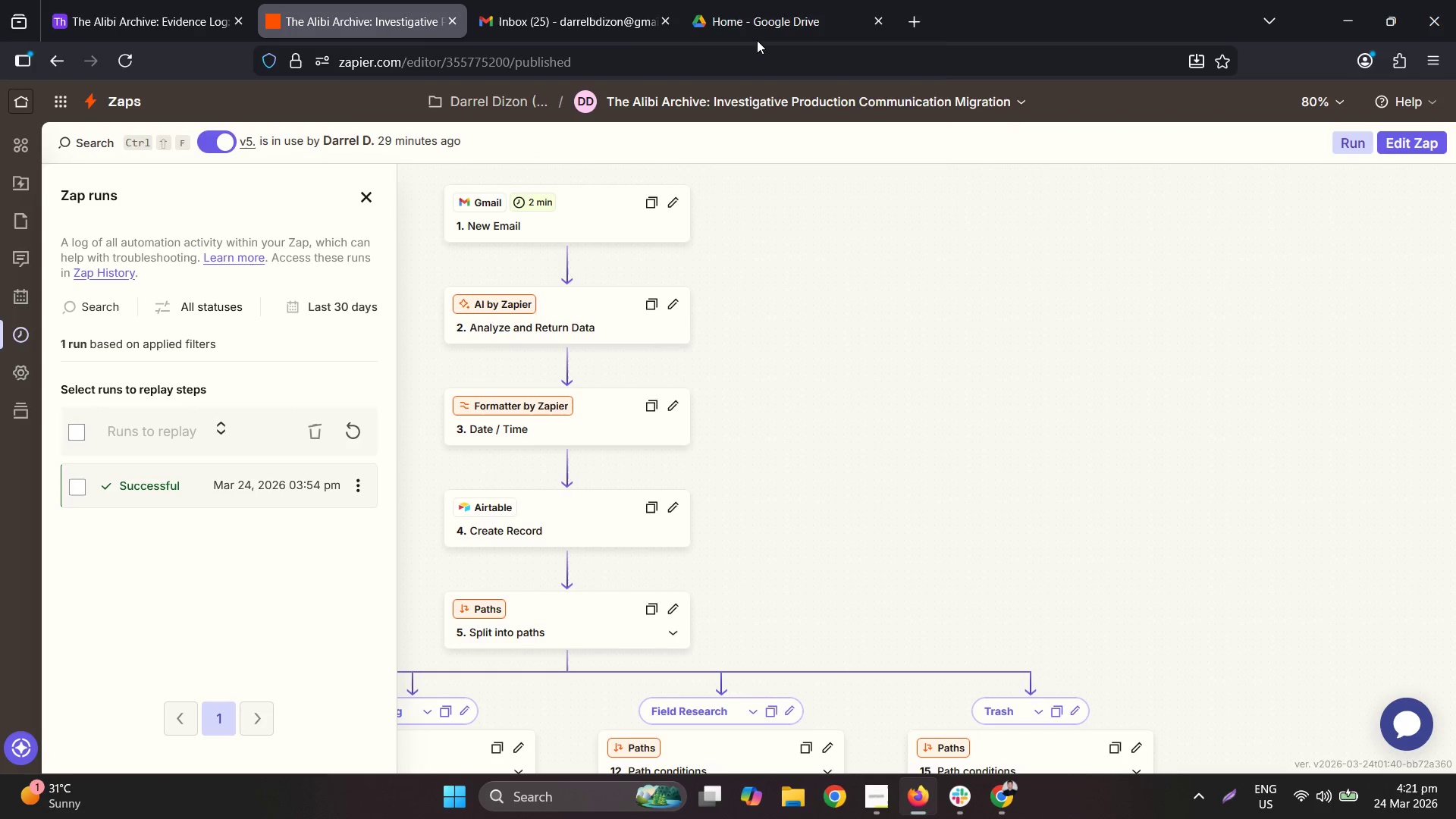 
left_click_drag(start_coordinate=[1134, 17], to_coordinate=[0, 231])
 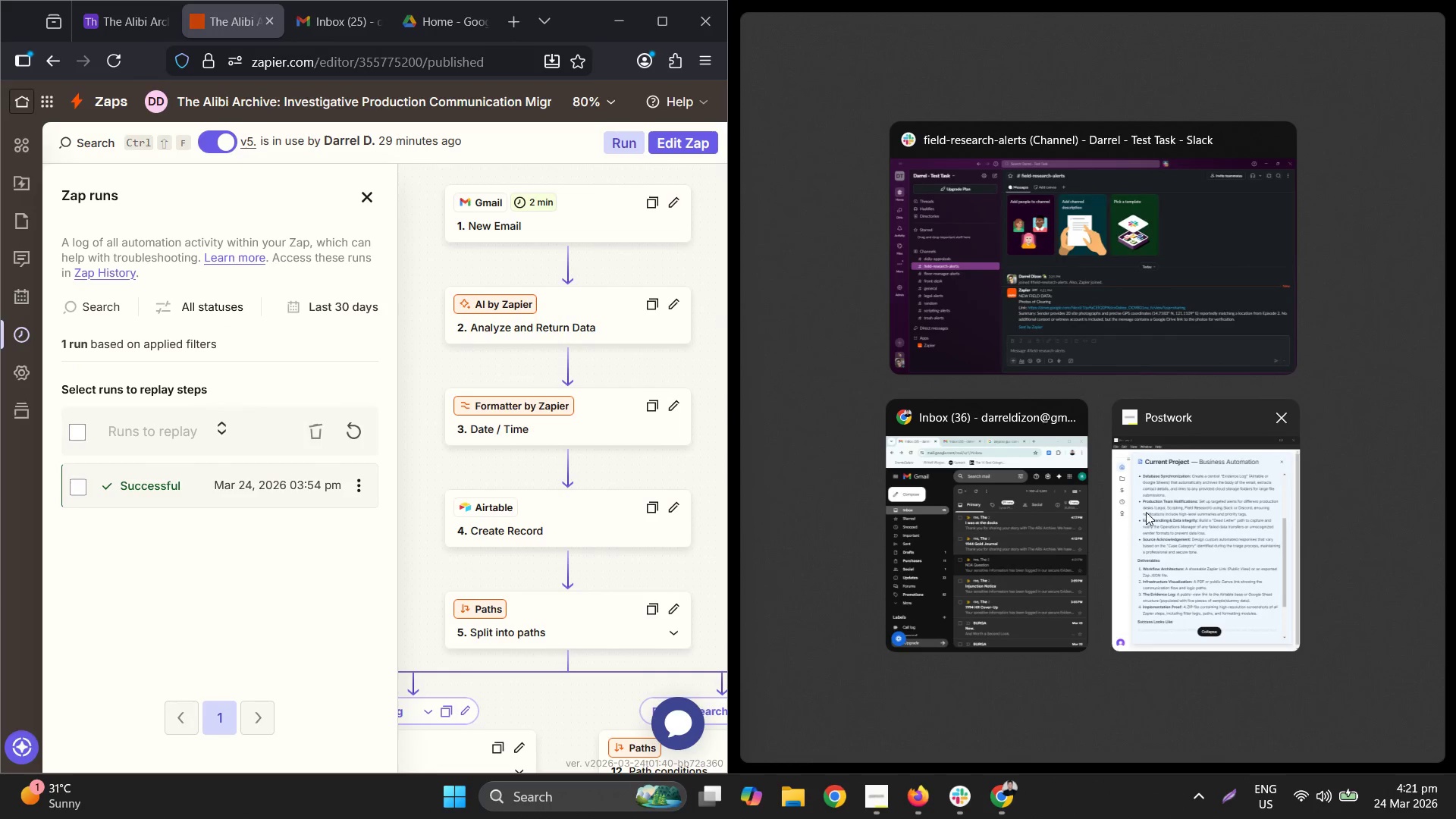 
left_click([1042, 525])
 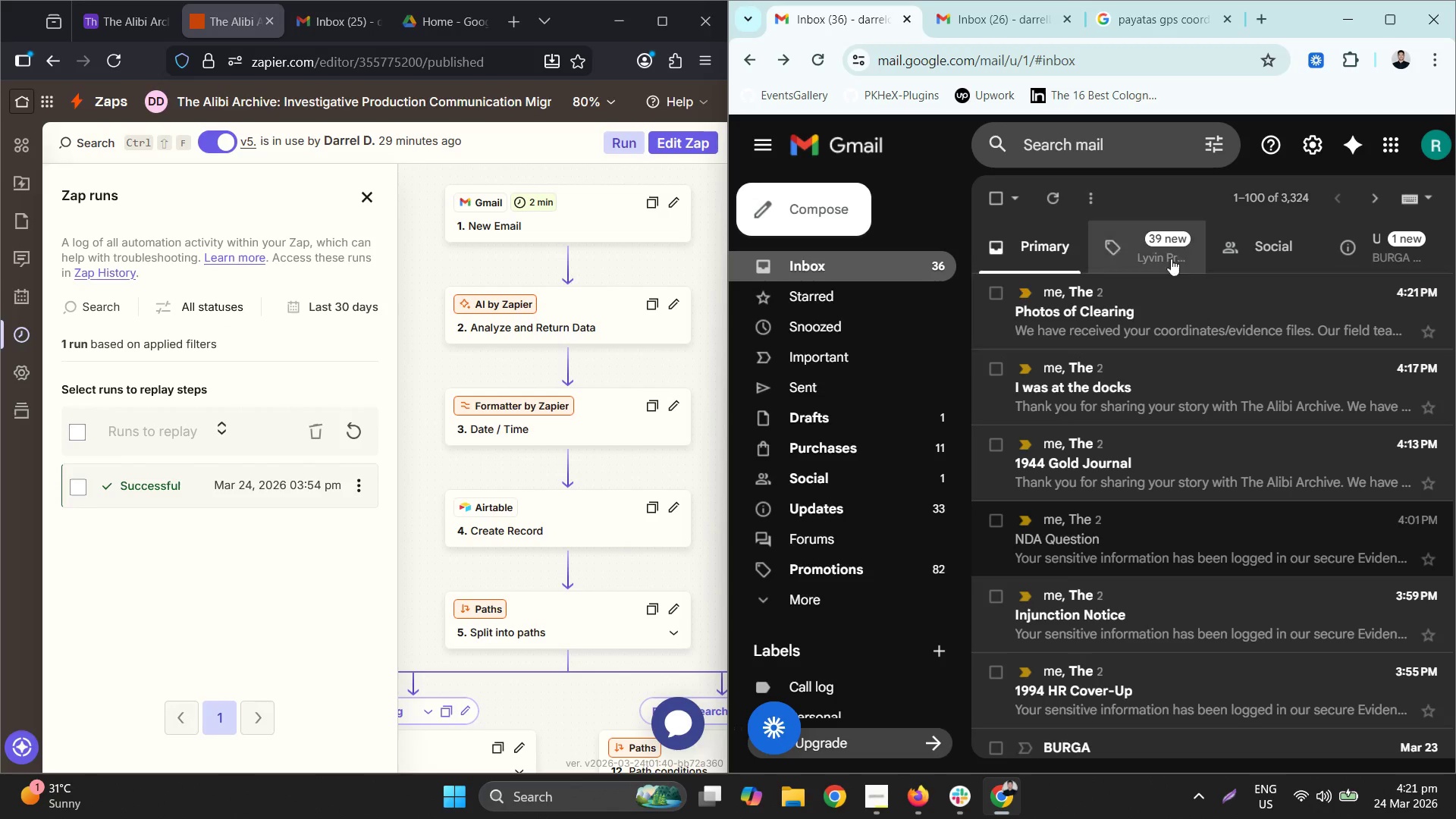 
left_click_drag(start_coordinate=[792, 214], to_coordinate=[782, 212])
 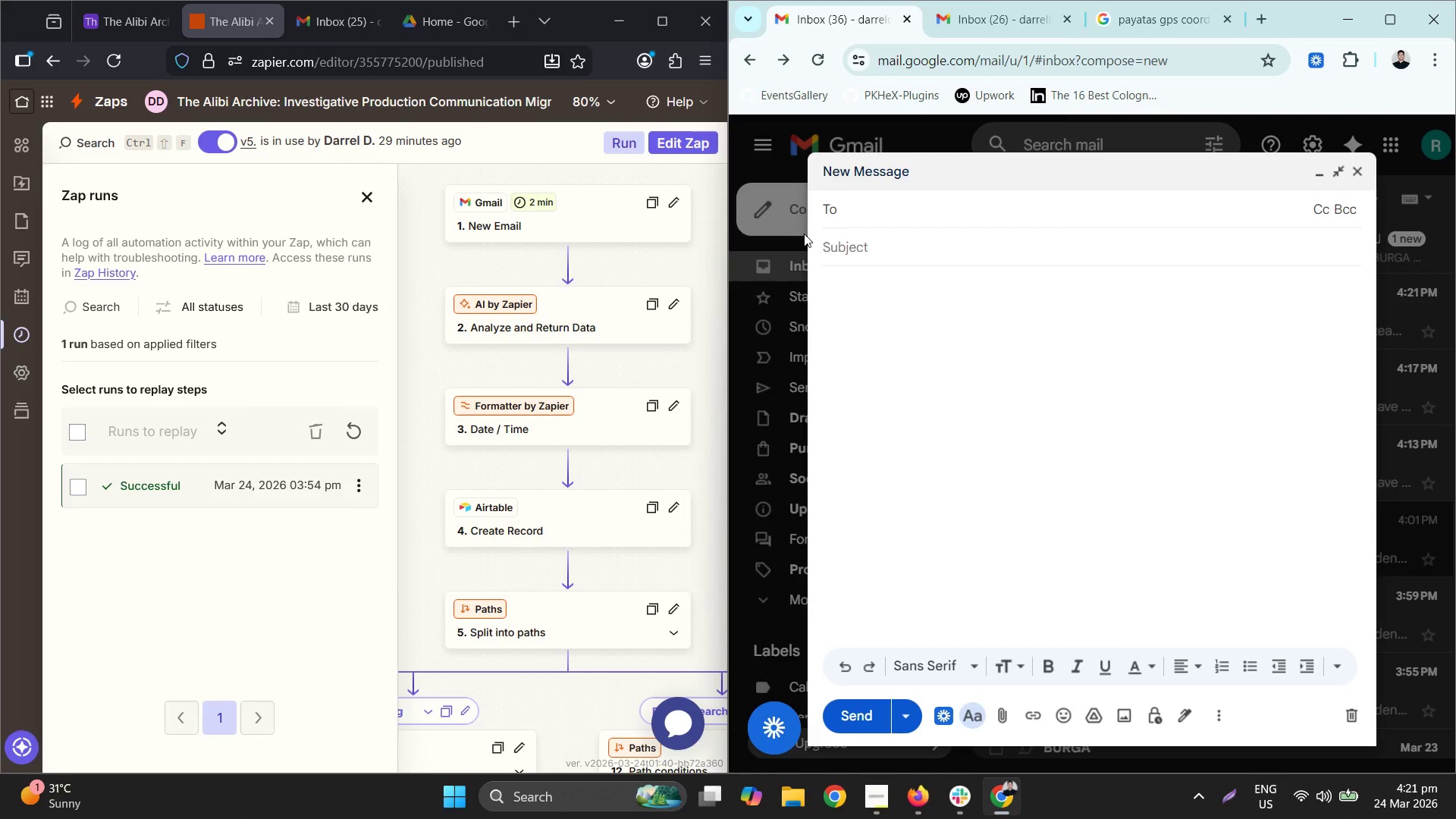 
key(Shift+ShiftLeft)
 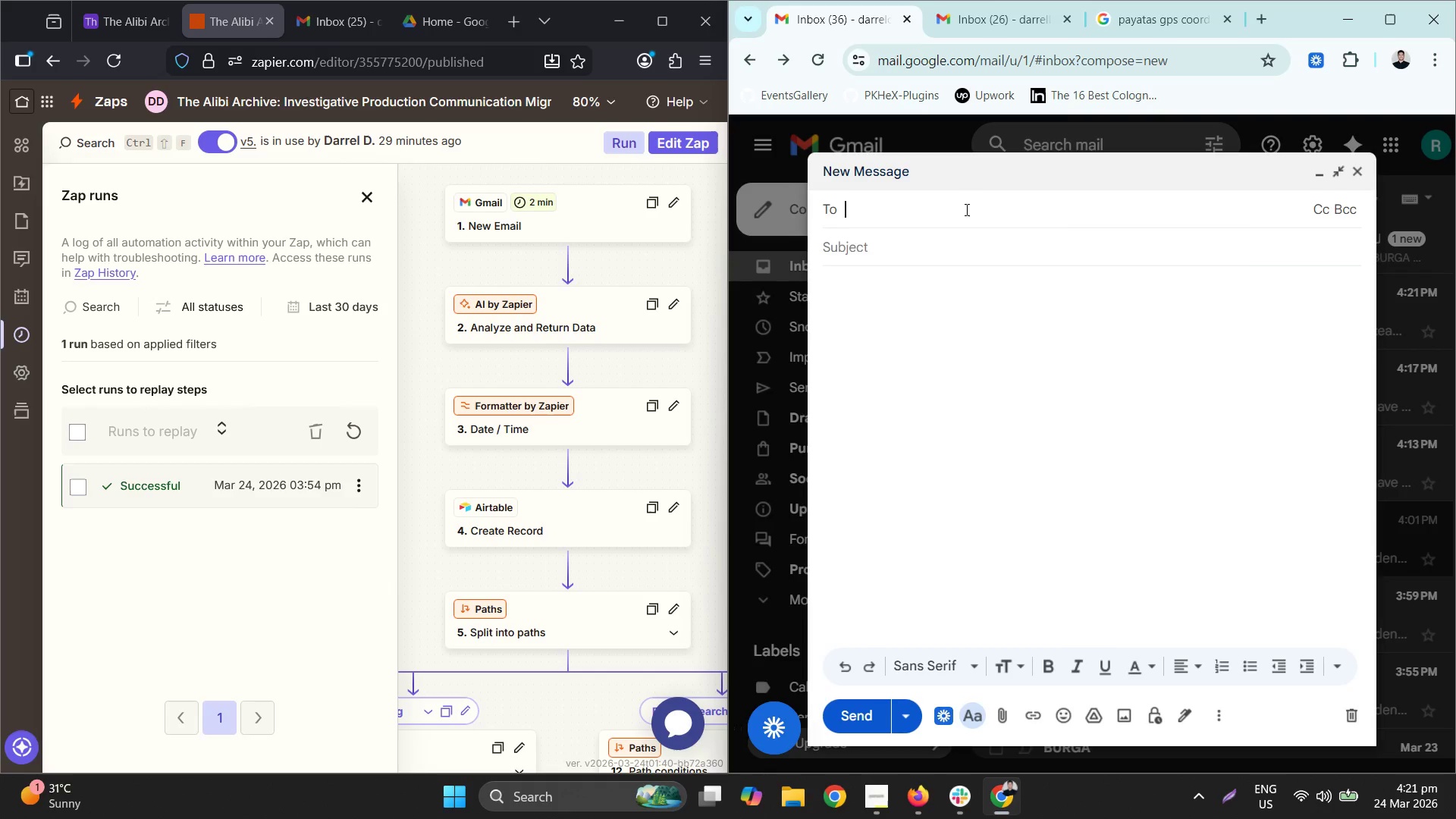 
key(Shift+G)
 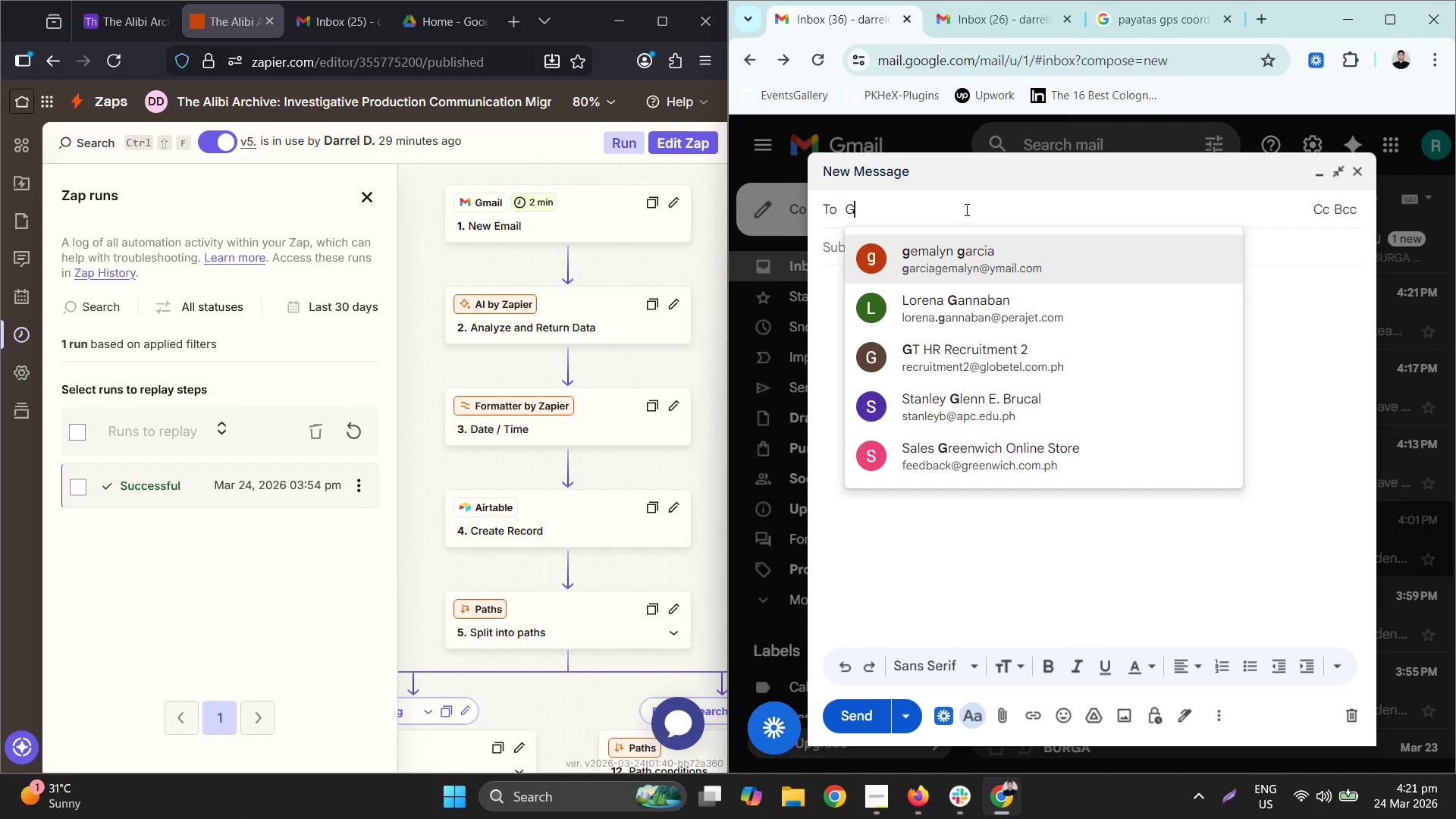 
key(Backspace)
 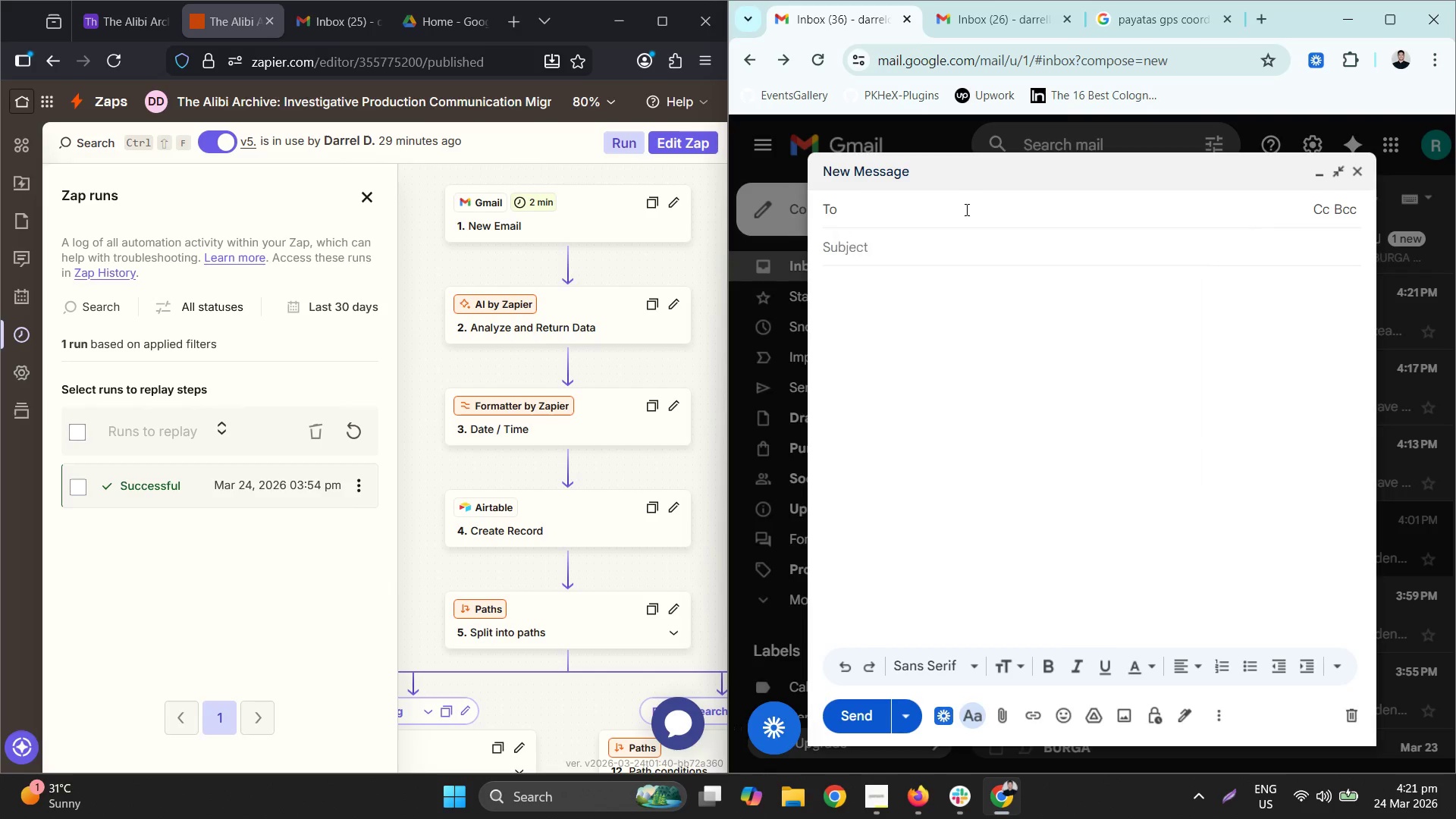 
key(Backspace)
 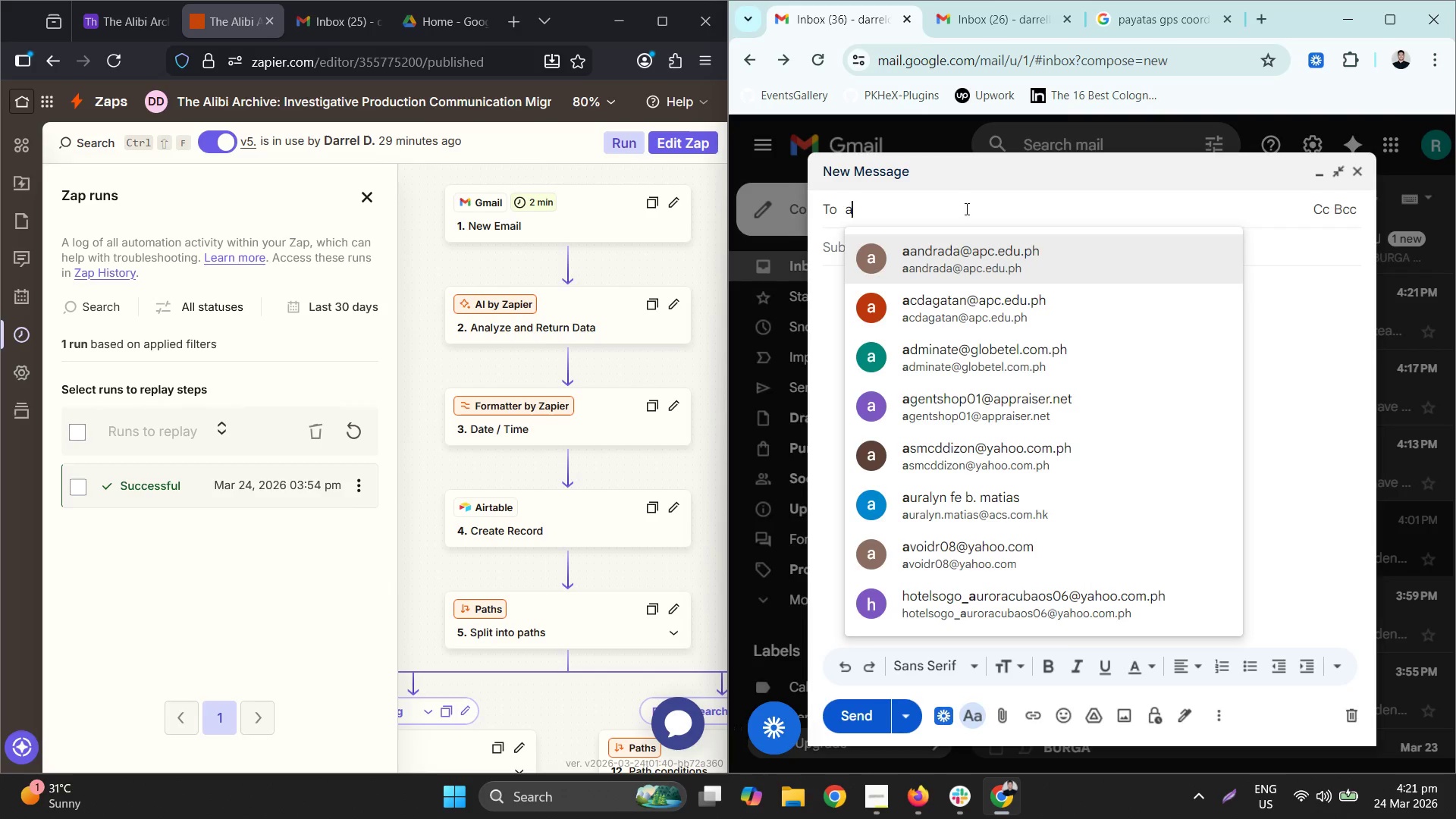 
key(D)
 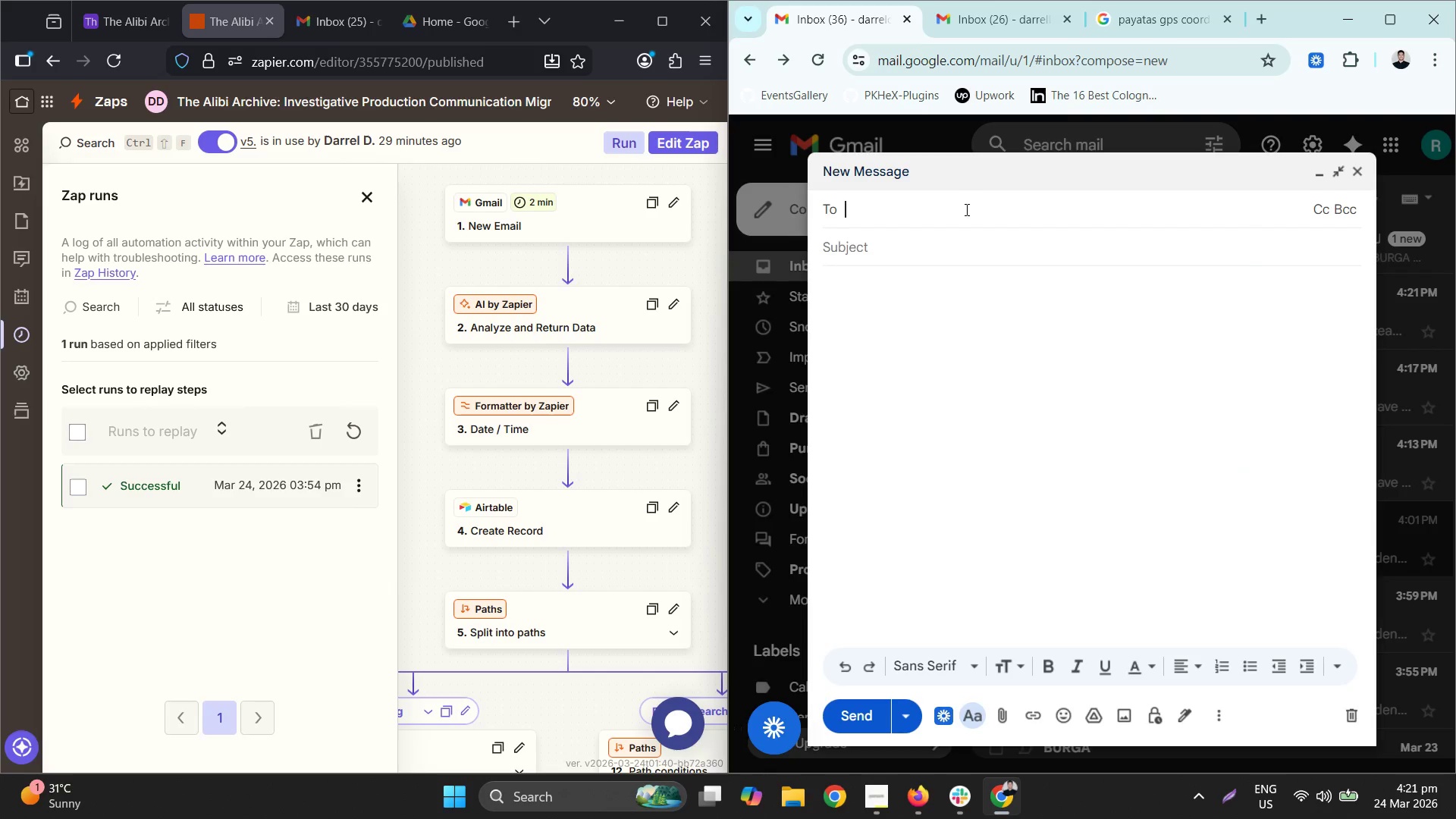 
key(A)
 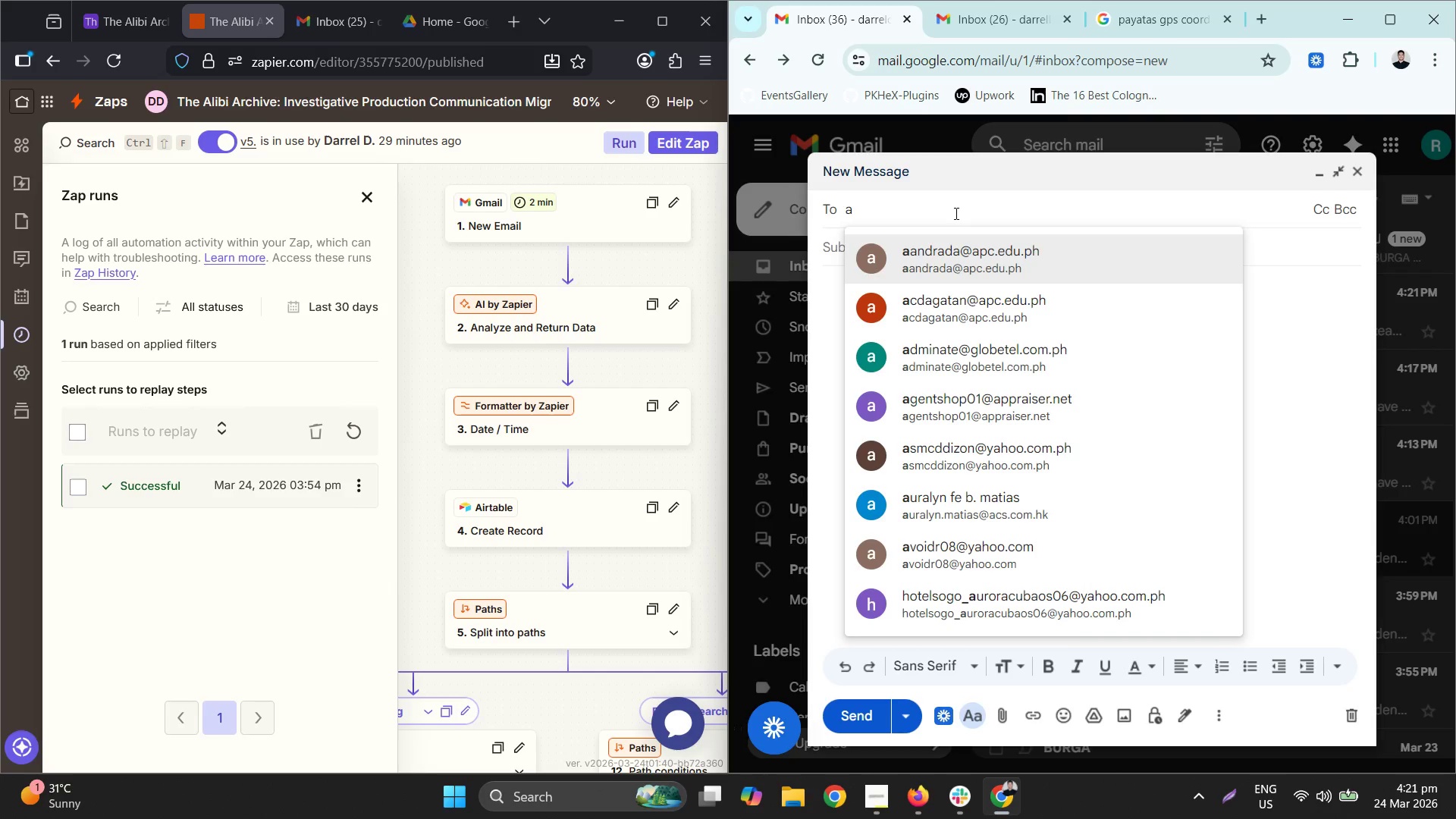 
double_click([955, 212])
 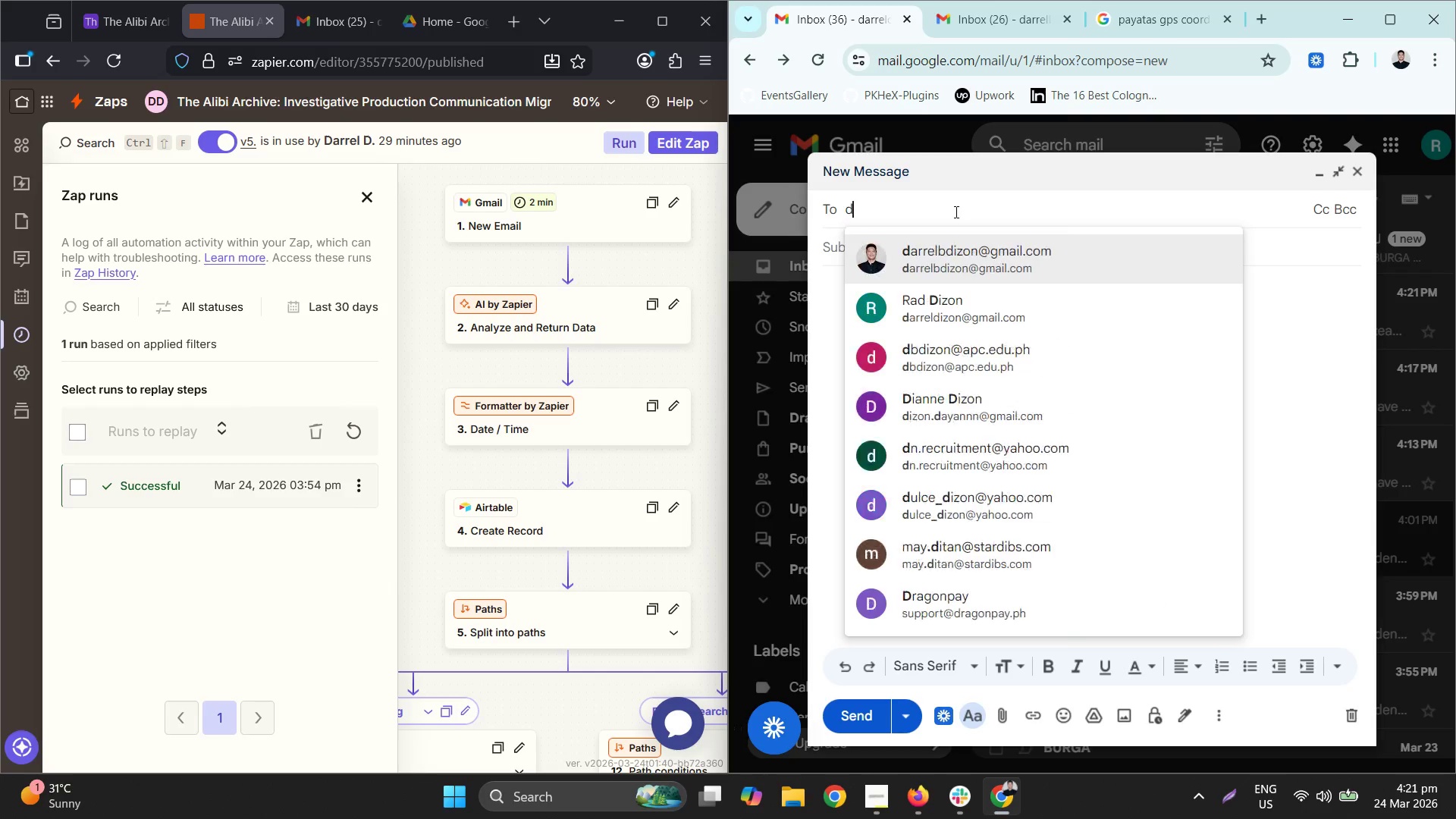 
type(da)
 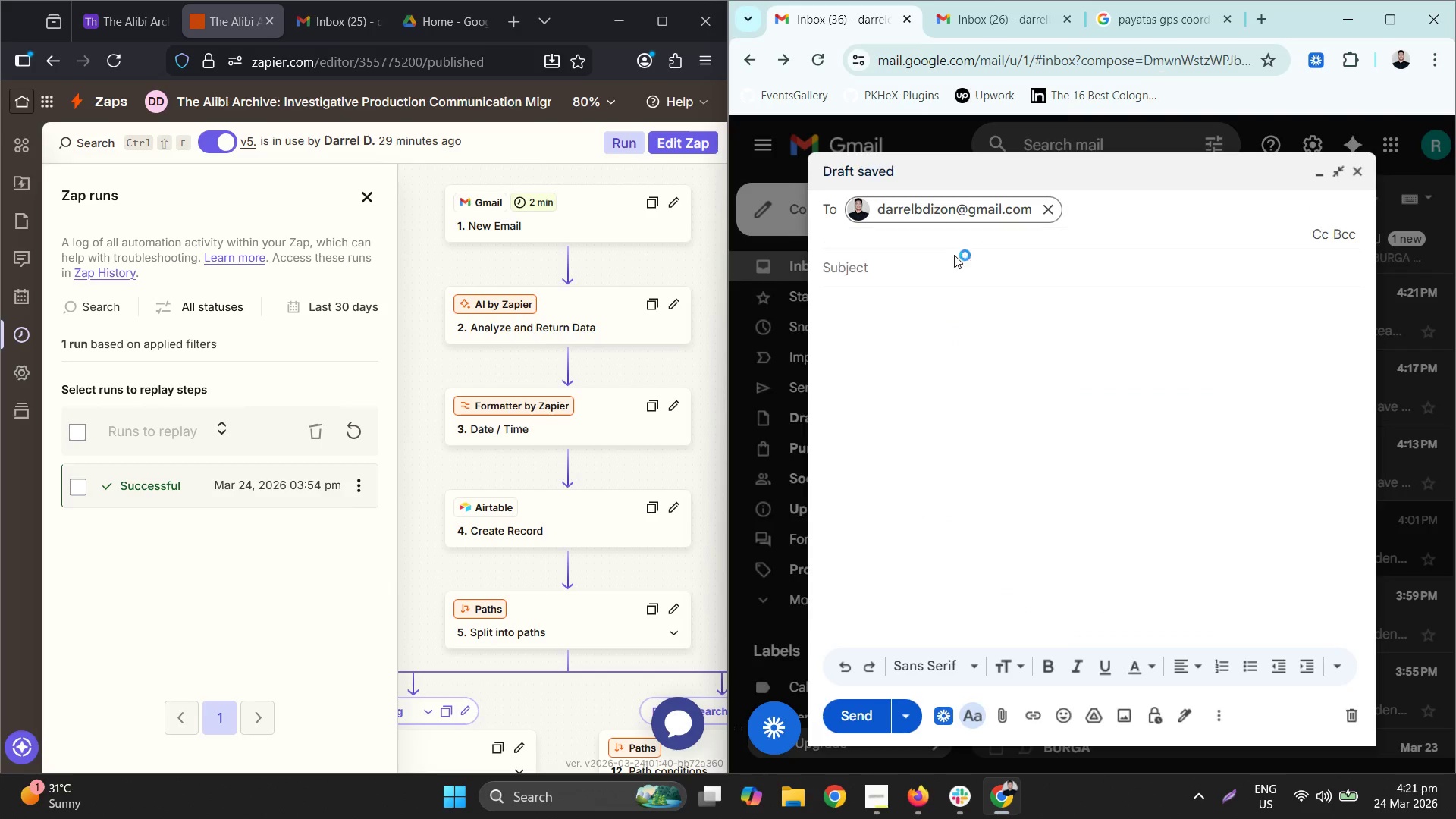 
left_click_drag(start_coordinate=[927, 262], to_coordinate=[923, 265])
 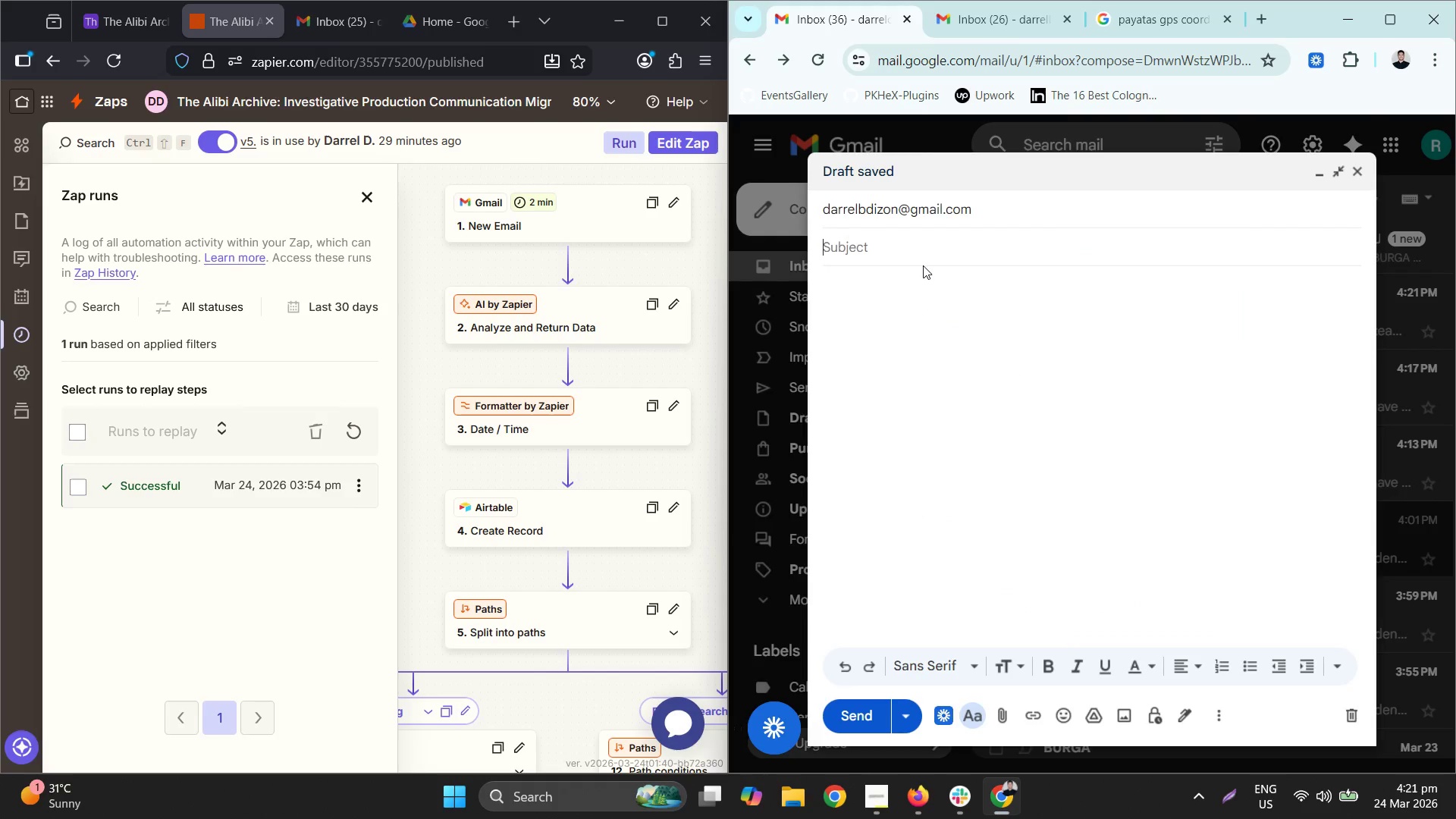 
type(GPS Cr)
key(Backspace)
type(orrection)
key(Tab)
 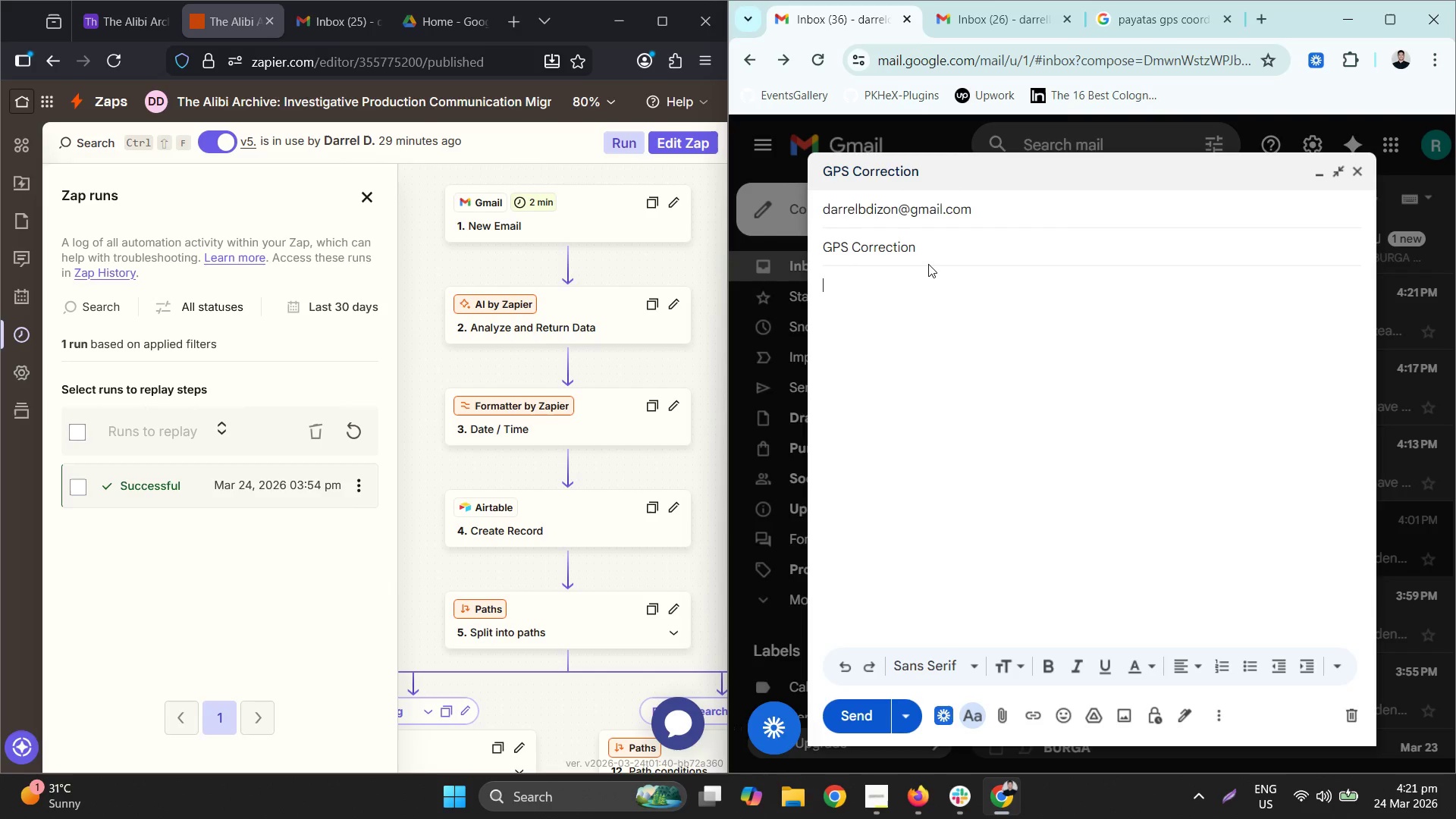 
type(The map in Ep. 2 is wrong. The actual spot is here" )
key(Backspace)
key(Backspace)
 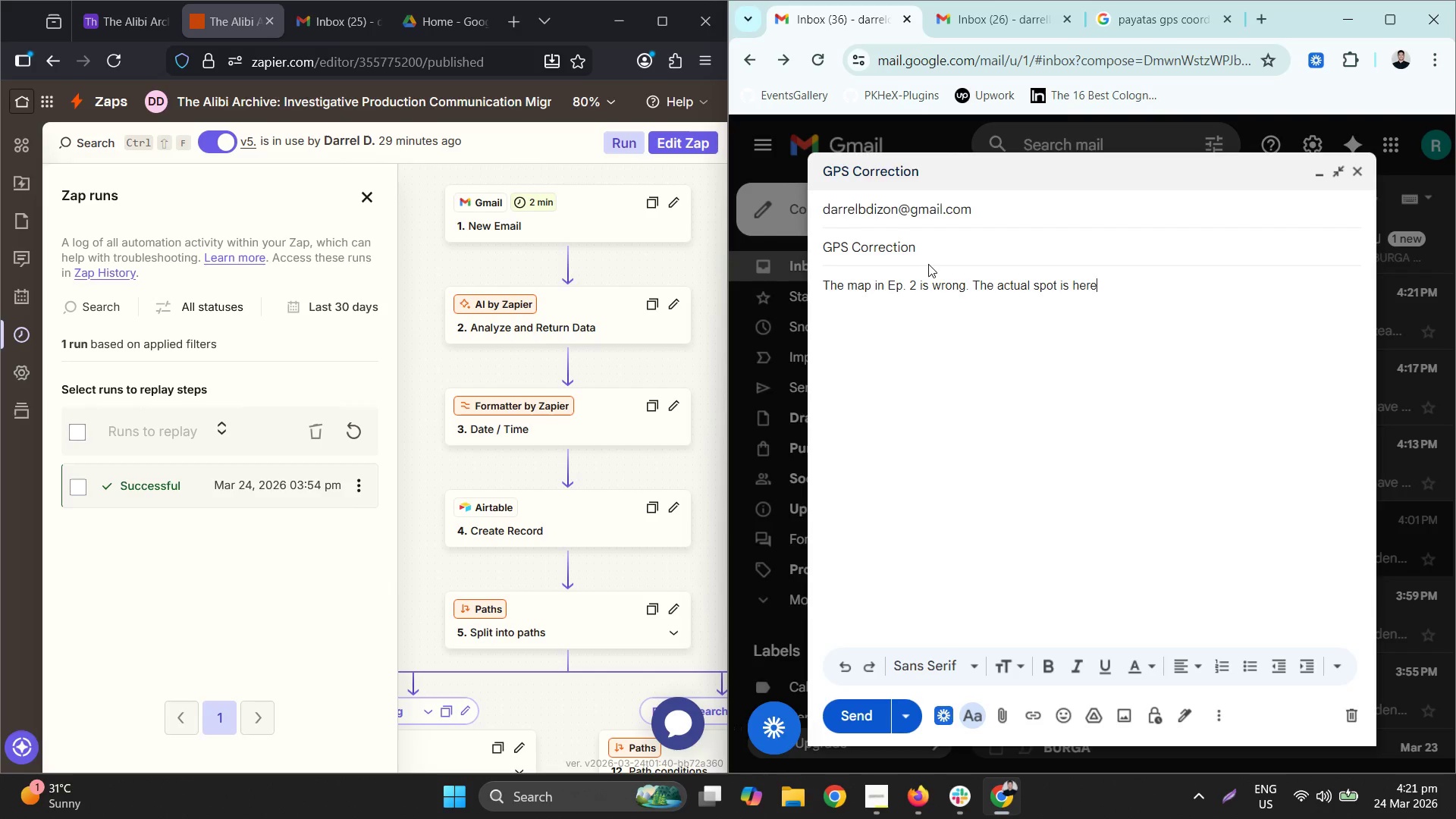 
key(Shift+ShiftLeft)
 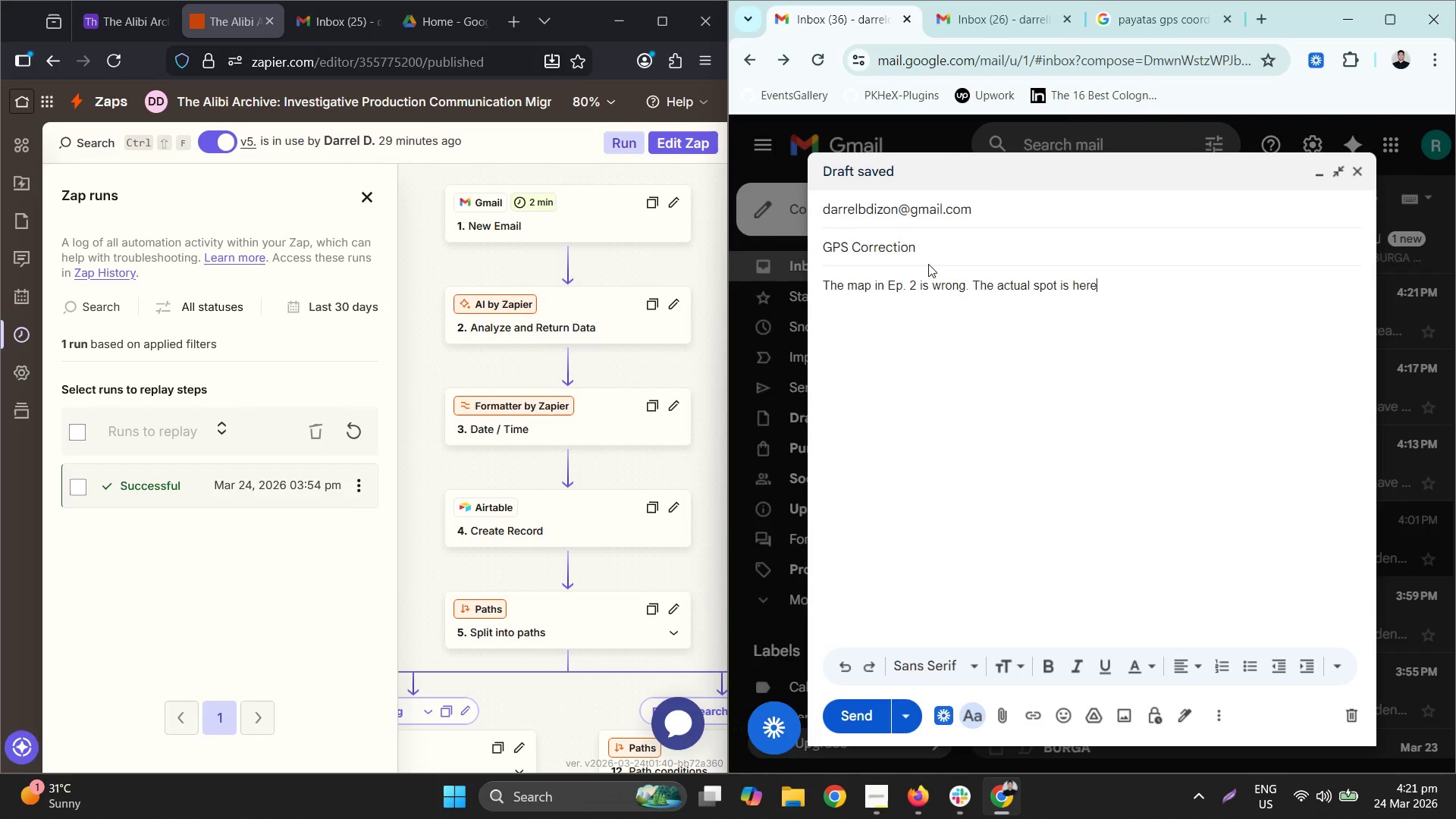 
key(Shift+Semicolon)
 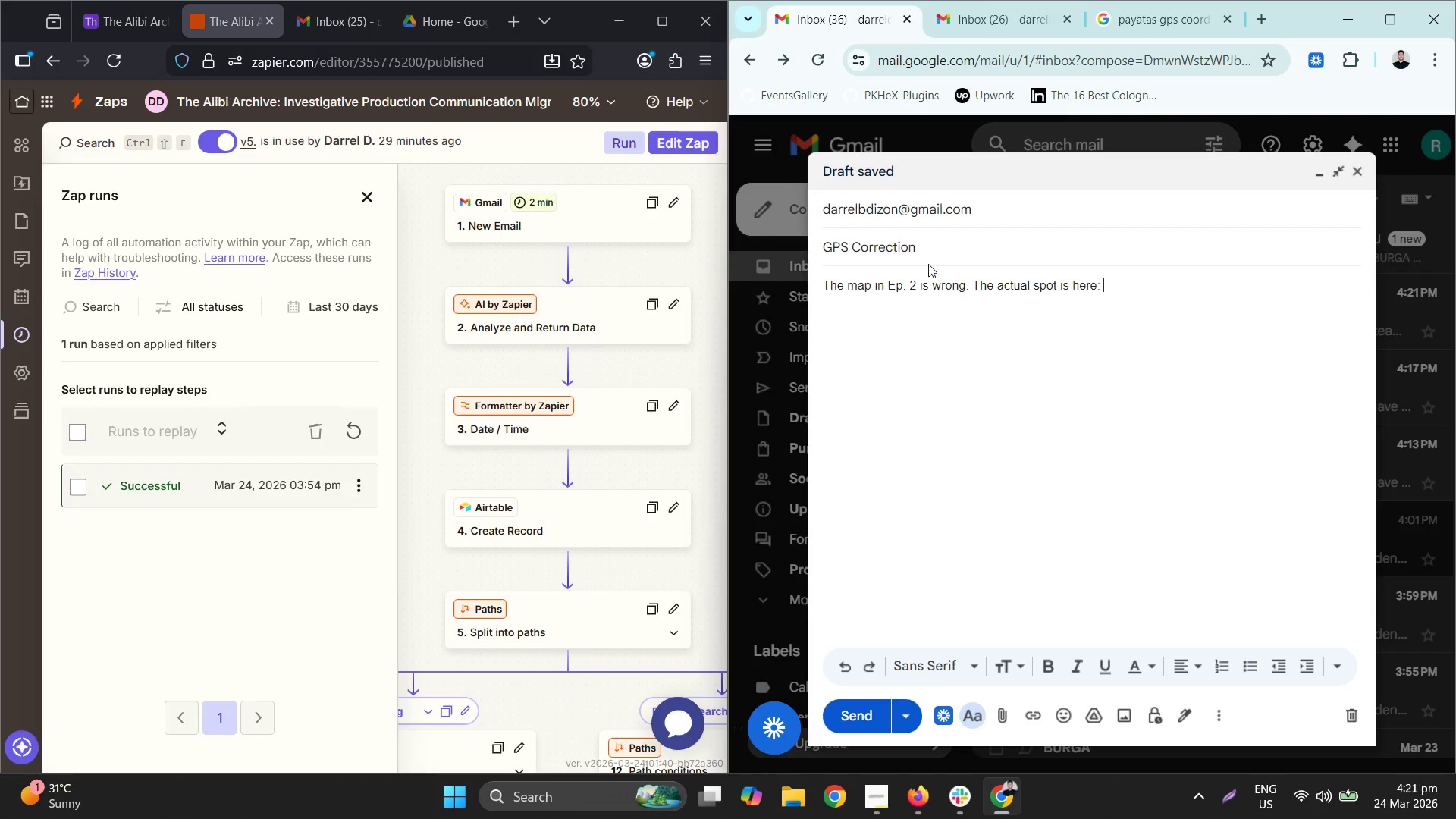 
key(Space)
 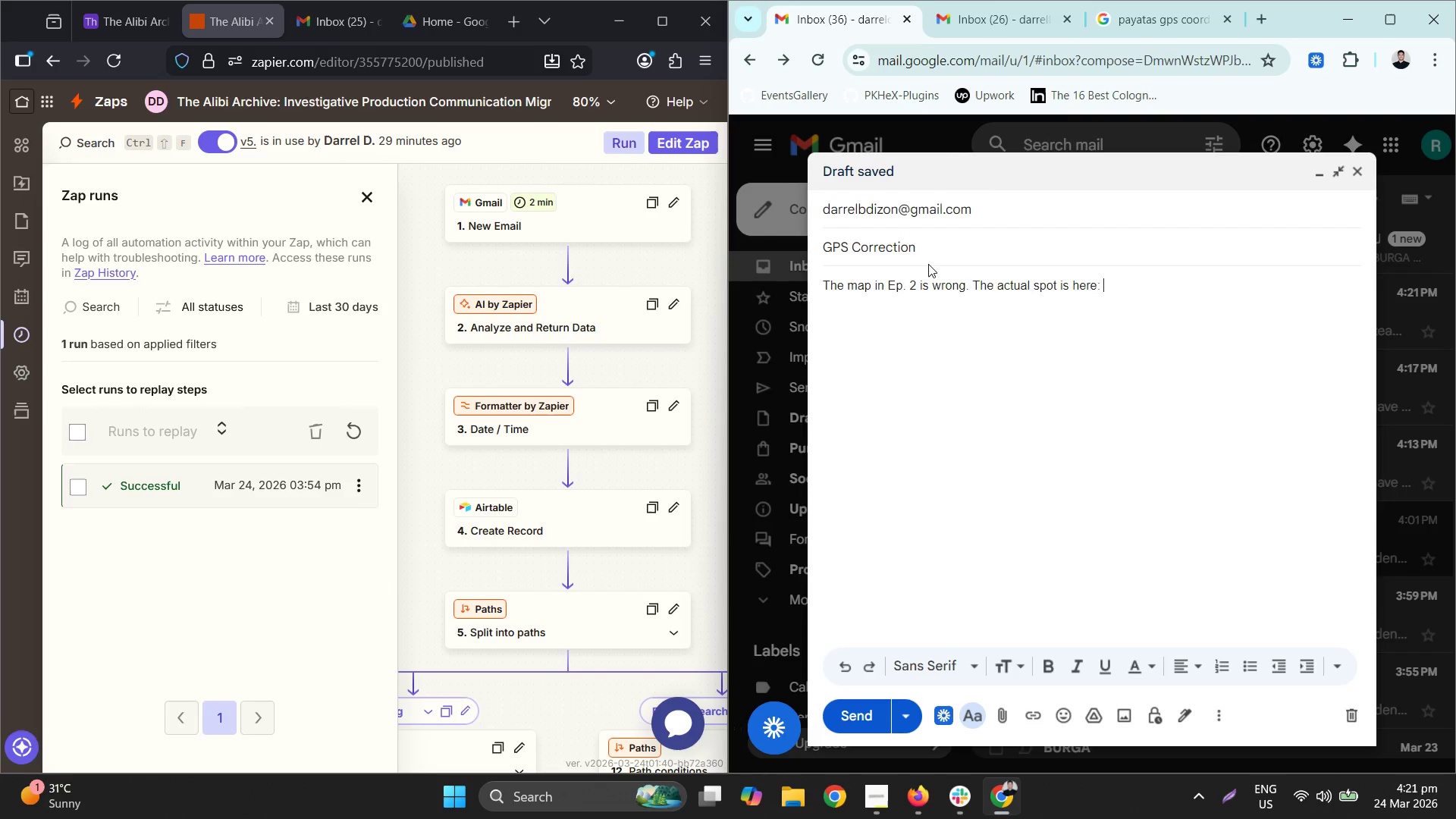 
key(Control+ControlLeft)
 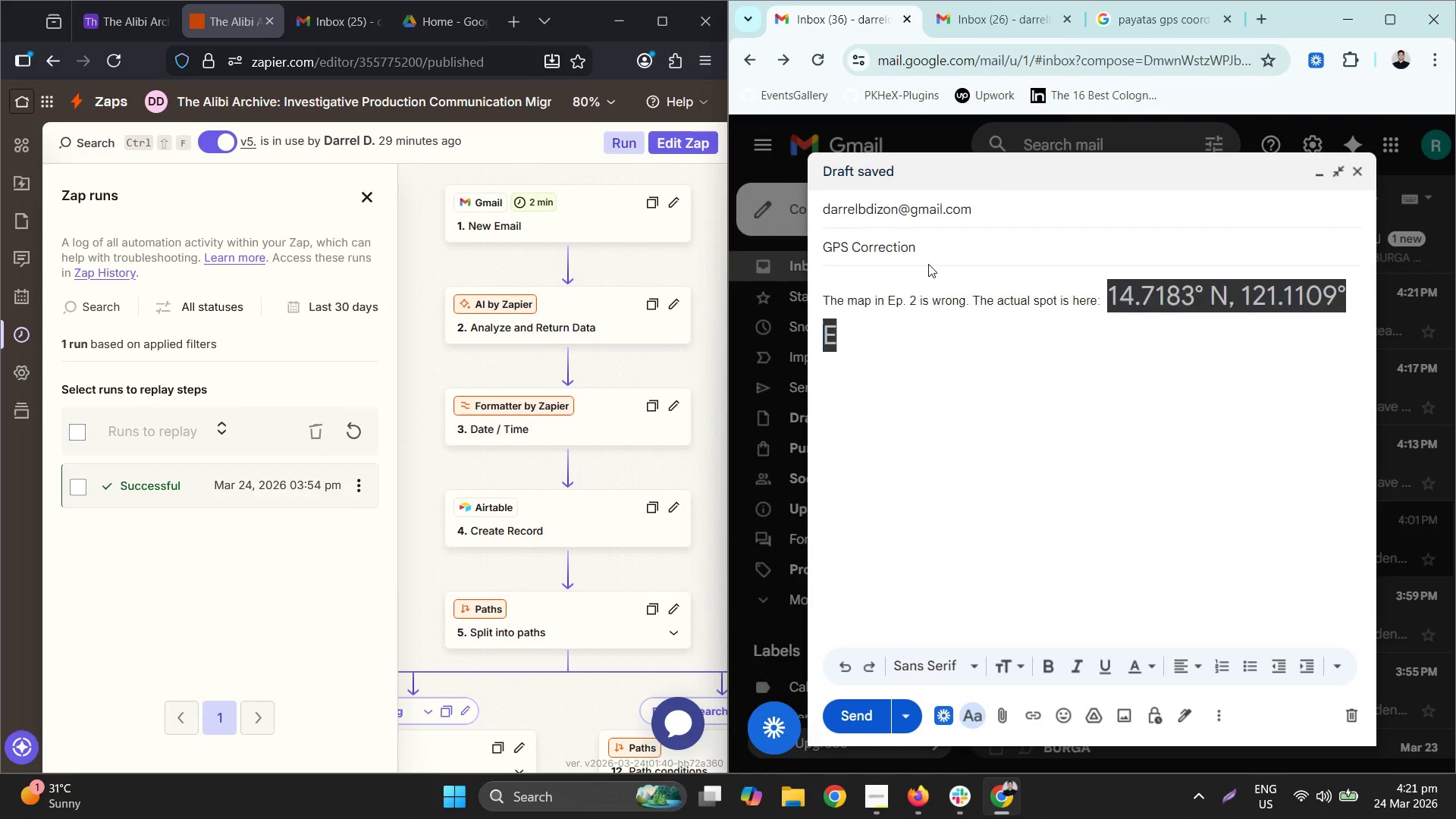 
key(Control+V)
 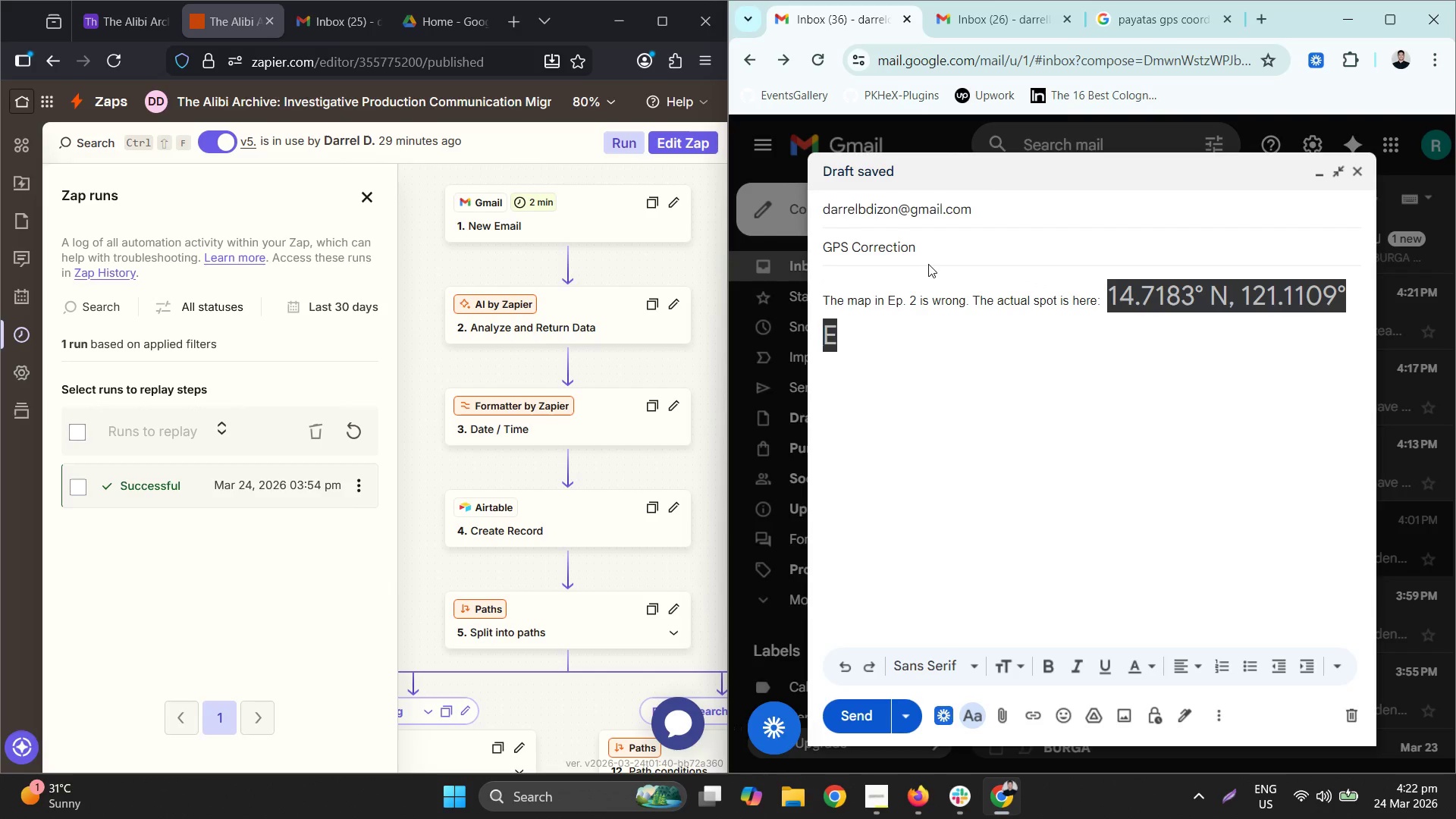 
key(Control+ControlLeft)
 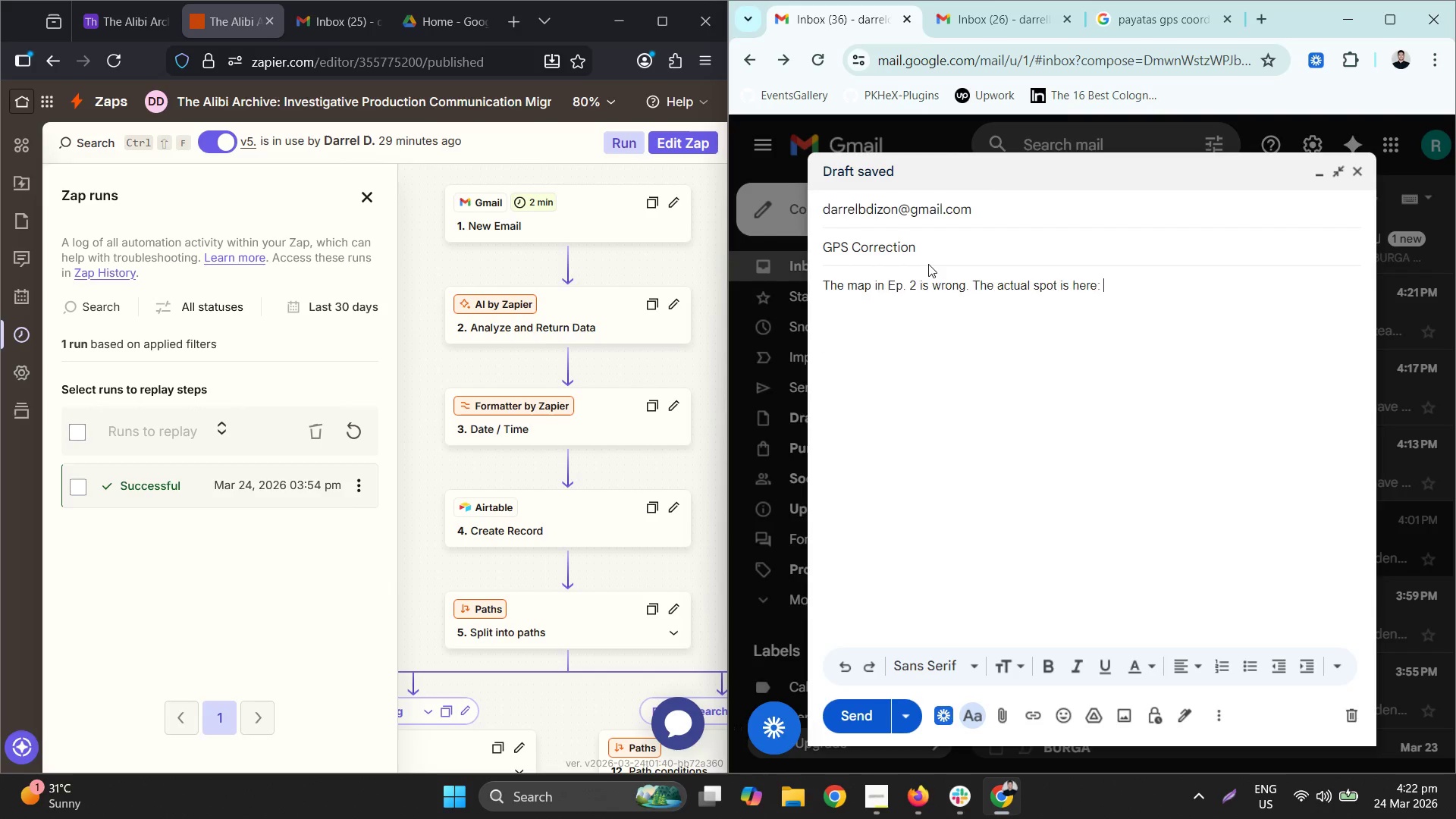 
key(Control+Z)
 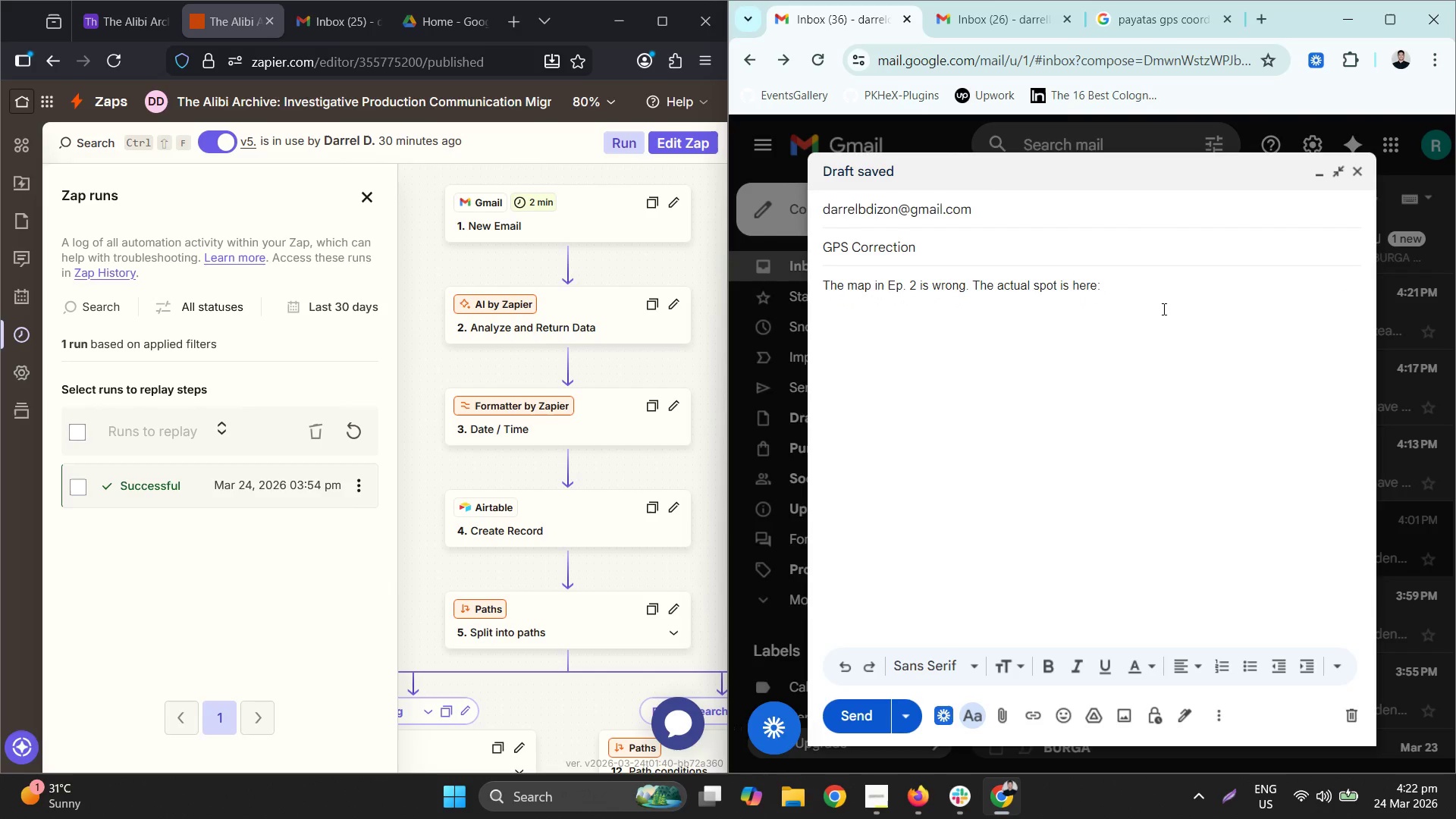 
right_click([1167, 303])
 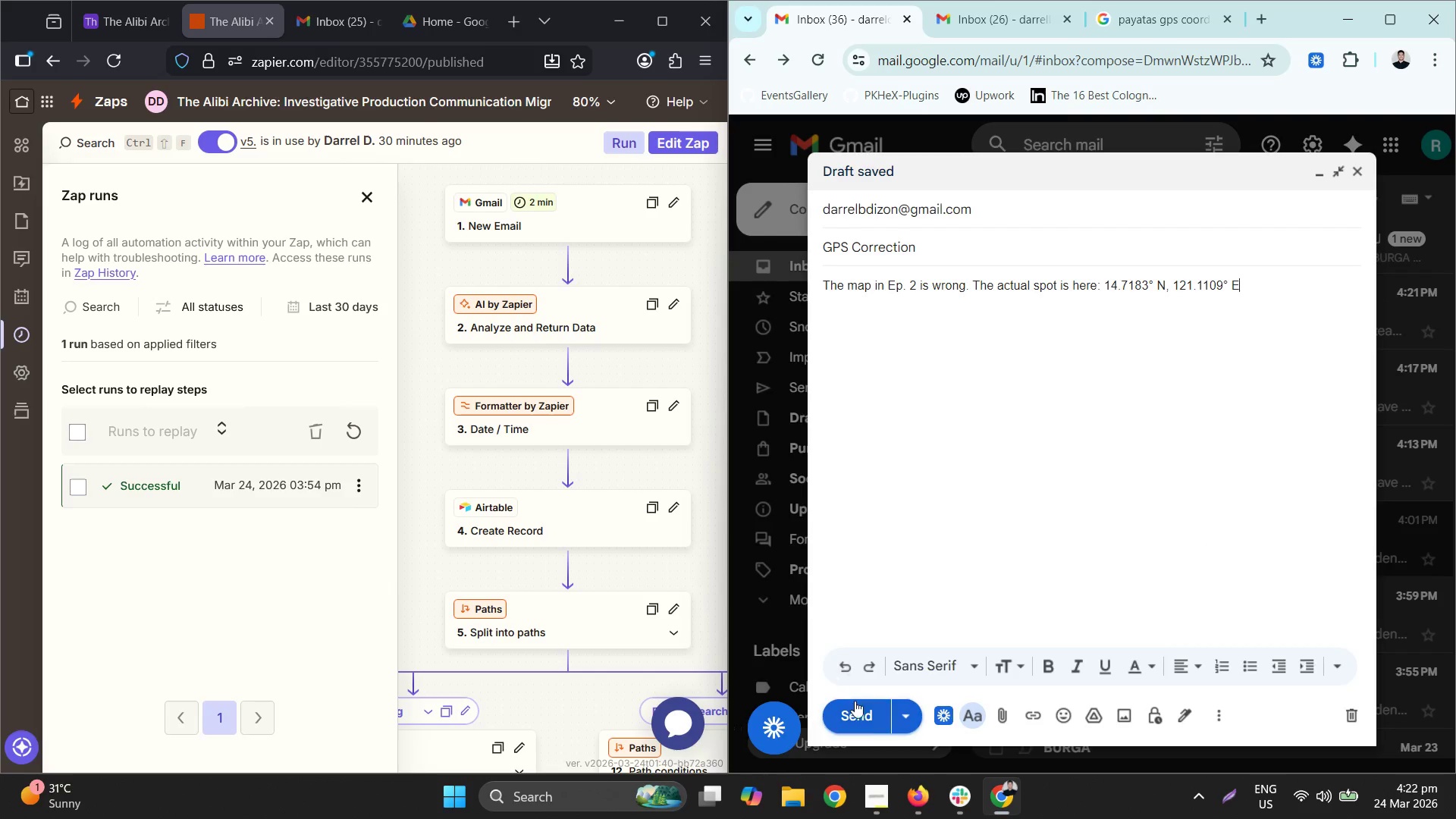 
left_click([868, 717])
 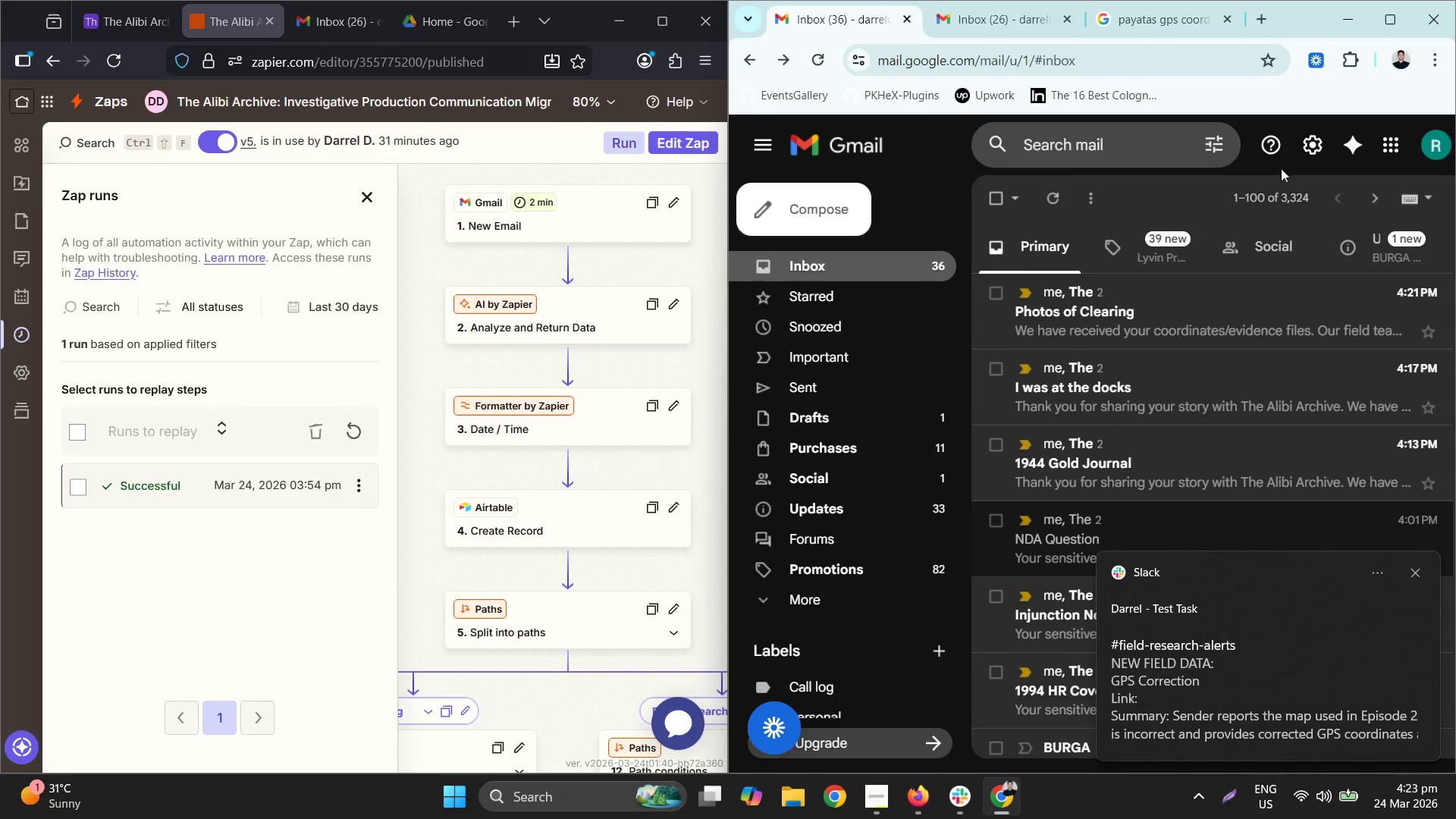 
wait(74.03)
 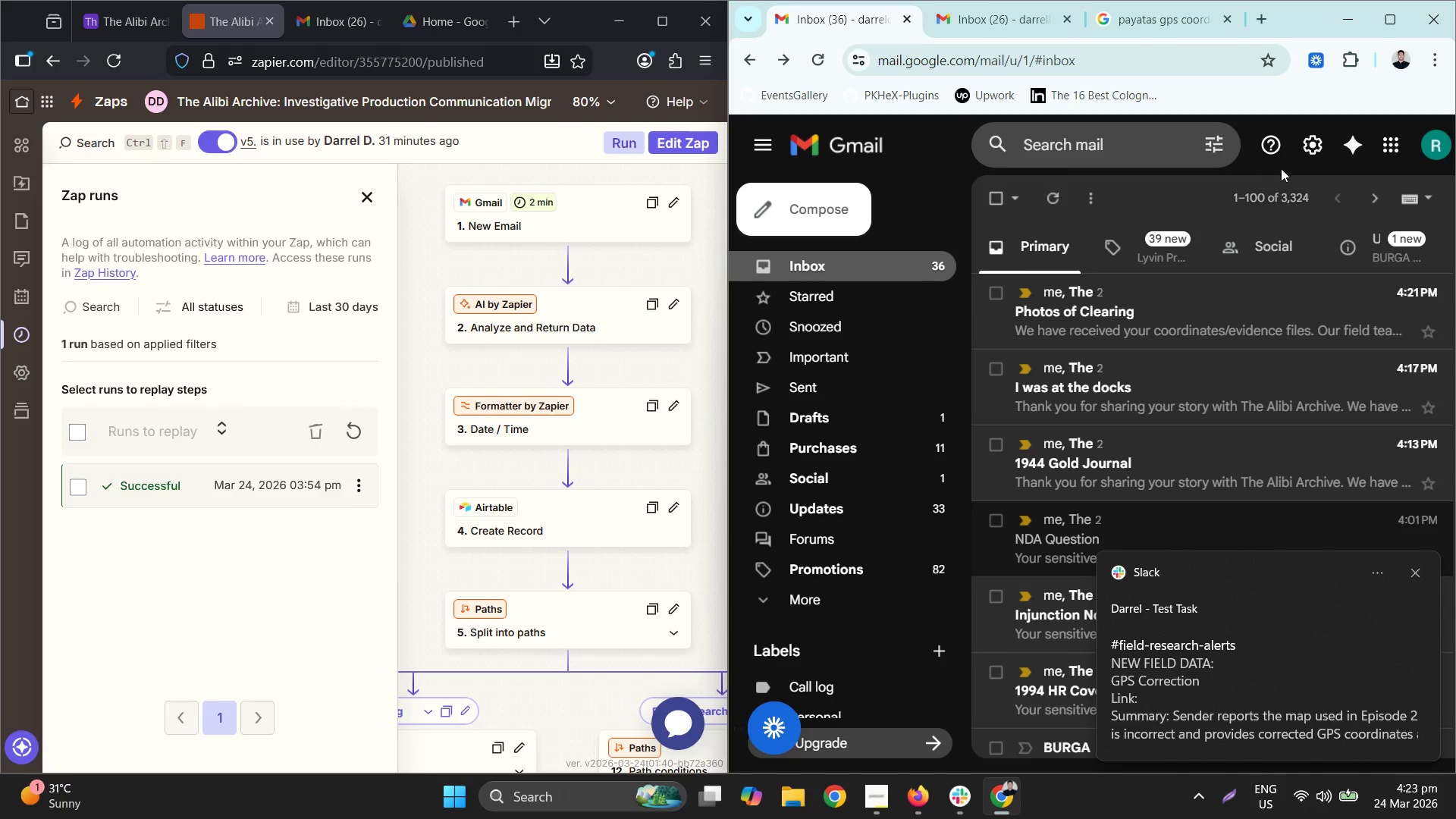 
left_click_drag(start_coordinate=[255, 768], to_coordinate=[196, 752])
 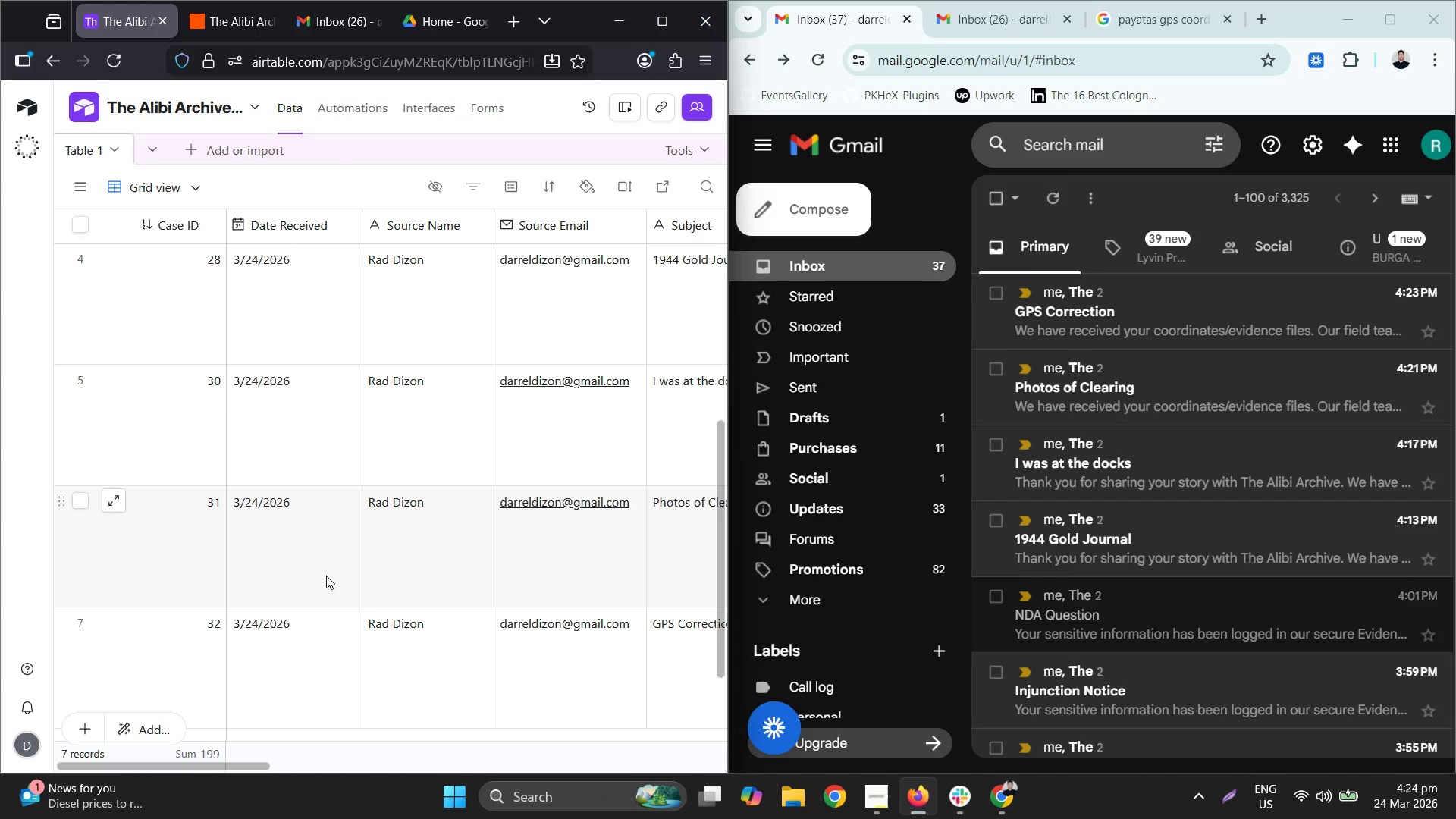 
wait(44.67)
 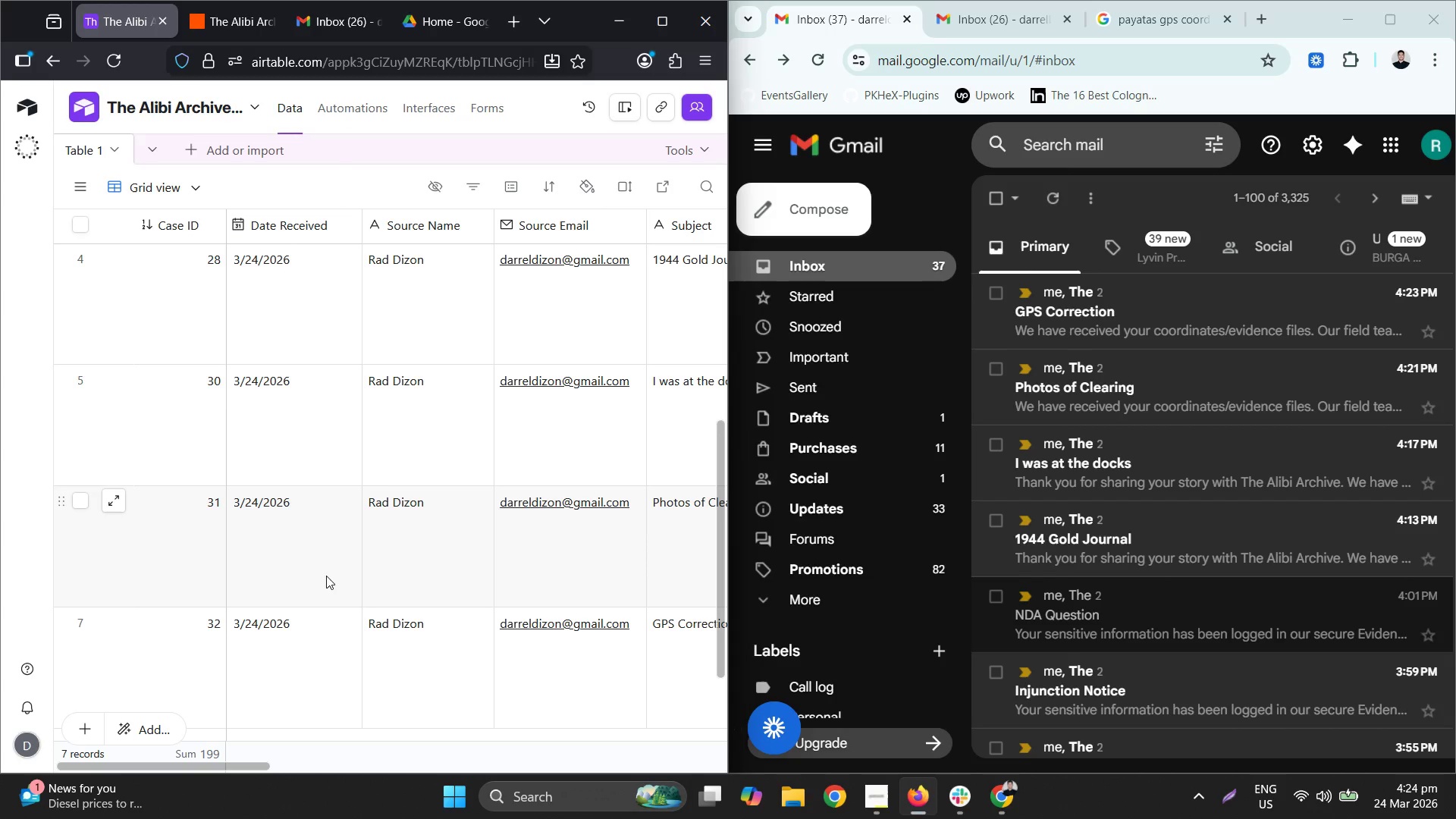 
left_click([234, 21])
 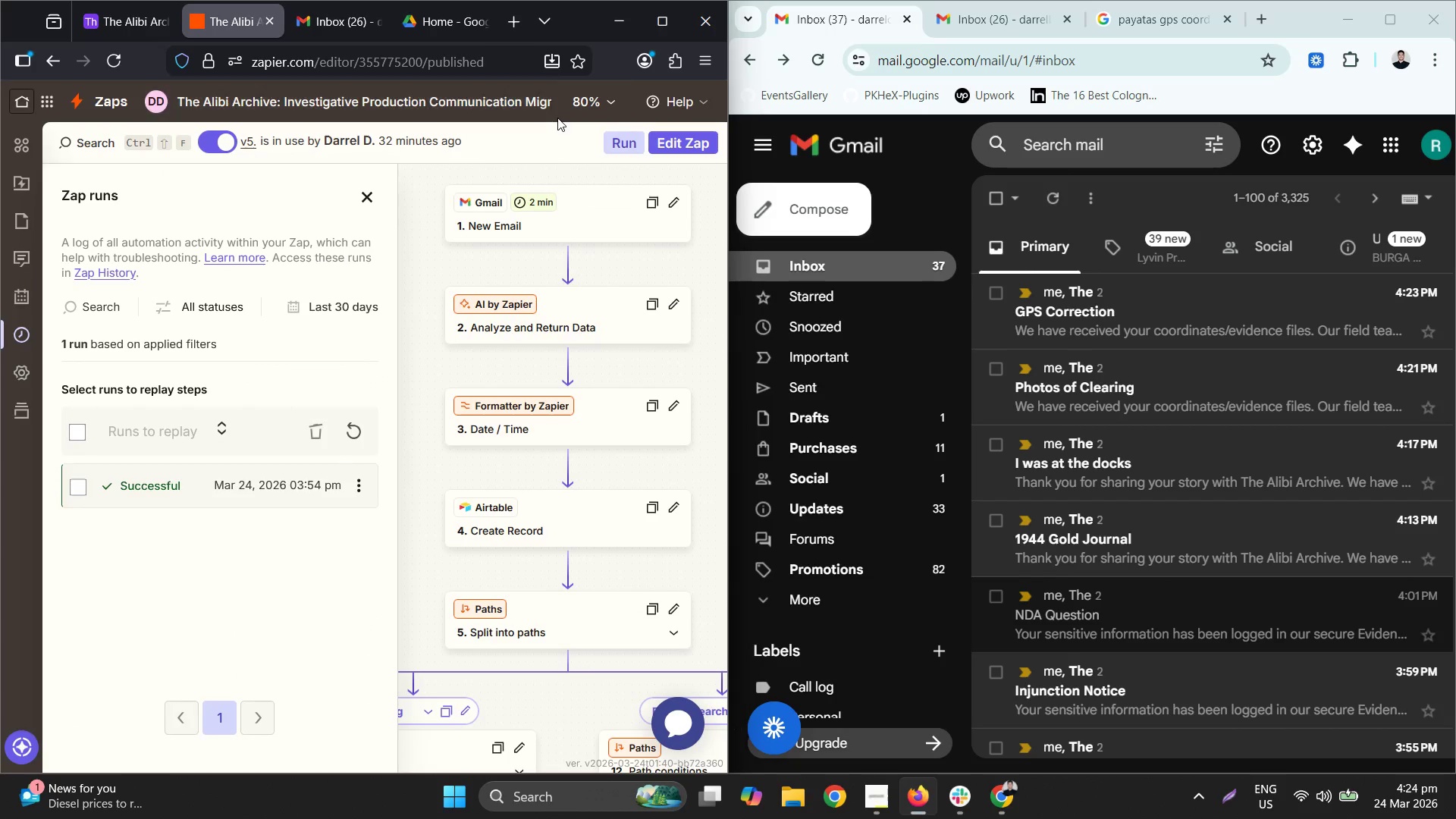 
left_click([678, 151])
 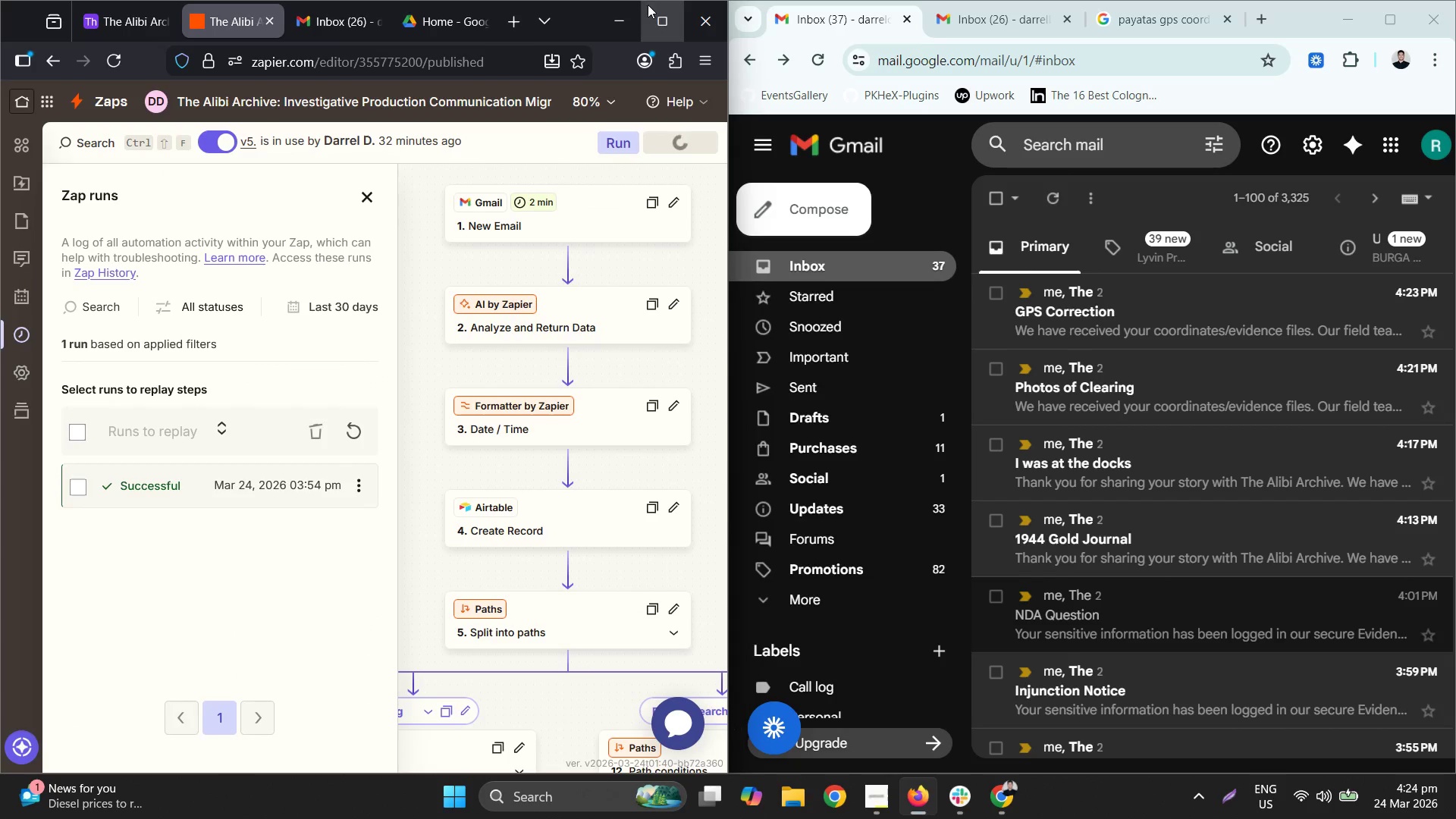 
left_click([661, 17])
 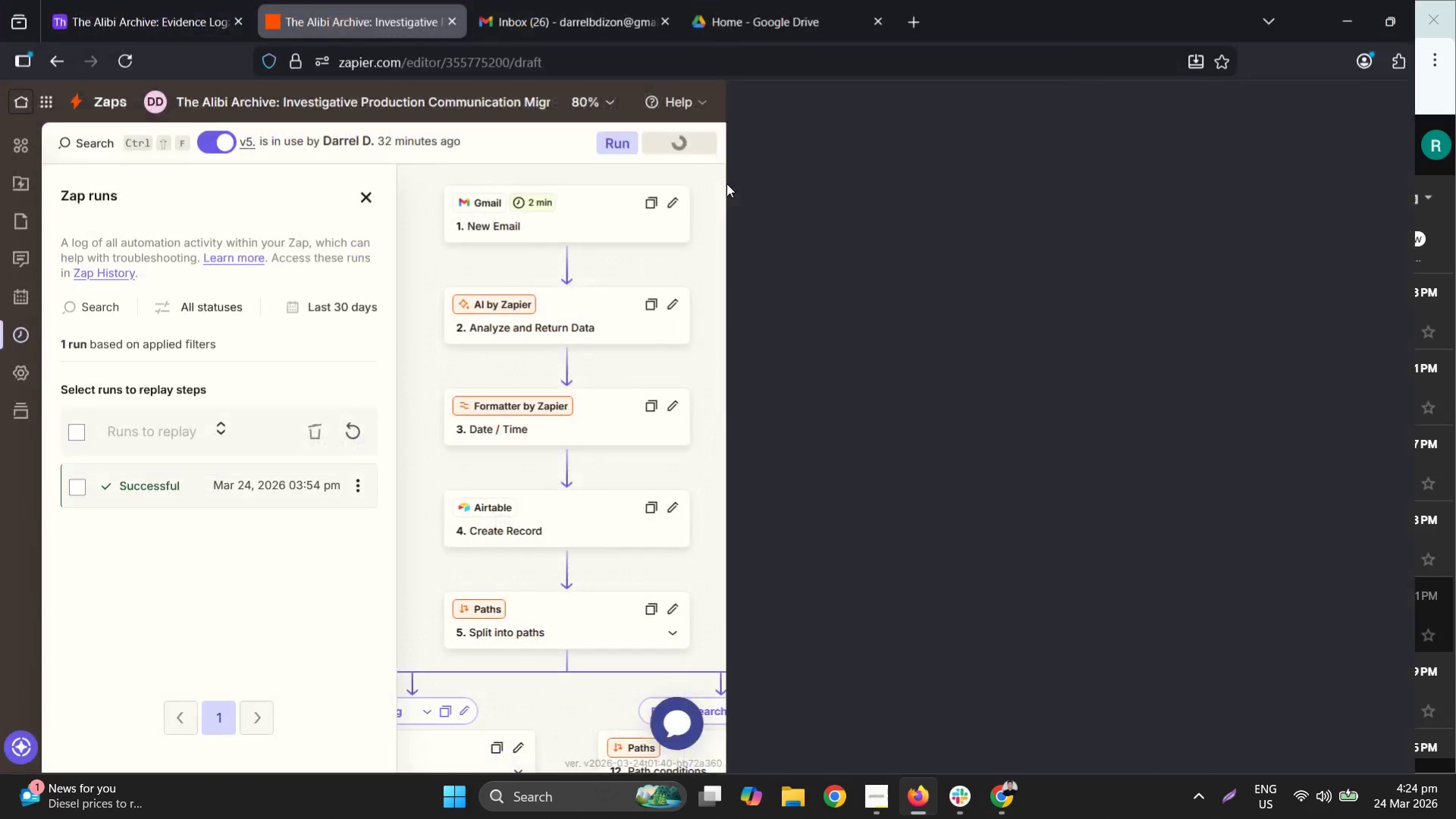 
mouse_move([780, 322])
 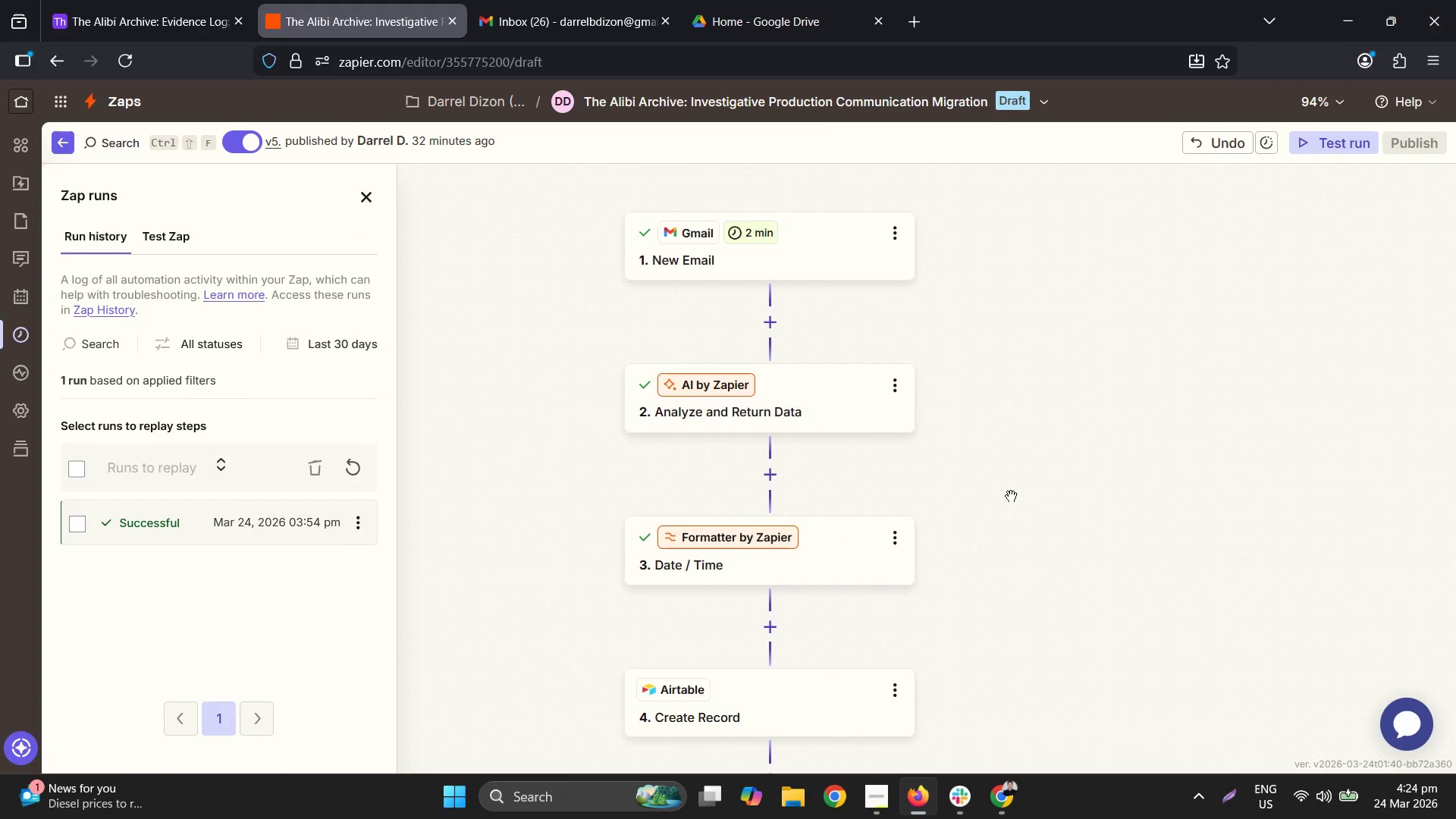 
scroll: coordinate [993, 613], scroll_direction: down, amount: 11.0
 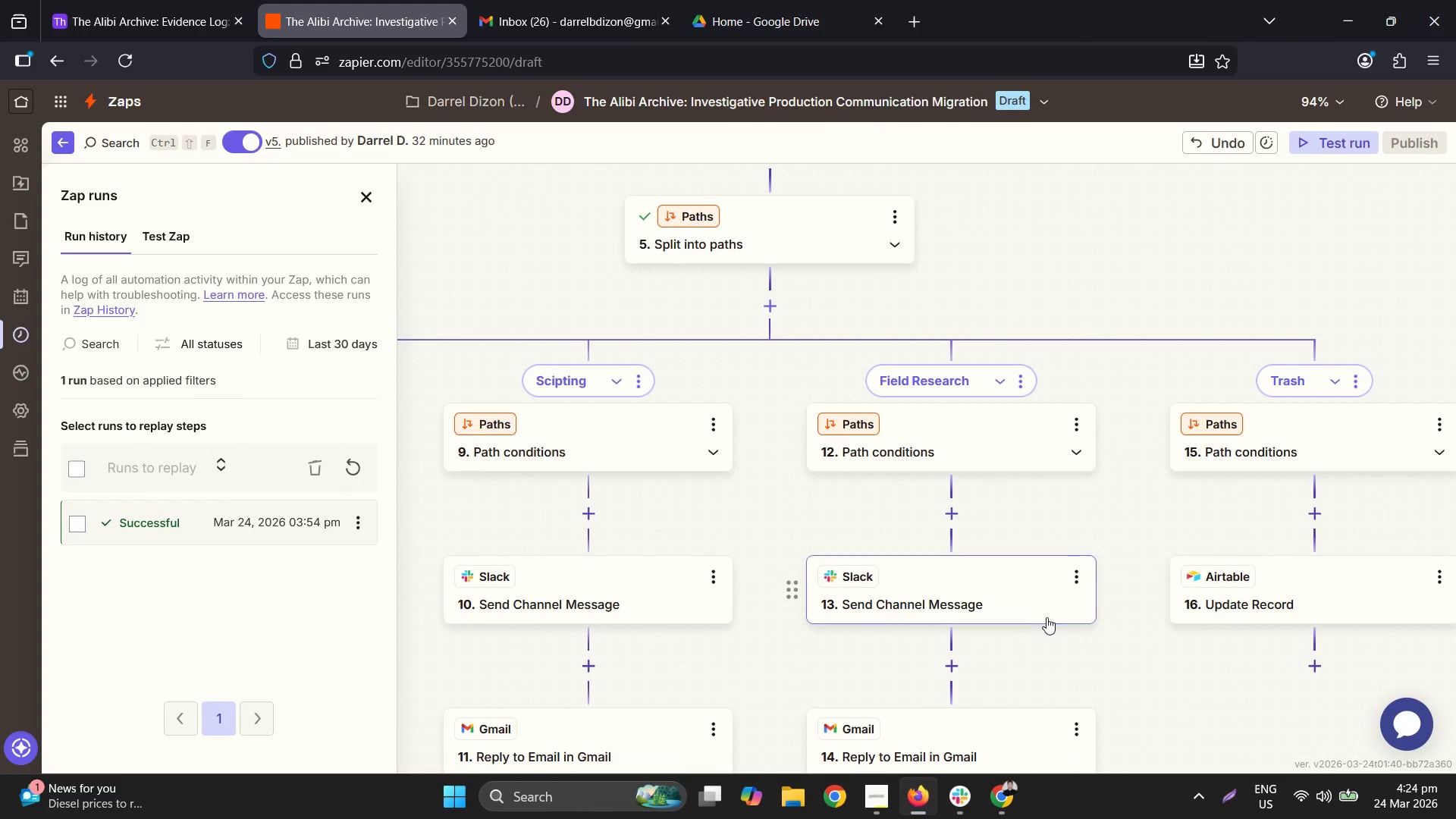 
scroll: coordinate [810, 384], scroll_direction: up, amount: 10.0
 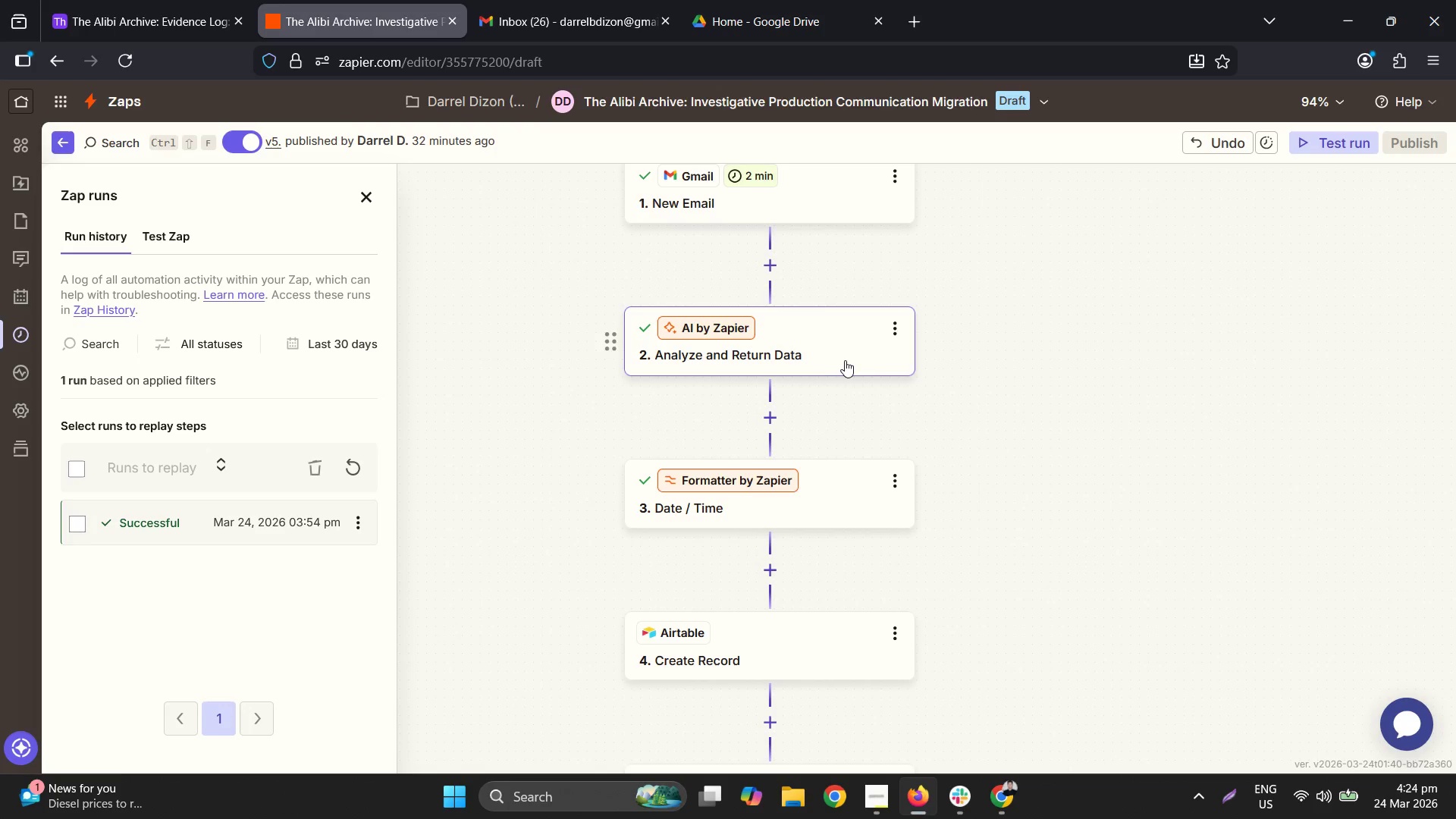 
left_click([826, 358])
 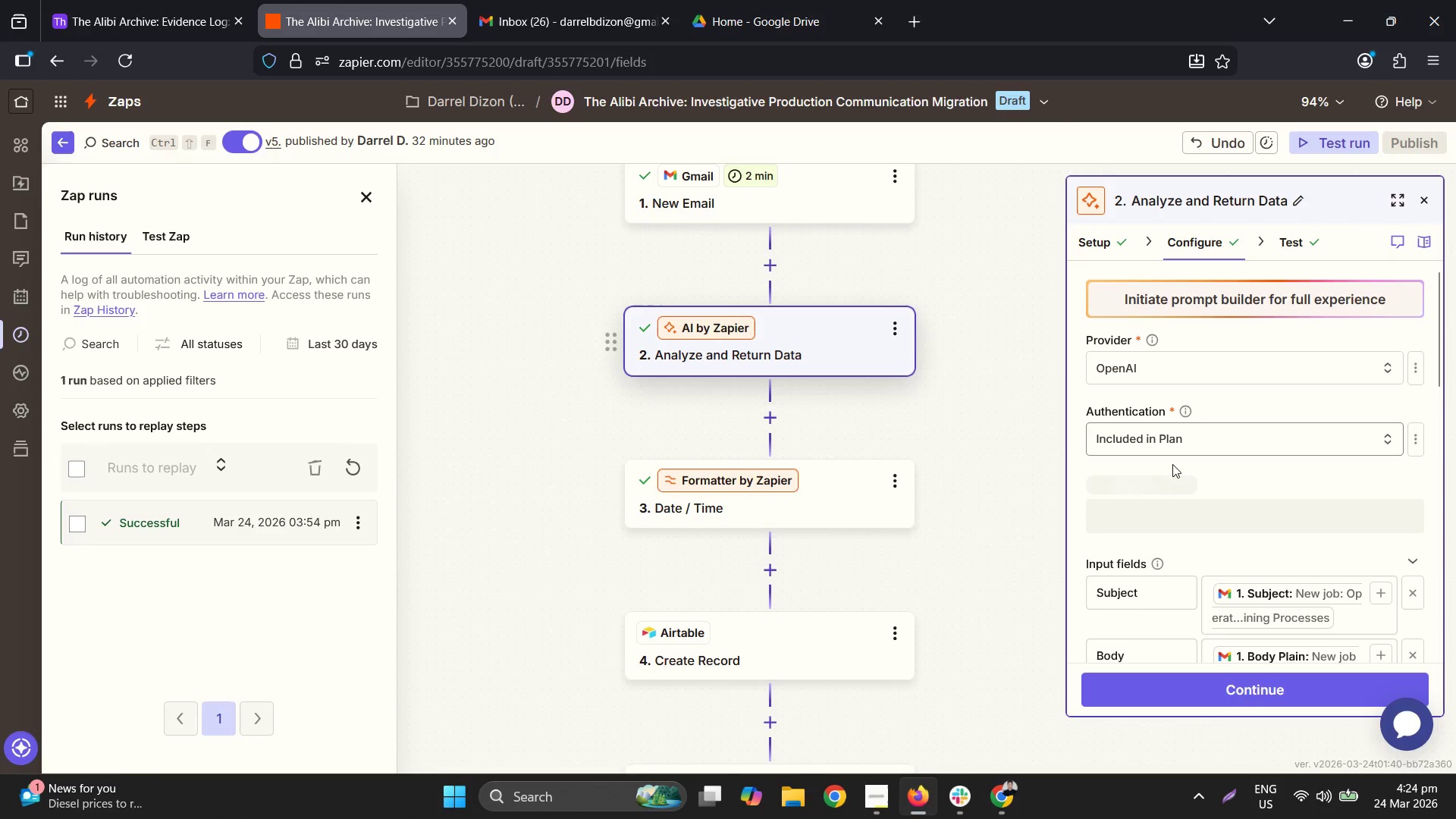 
left_click([1220, 434])
 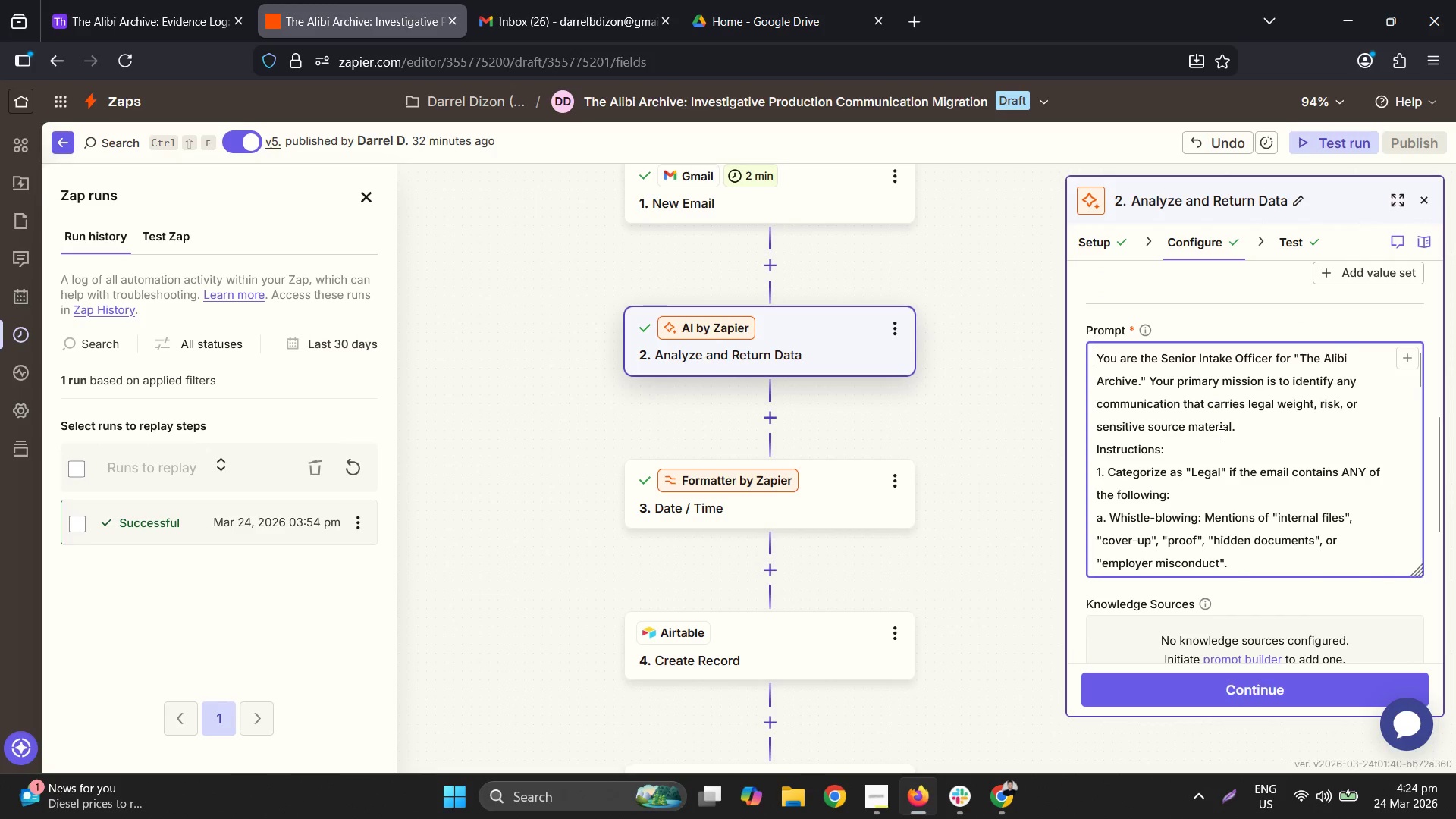 
scroll: coordinate [1245, 465], scroll_direction: down, amount: 12.0
 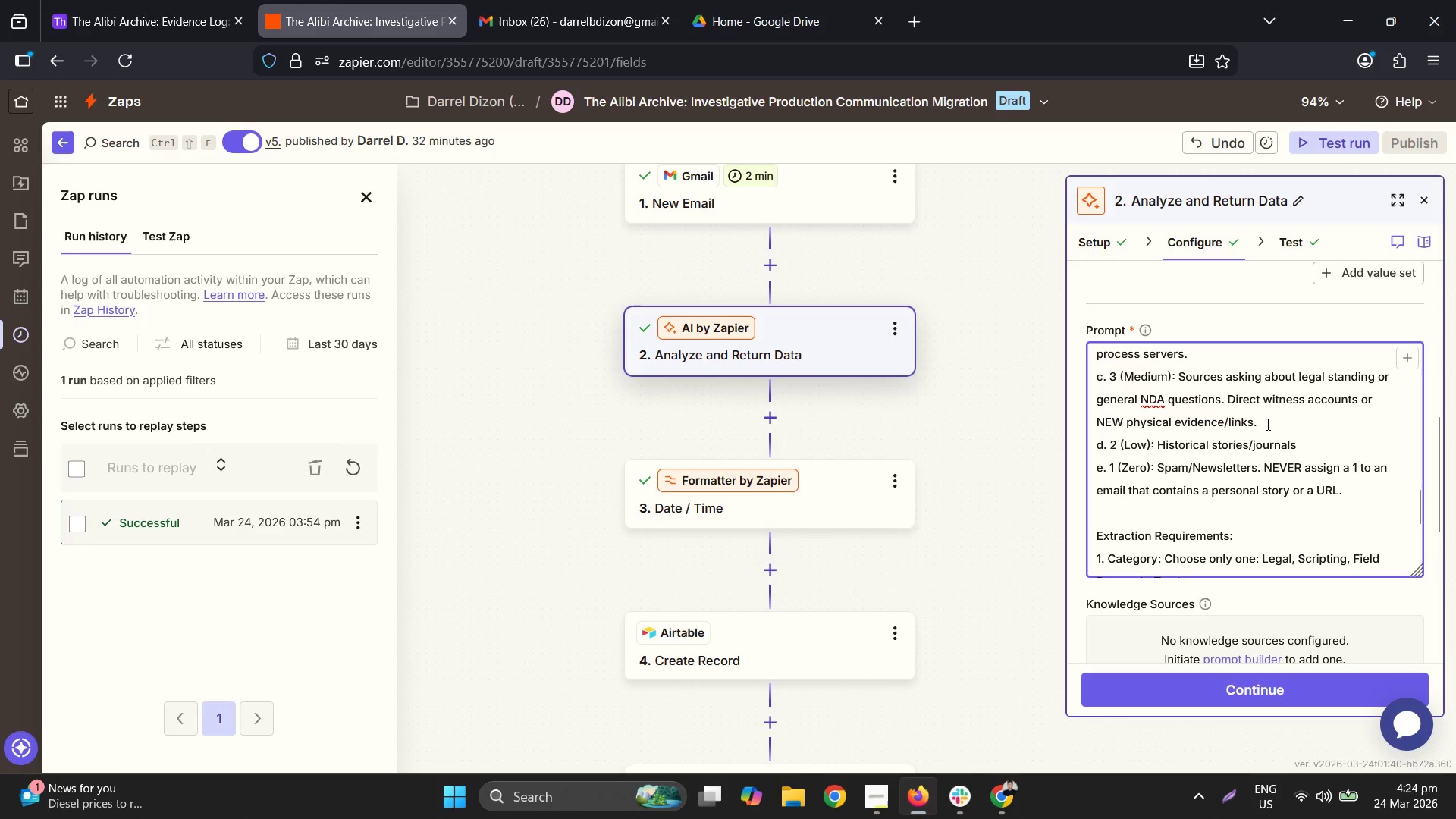 
wait(10.9)
 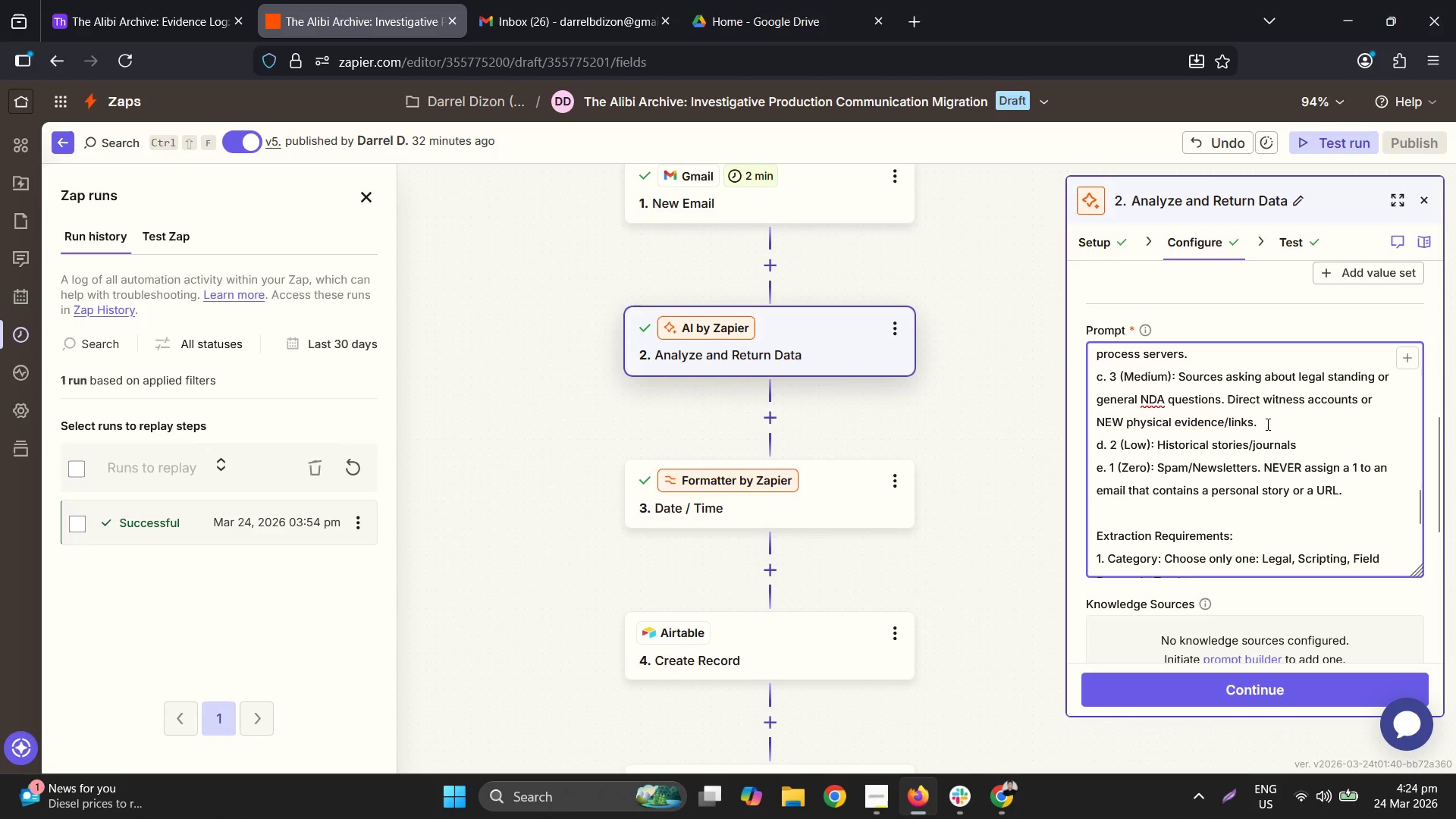 
left_click([1319, 445])
 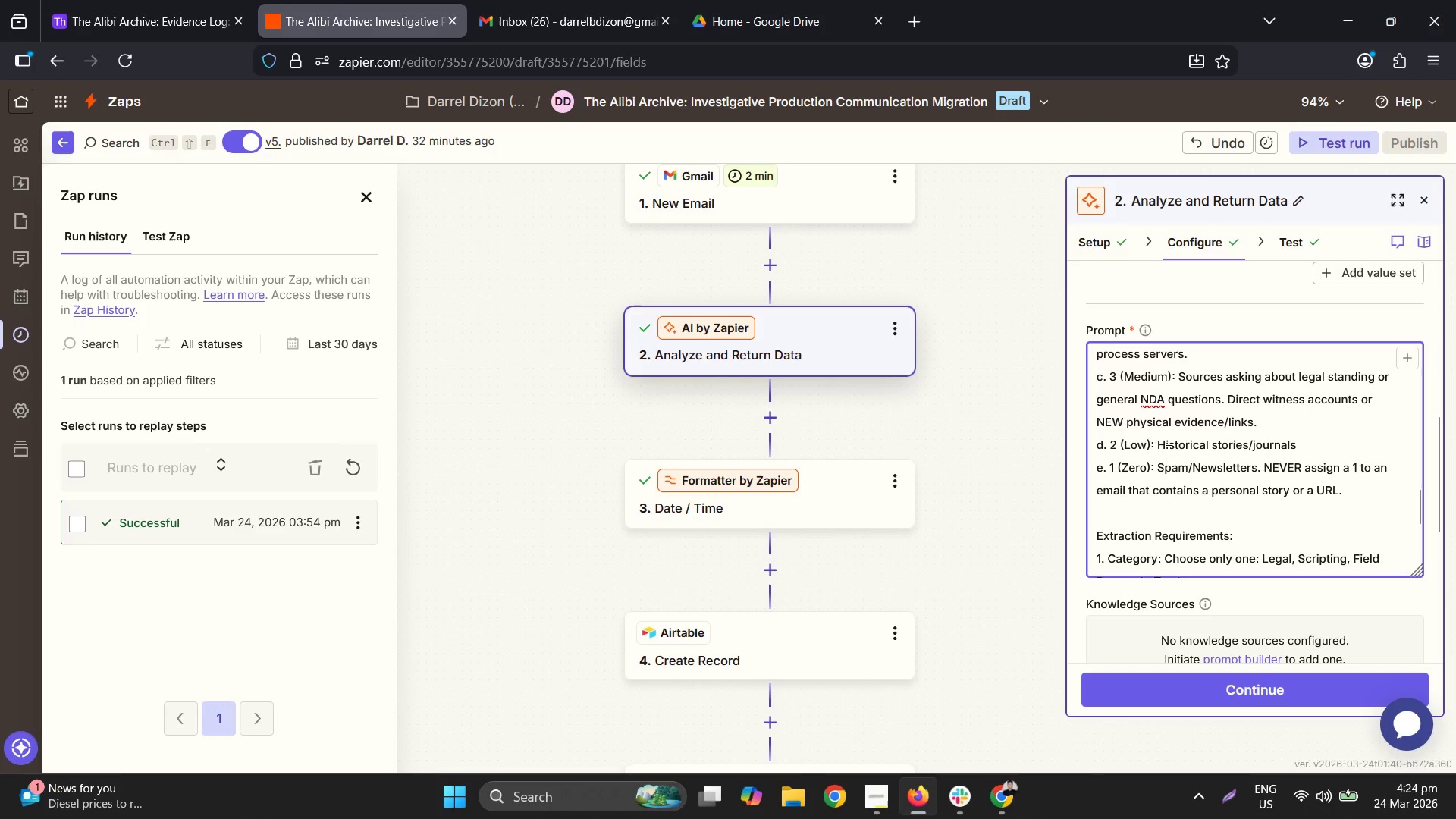 
wait(7.22)
 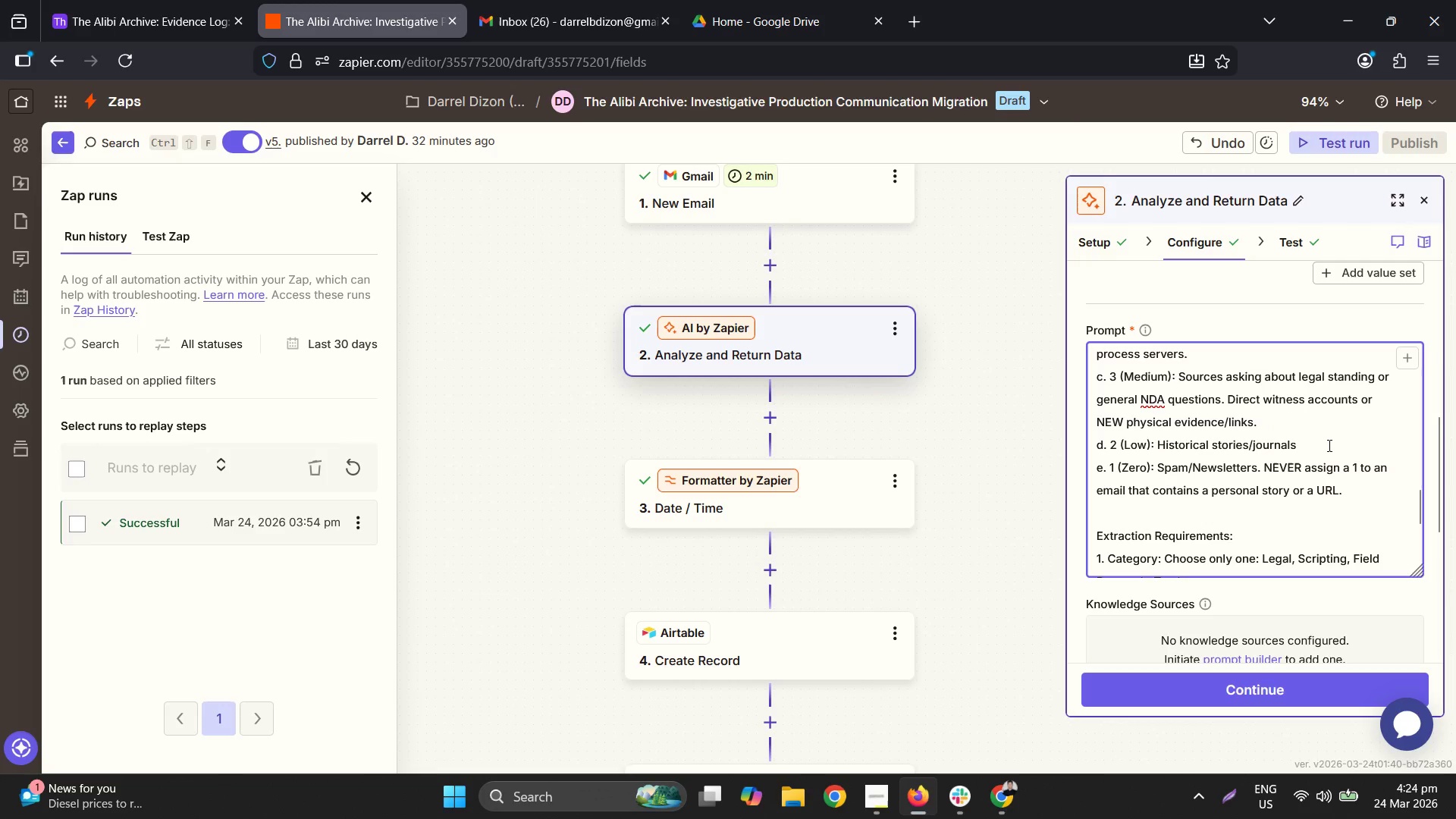 
left_click([1161, 438])
 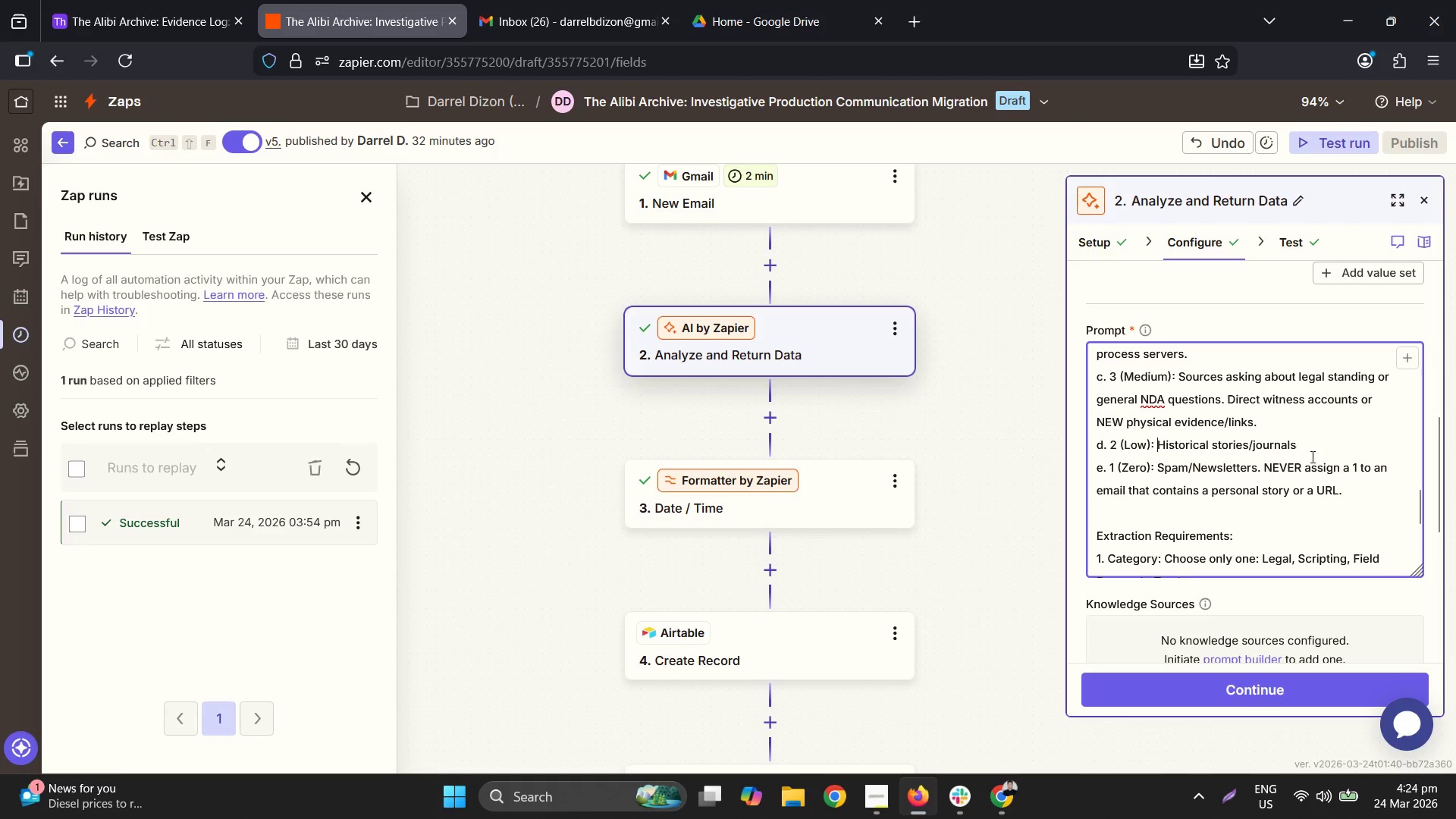 
hold_key(key=ShiftLeft, duration=1.5)
 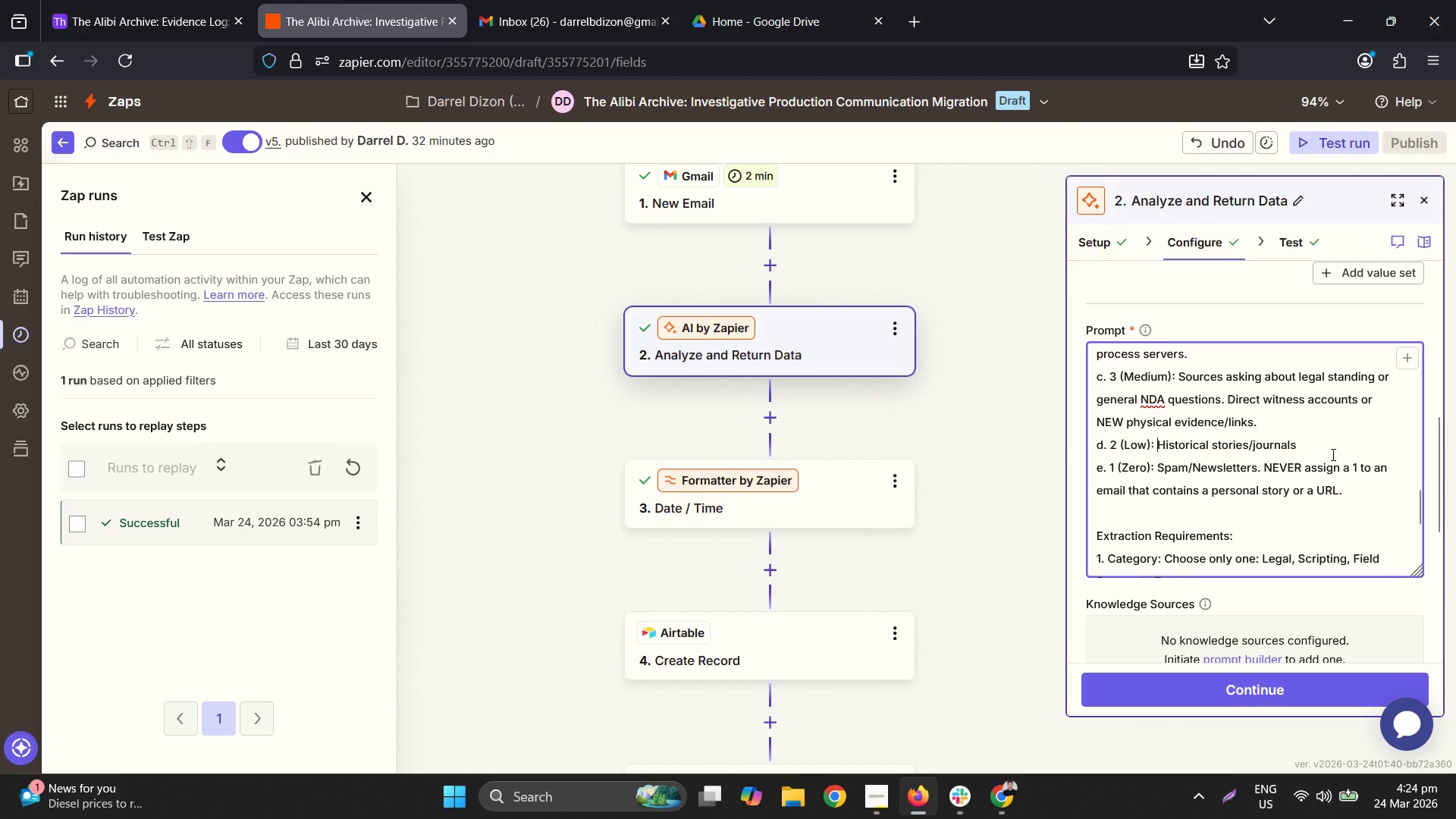 
type(Corrections to existing maps. GPS coordinates )
key(Backspace)
type(, )
 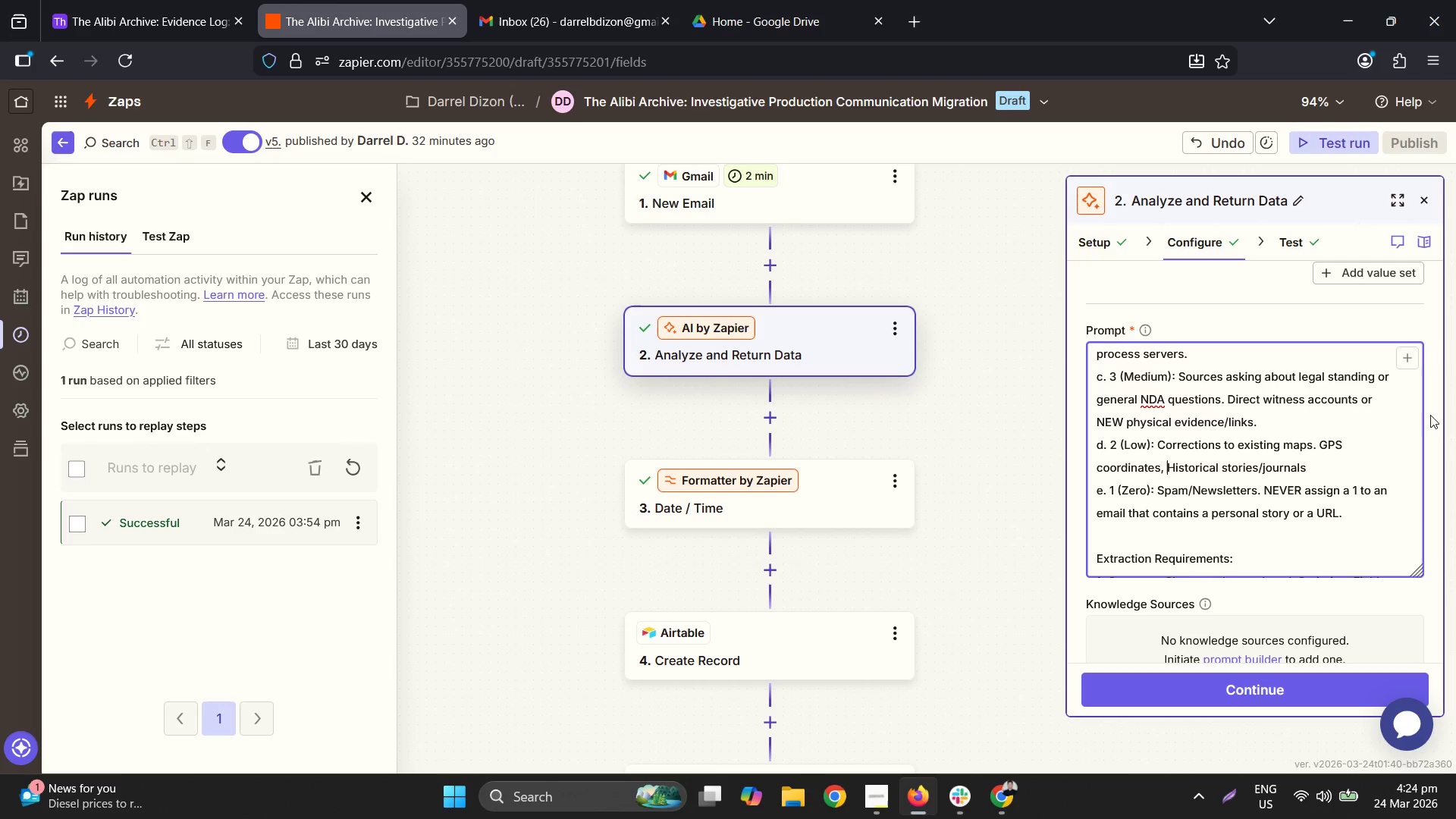 
scroll: coordinate [1295, 431], scroll_direction: up, amount: 1.0
 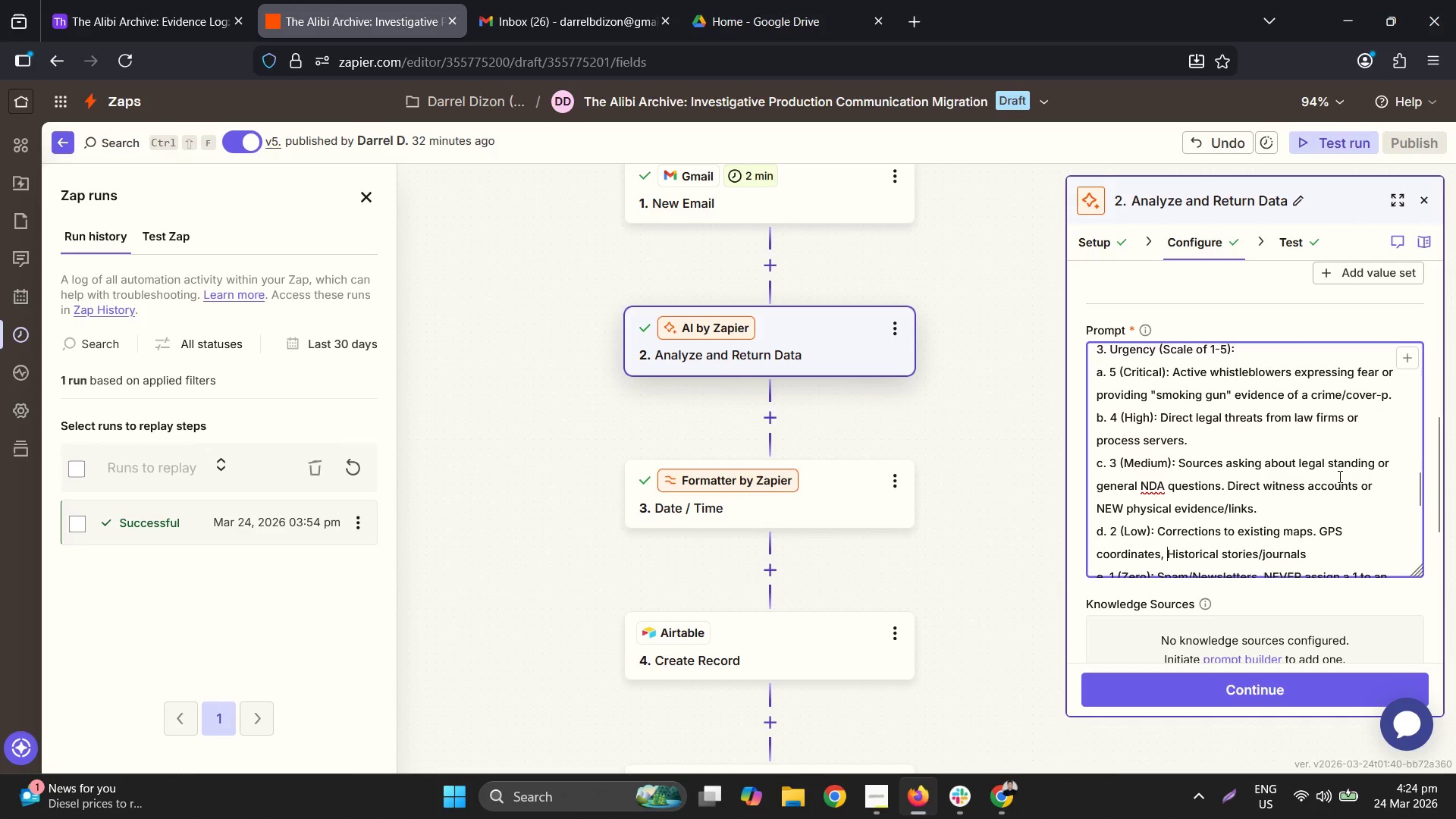 
scroll: coordinate [1338, 476], scroll_direction: down, amount: 1.0
 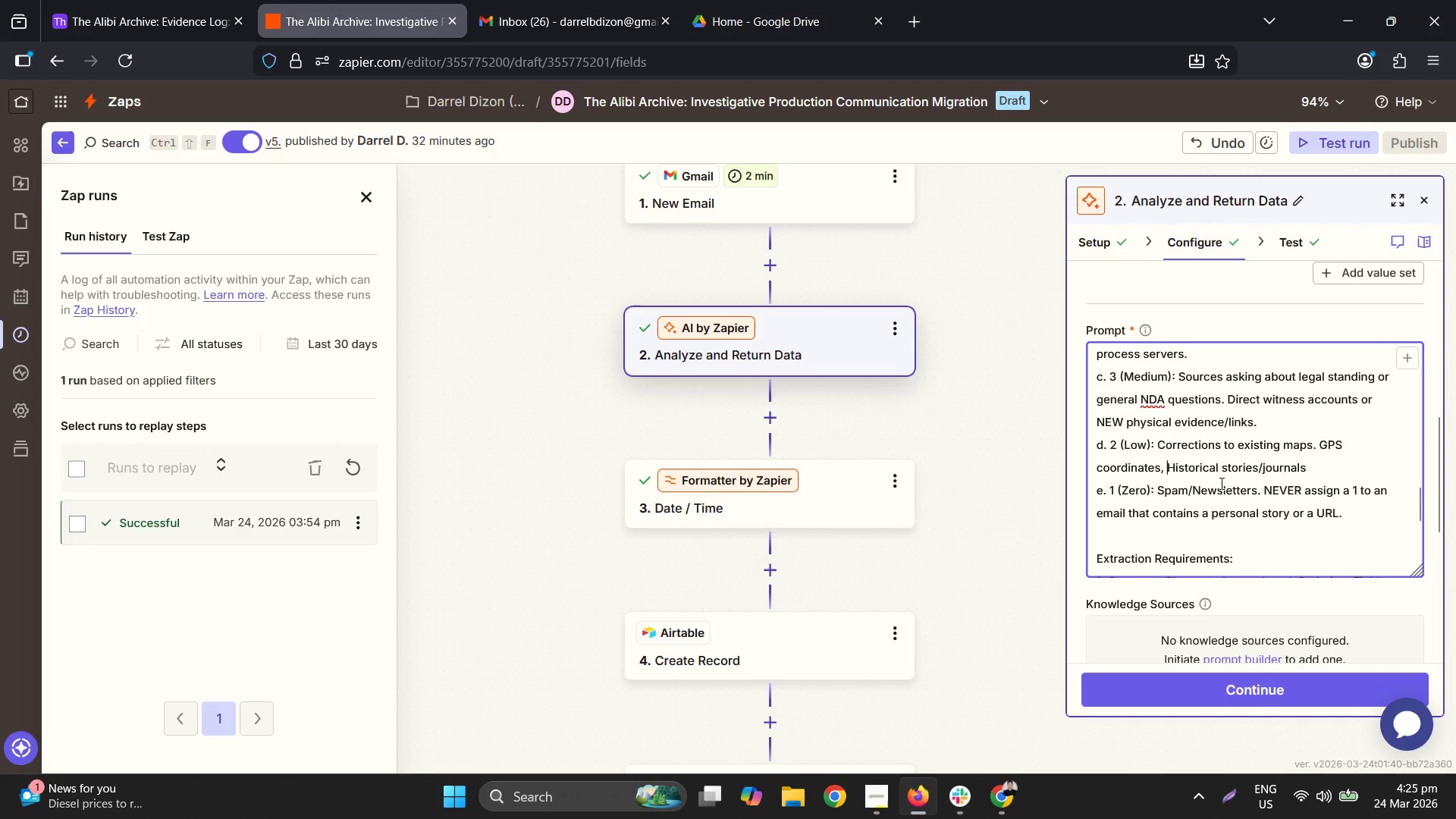 
left_click([1254, 417])
 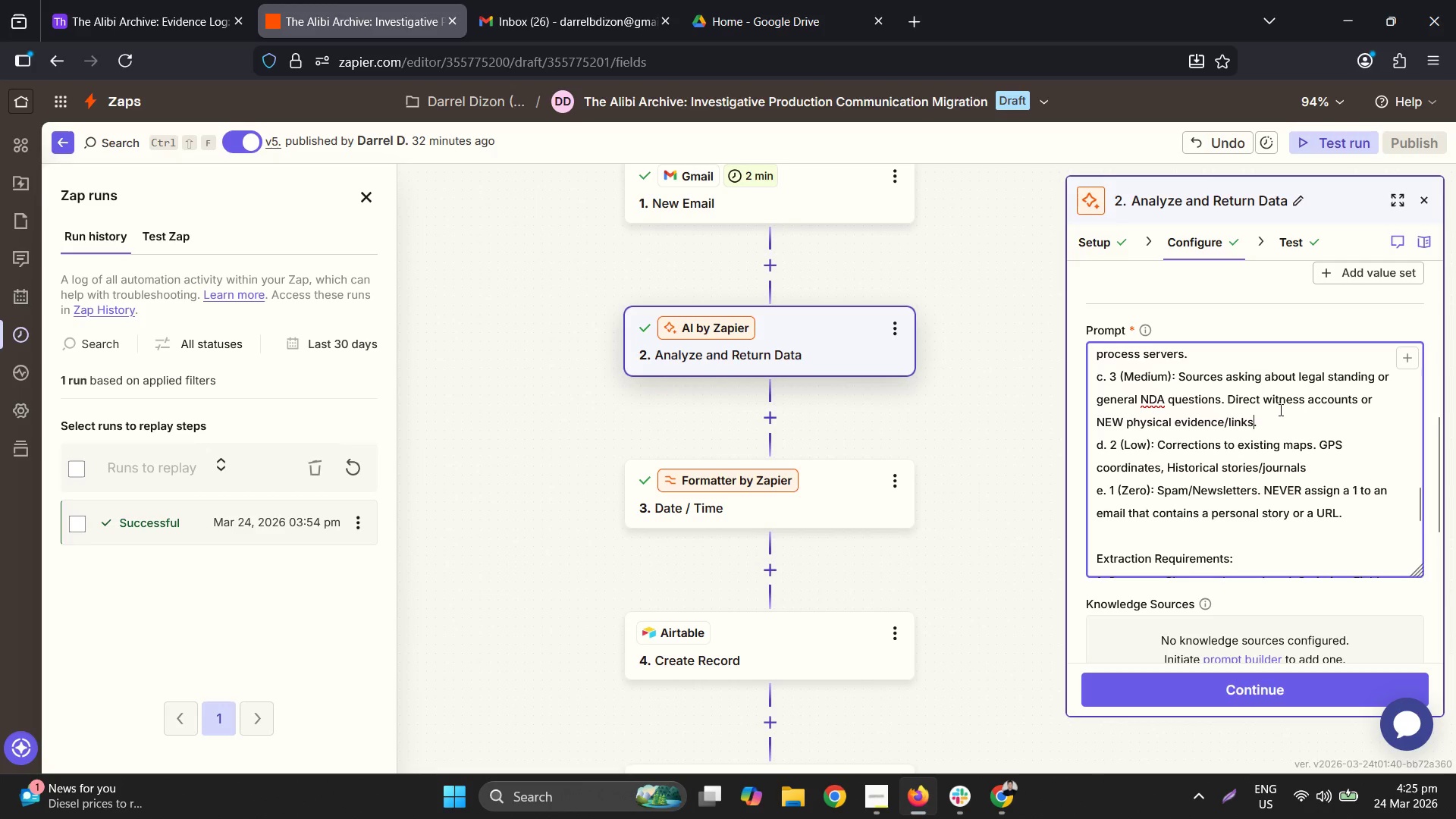 
type( lk)
key(Backspace)
type(ike a "boot")
 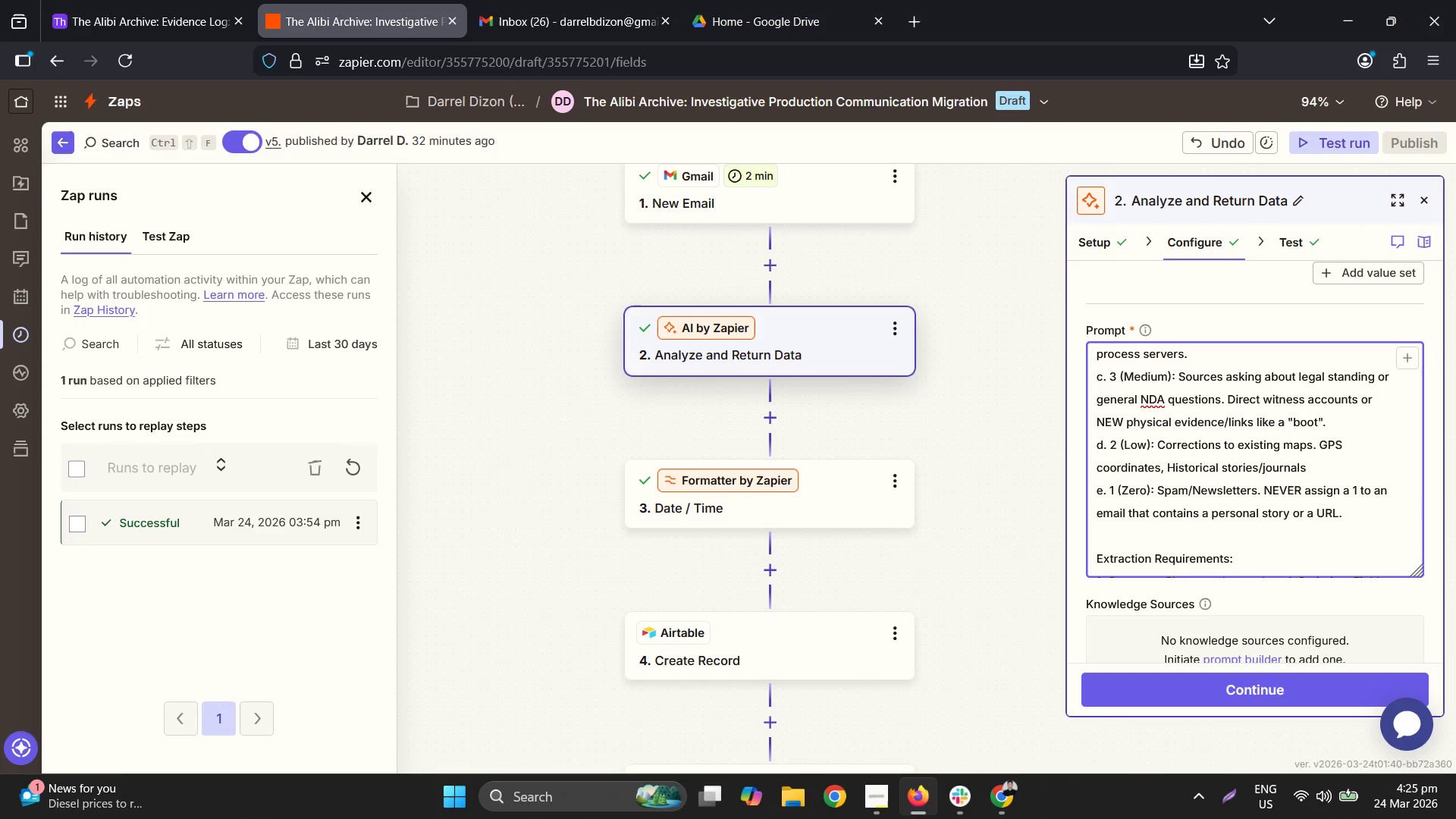 
wait(8.0)
 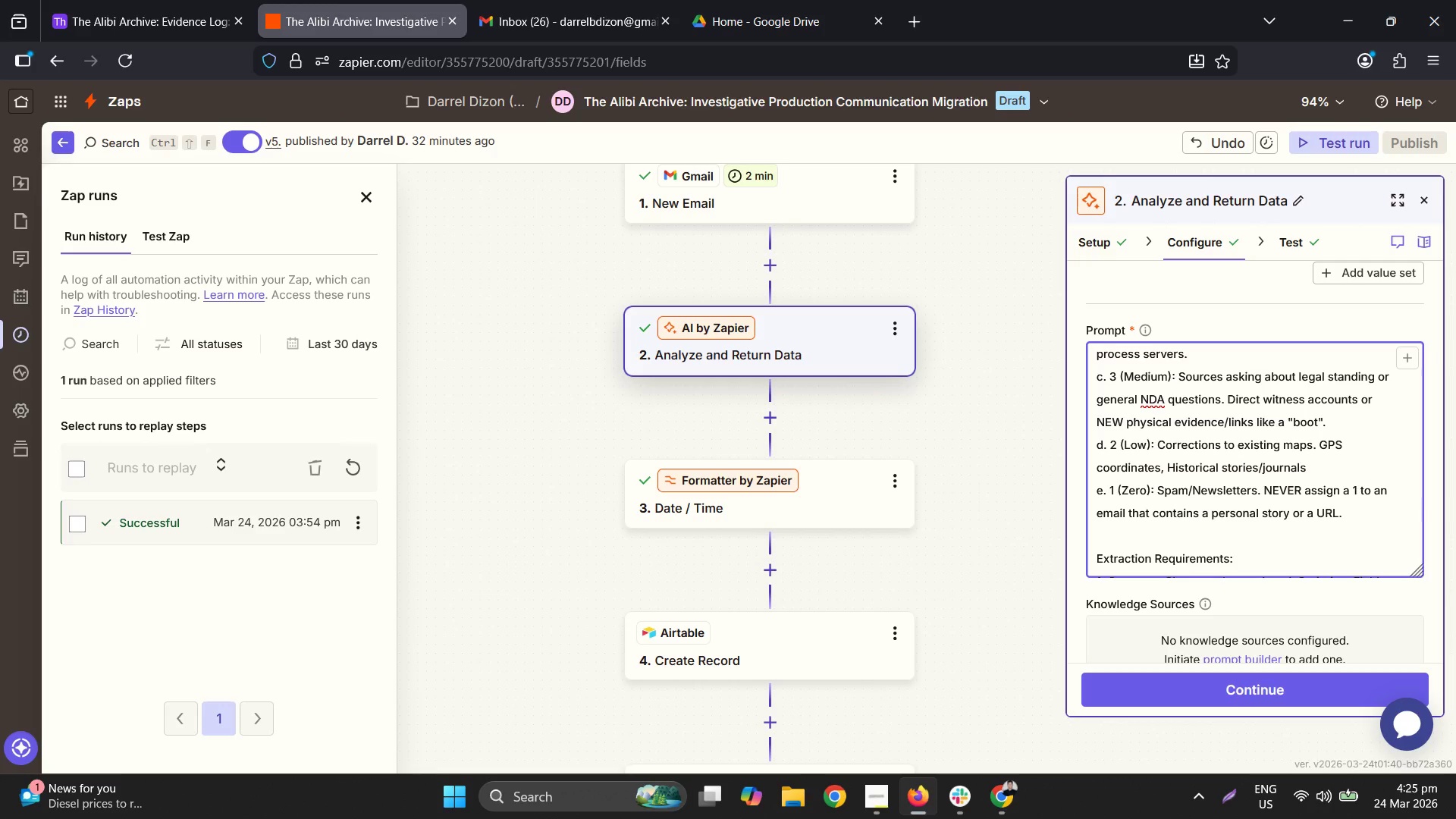 
left_click([1178, 463])
 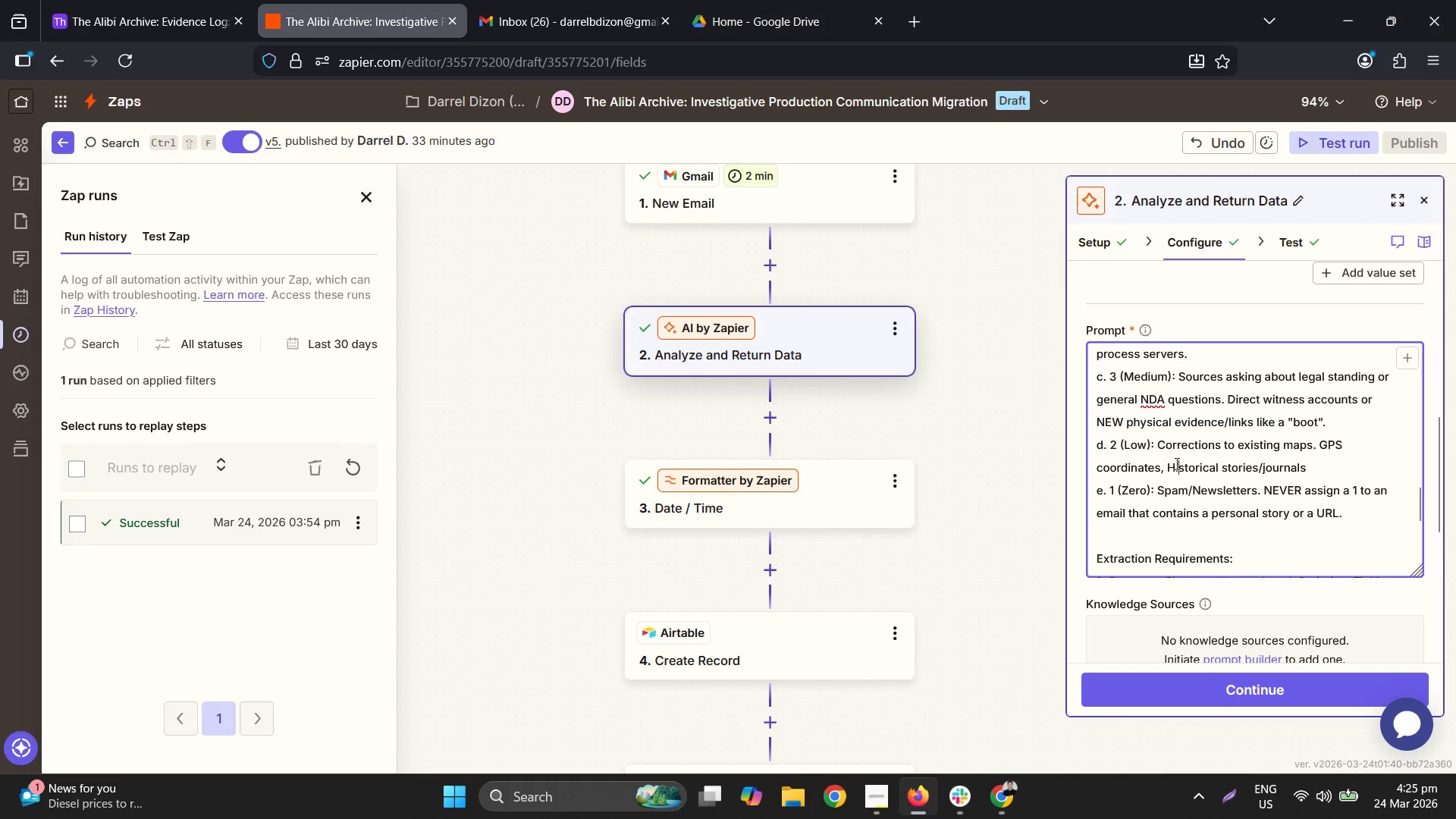 
left_click_drag(start_coordinate=[1175, 463], to_coordinate=[1171, 463])
 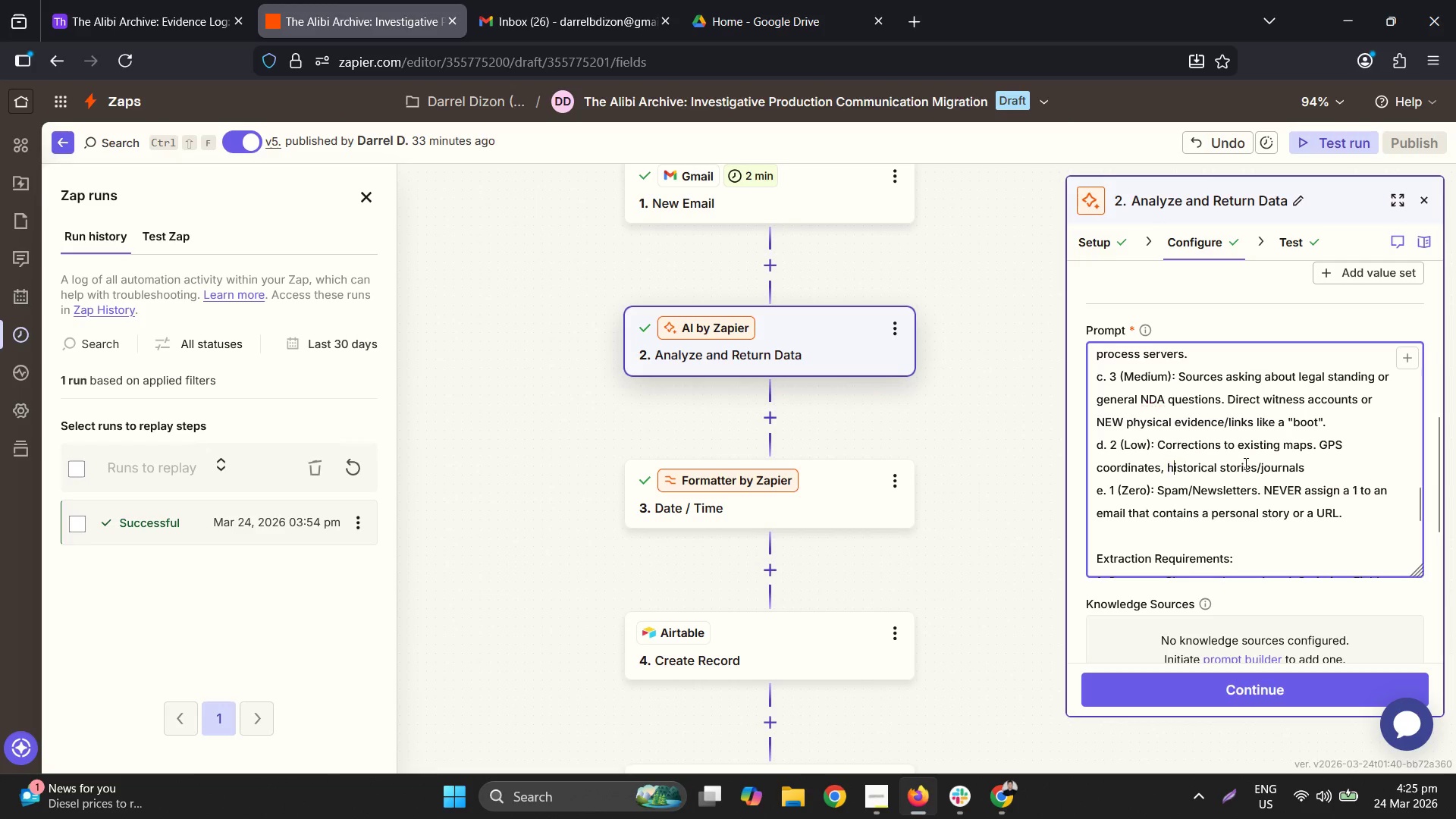 
key(H)
 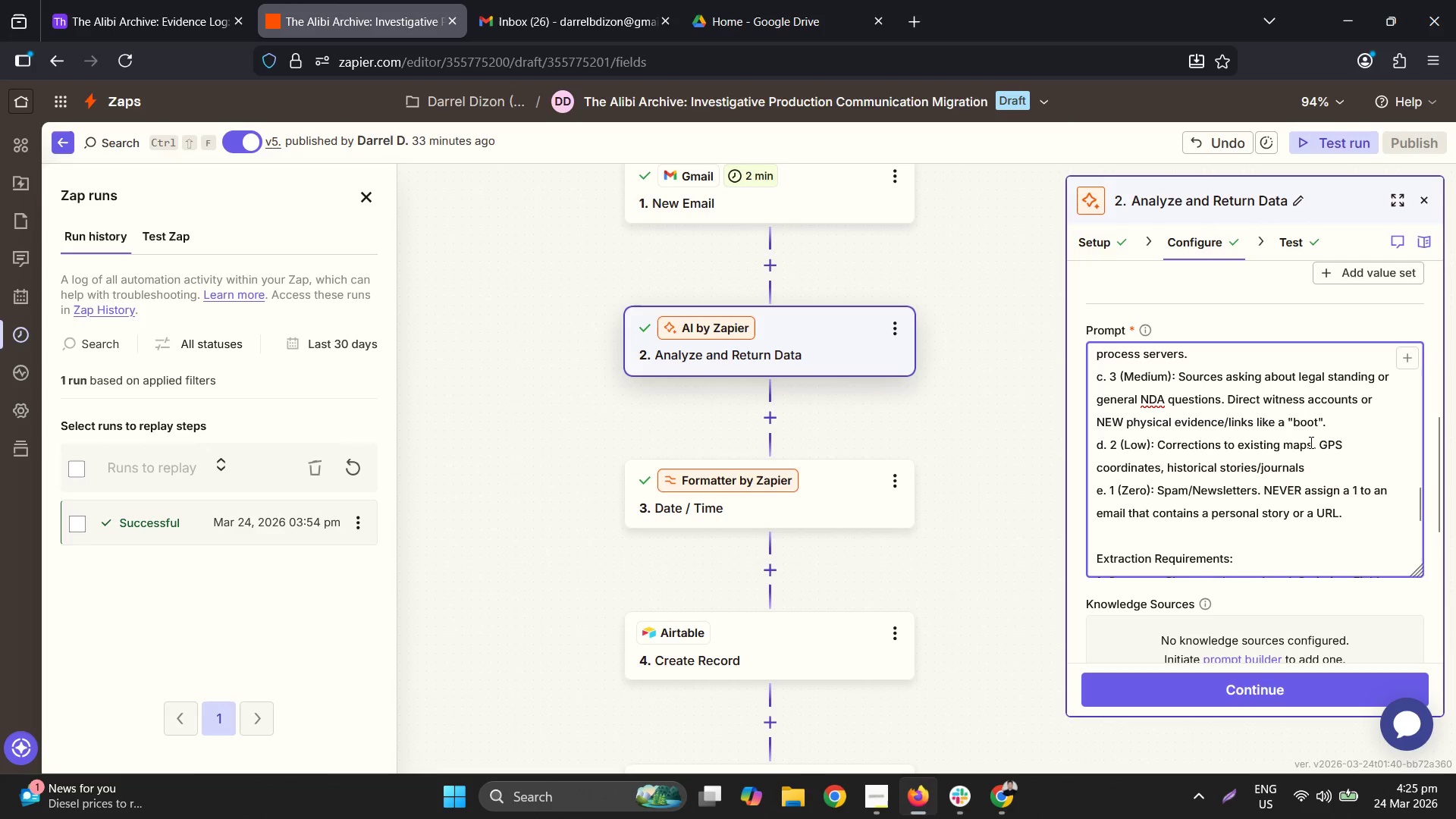 
left_click([1310, 442])
 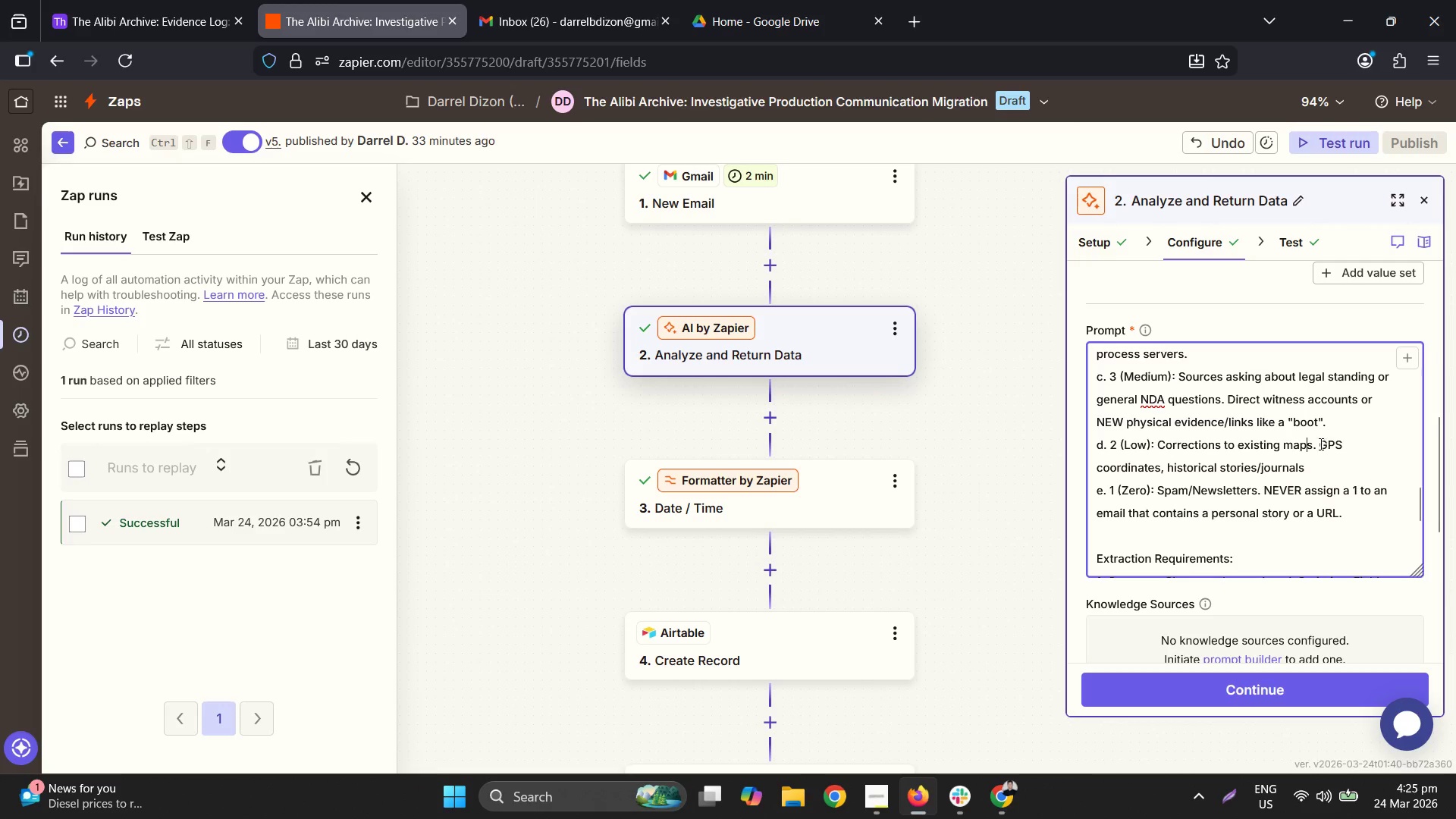 
left_click([1318, 444])
 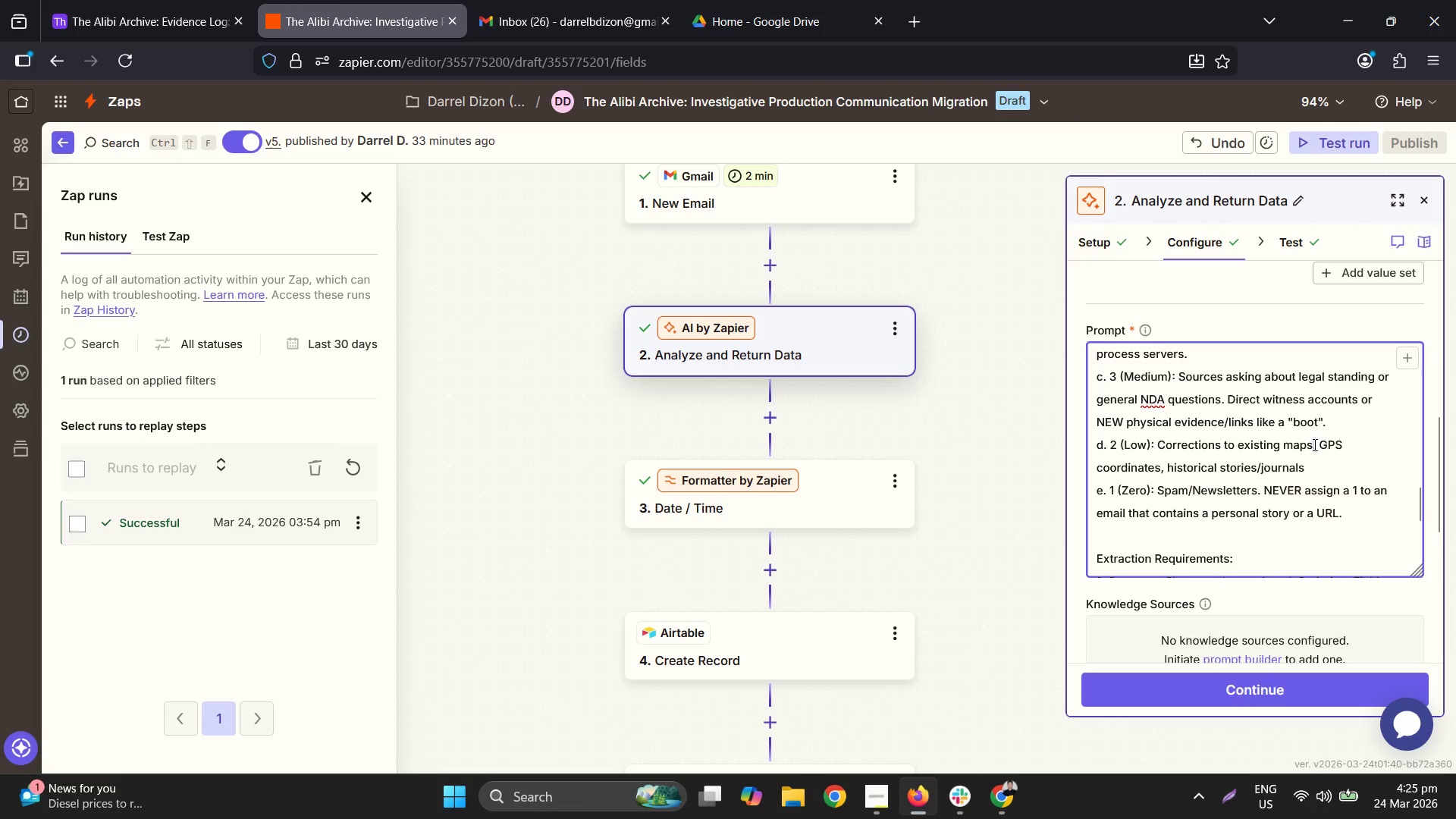 
key(Comma)
 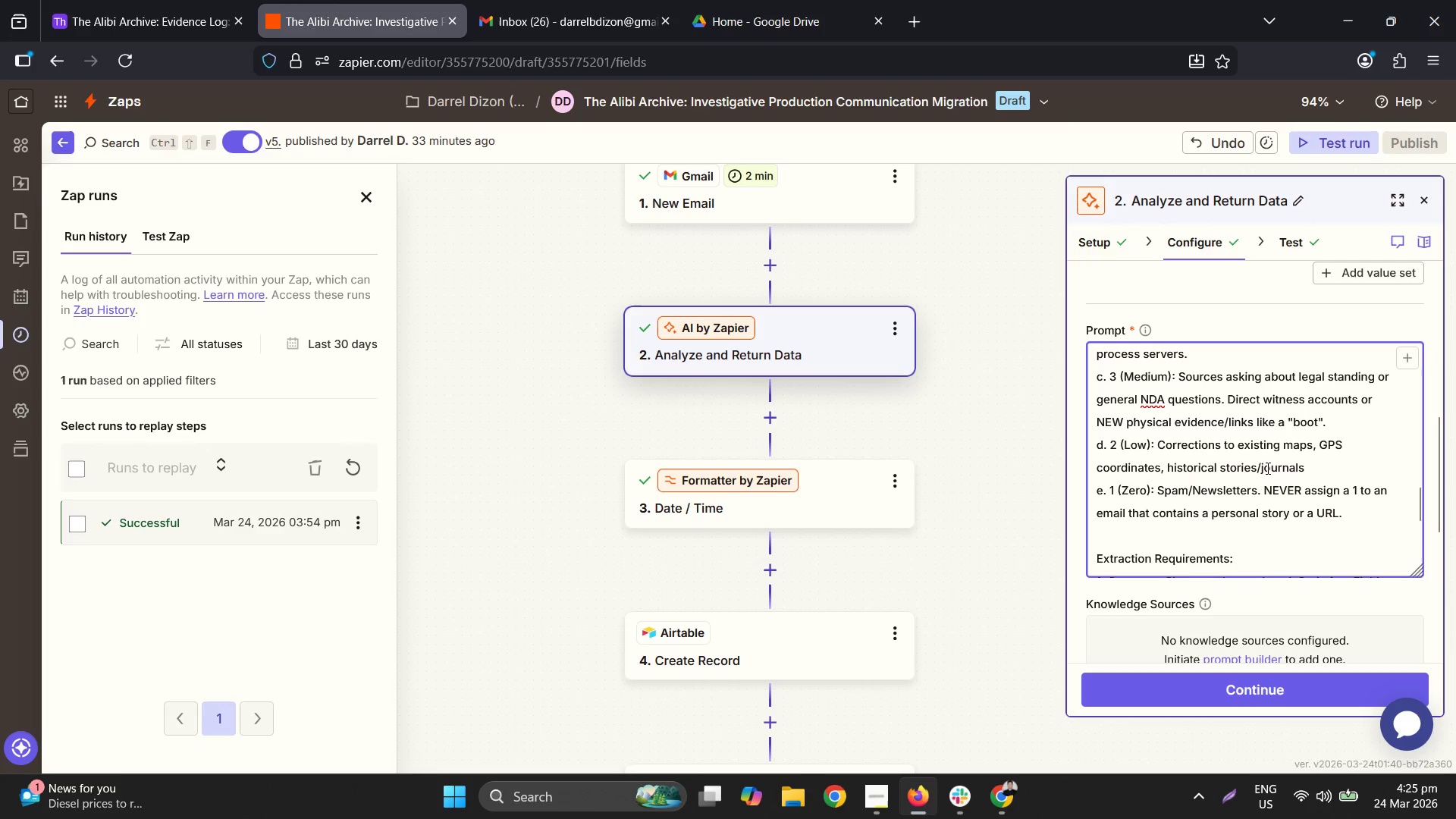 
left_click([1332, 460])
 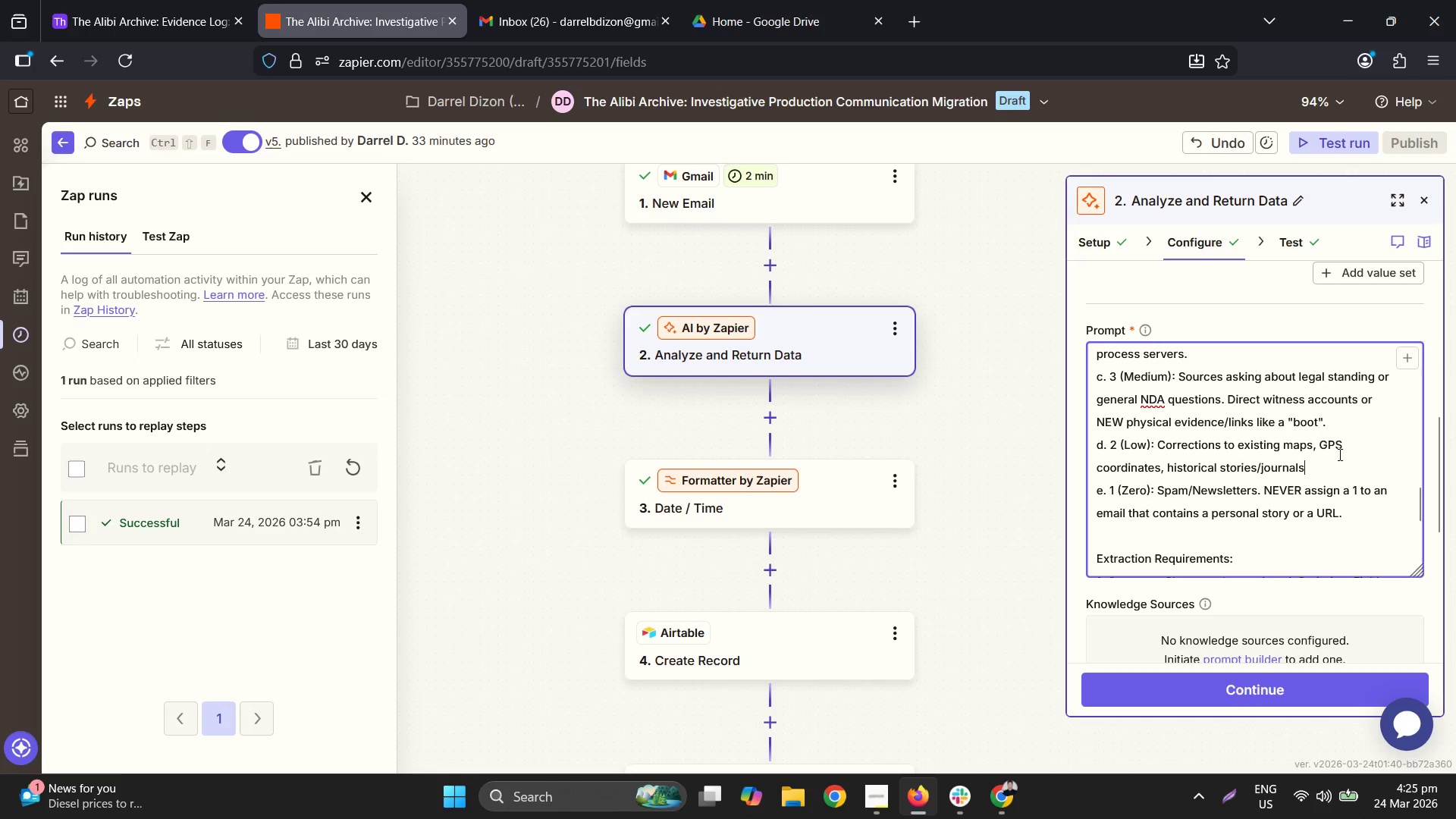 
key(Period)
 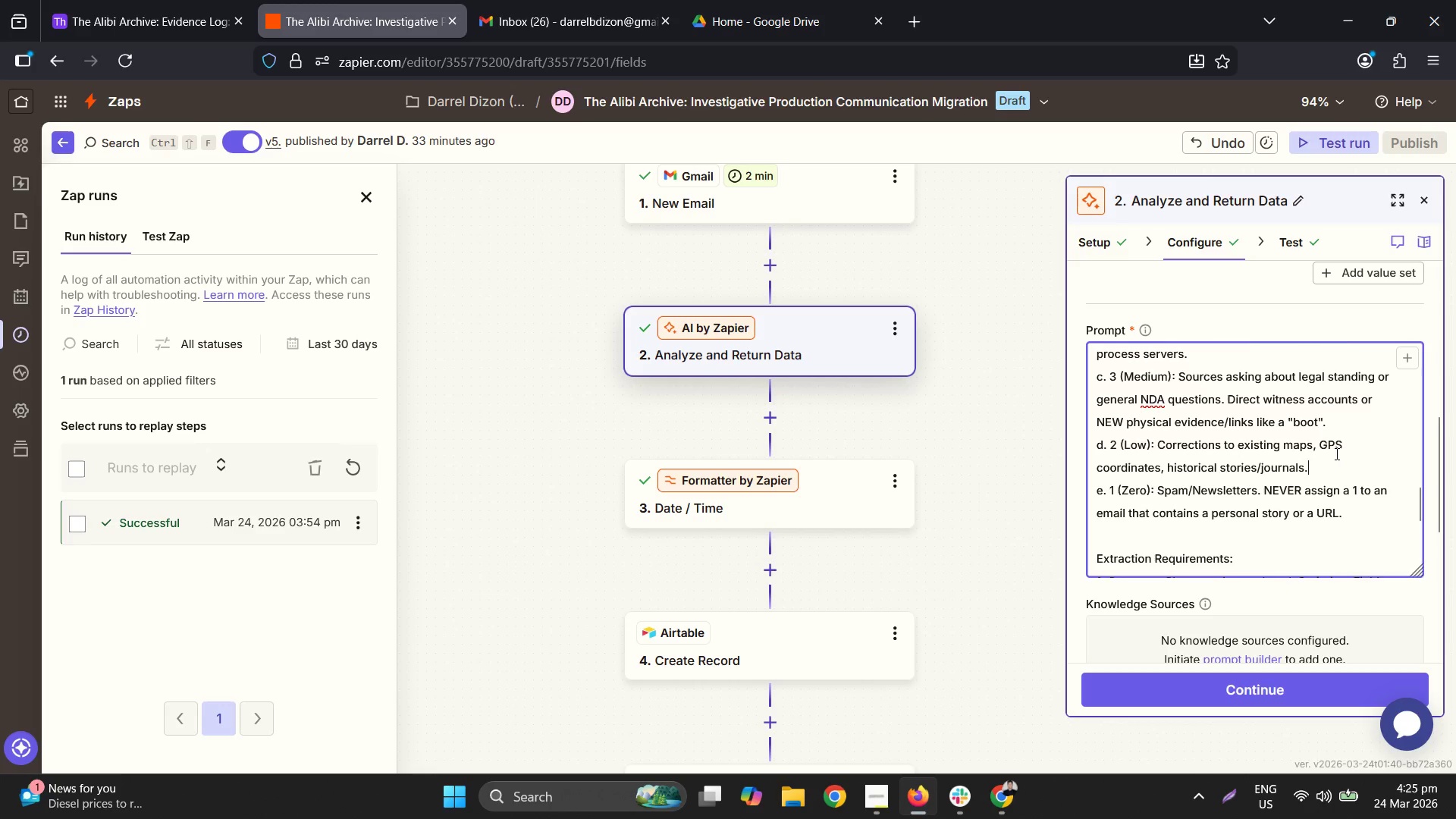 
scroll: coordinate [1335, 453], scroll_direction: up, amount: 1.0
 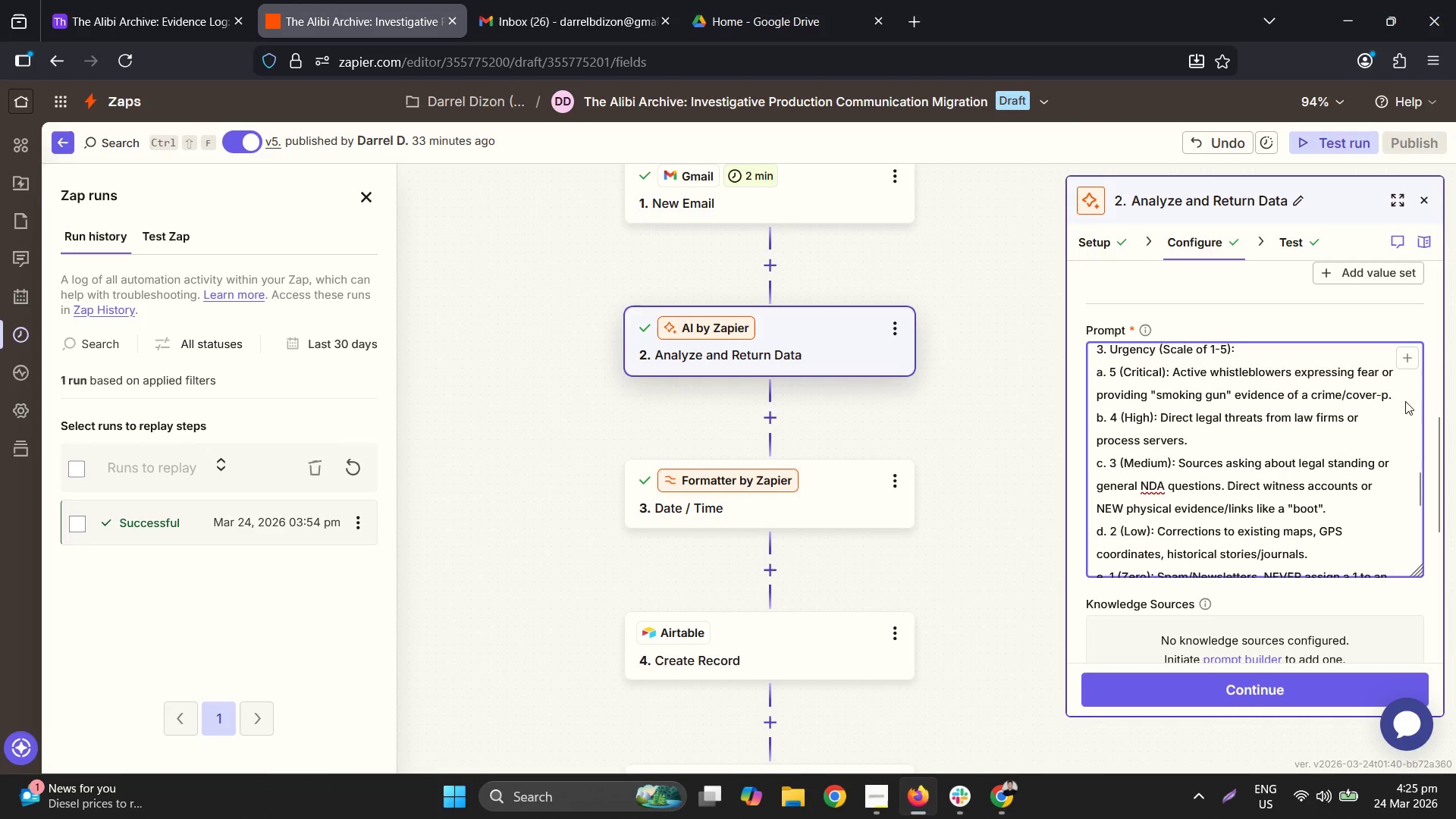 
left_click([1382, 390])
 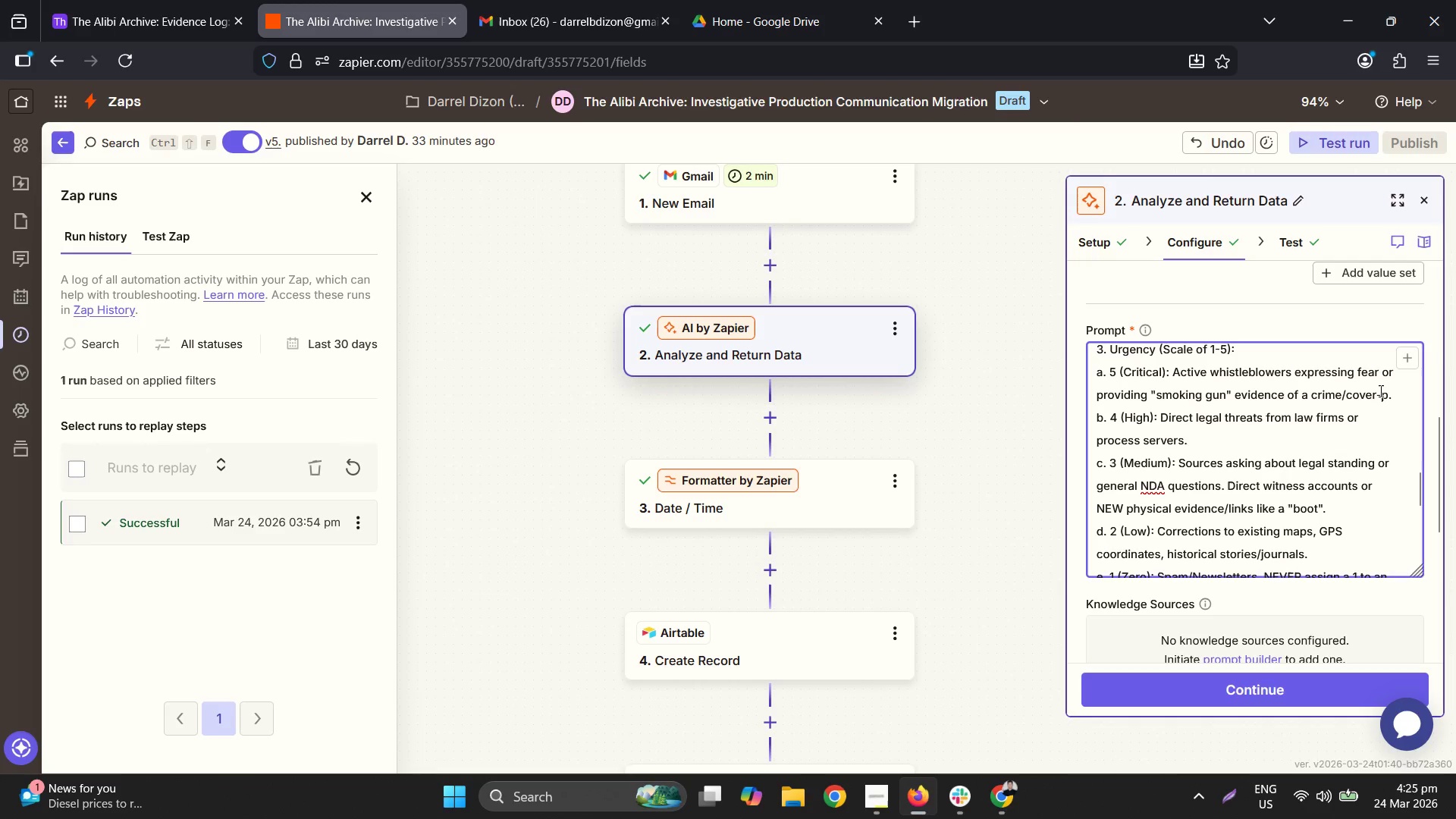 
key(U)
 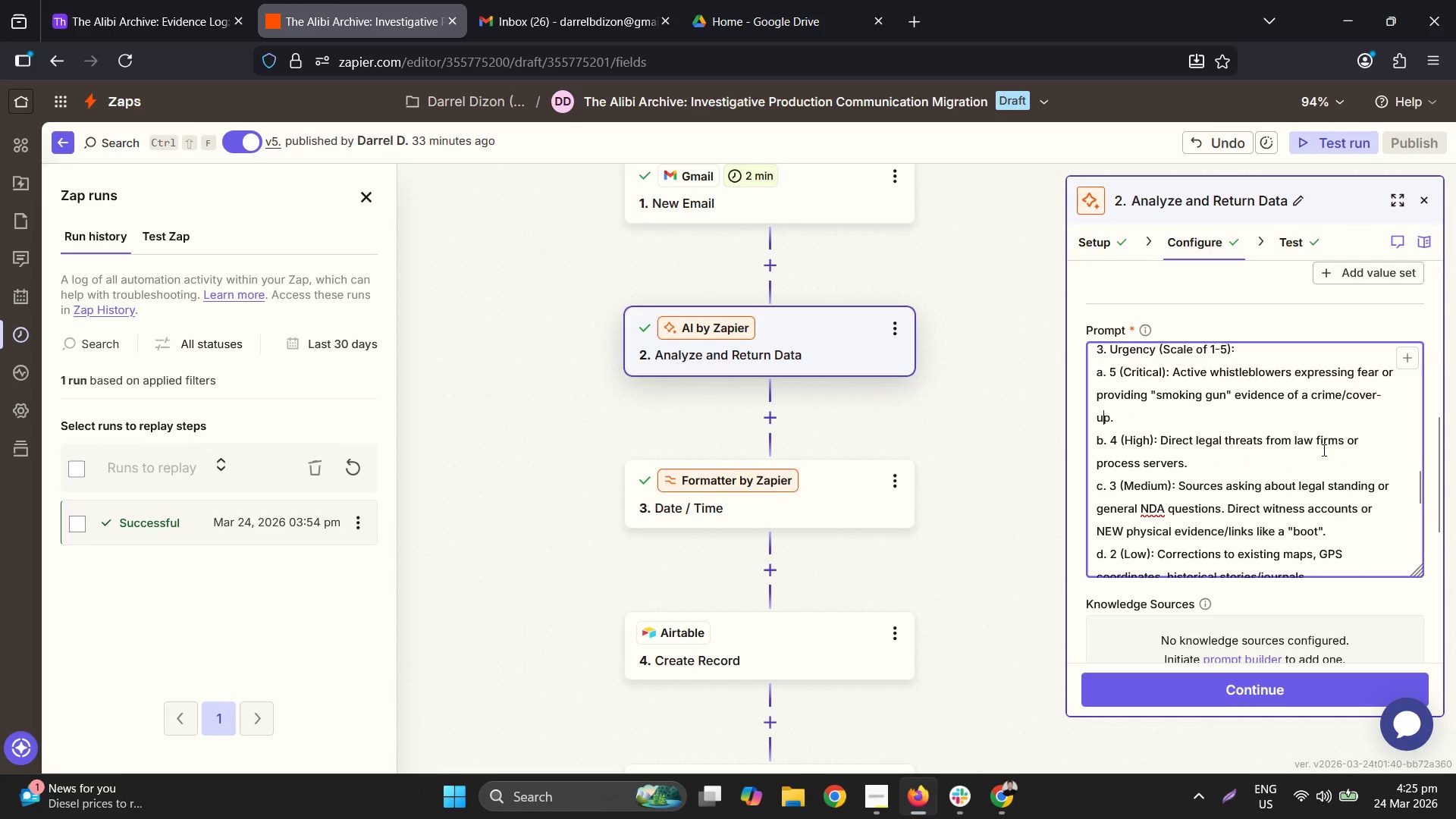 
scroll: coordinate [1323, 450], scroll_direction: down, amount: 1.0
 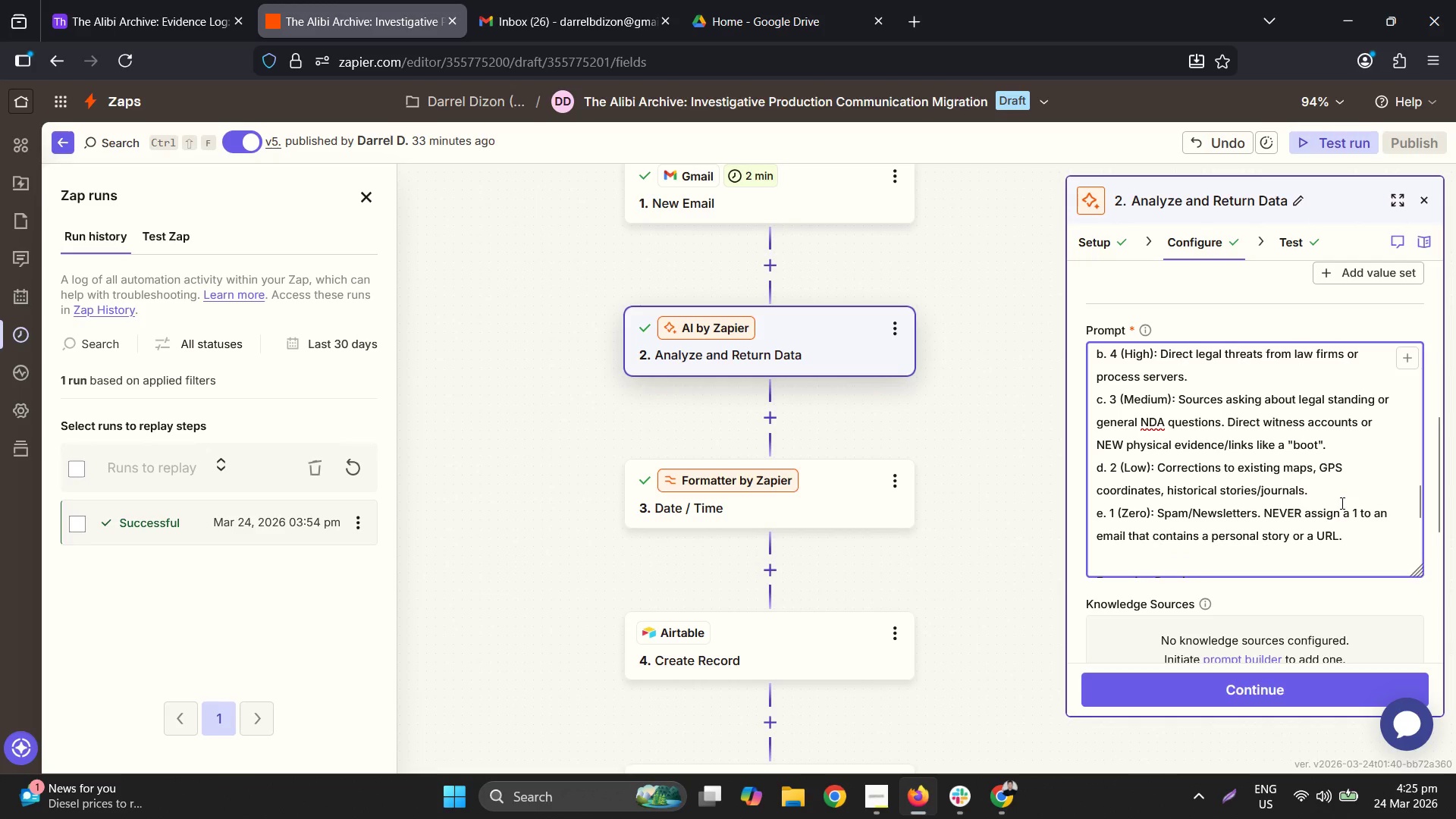 
wait(8.46)
 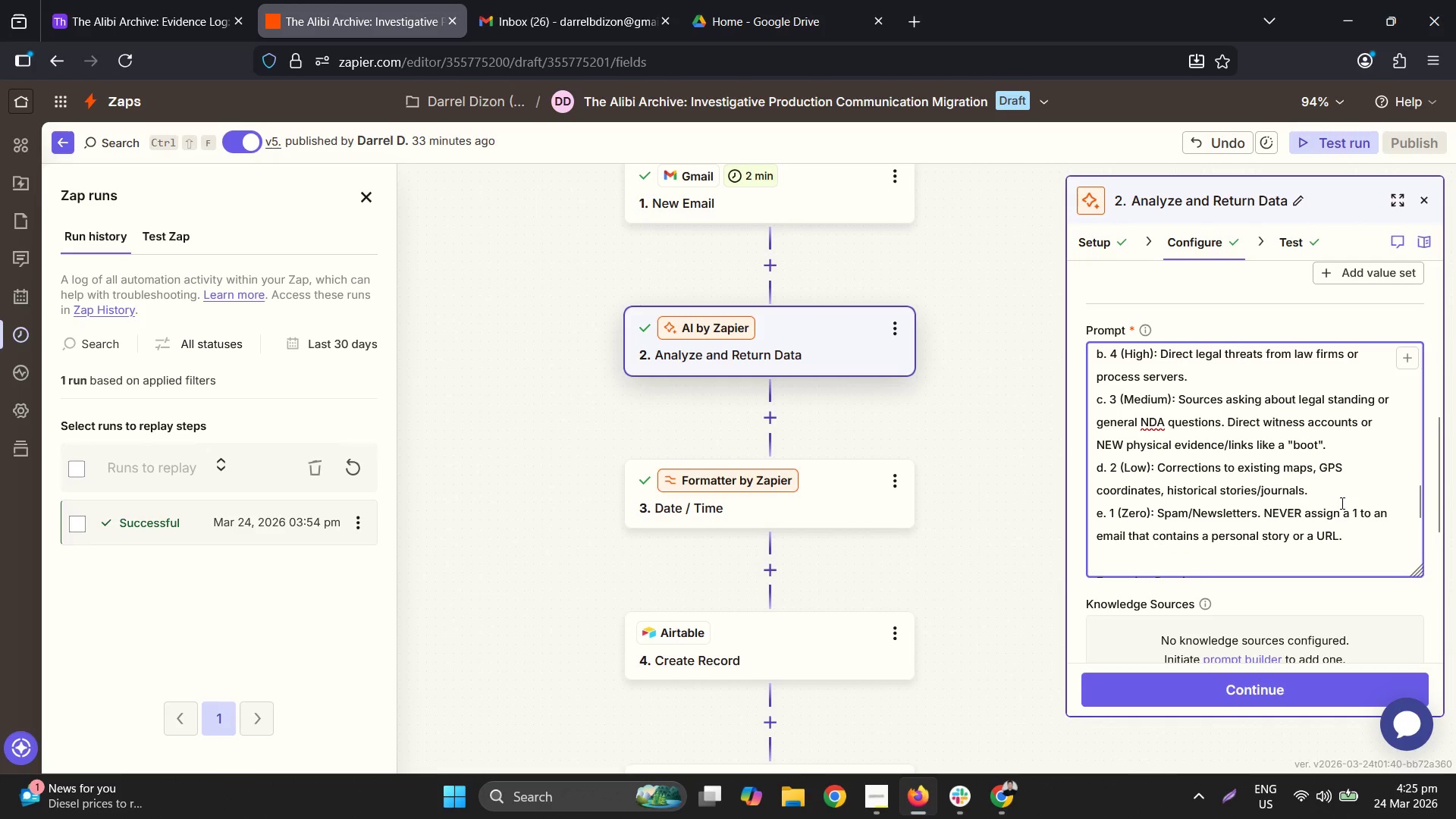 
scroll: coordinate [1354, 504], scroll_direction: down, amount: 1.0
 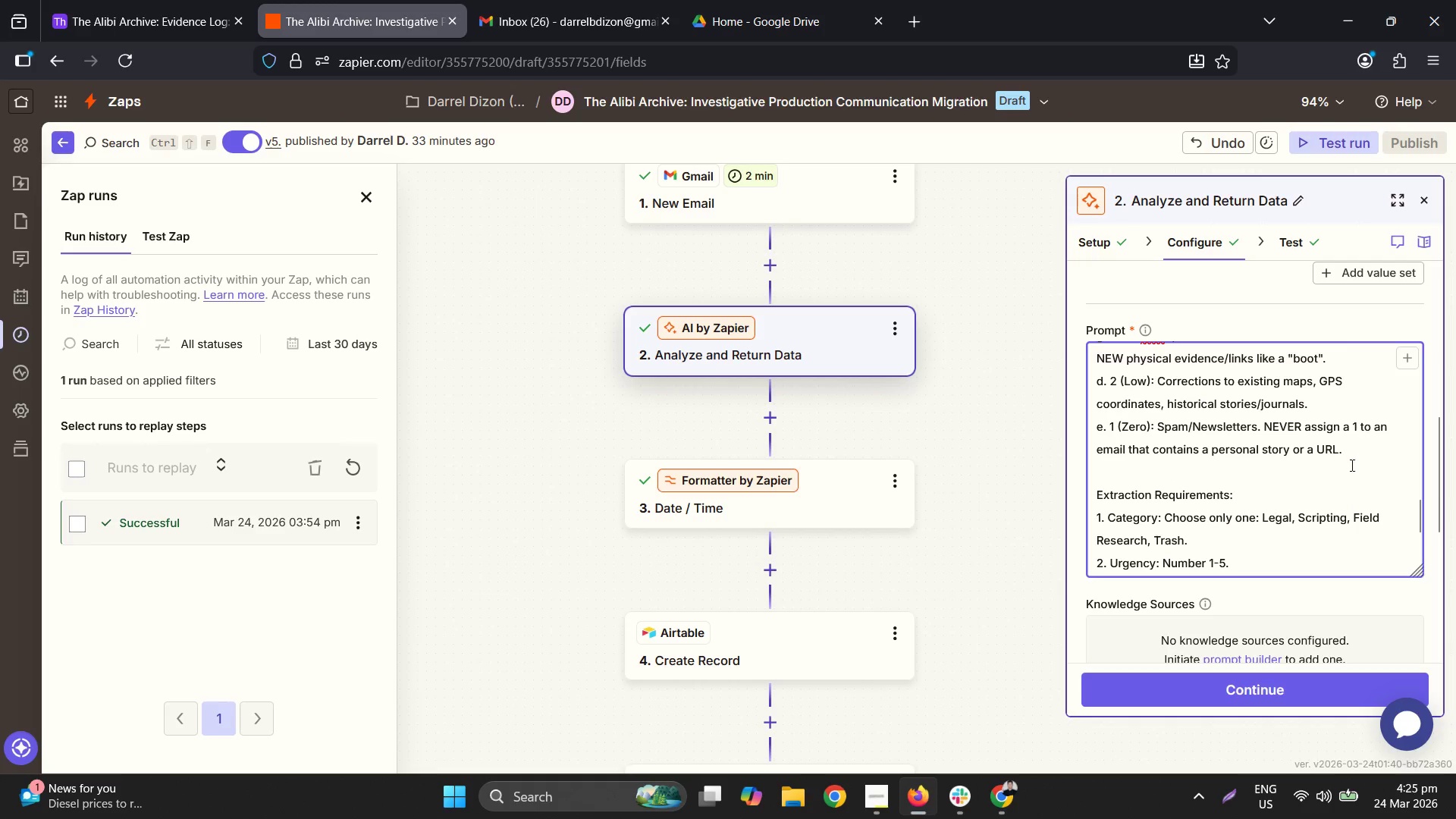 
left_click([1344, 460])
 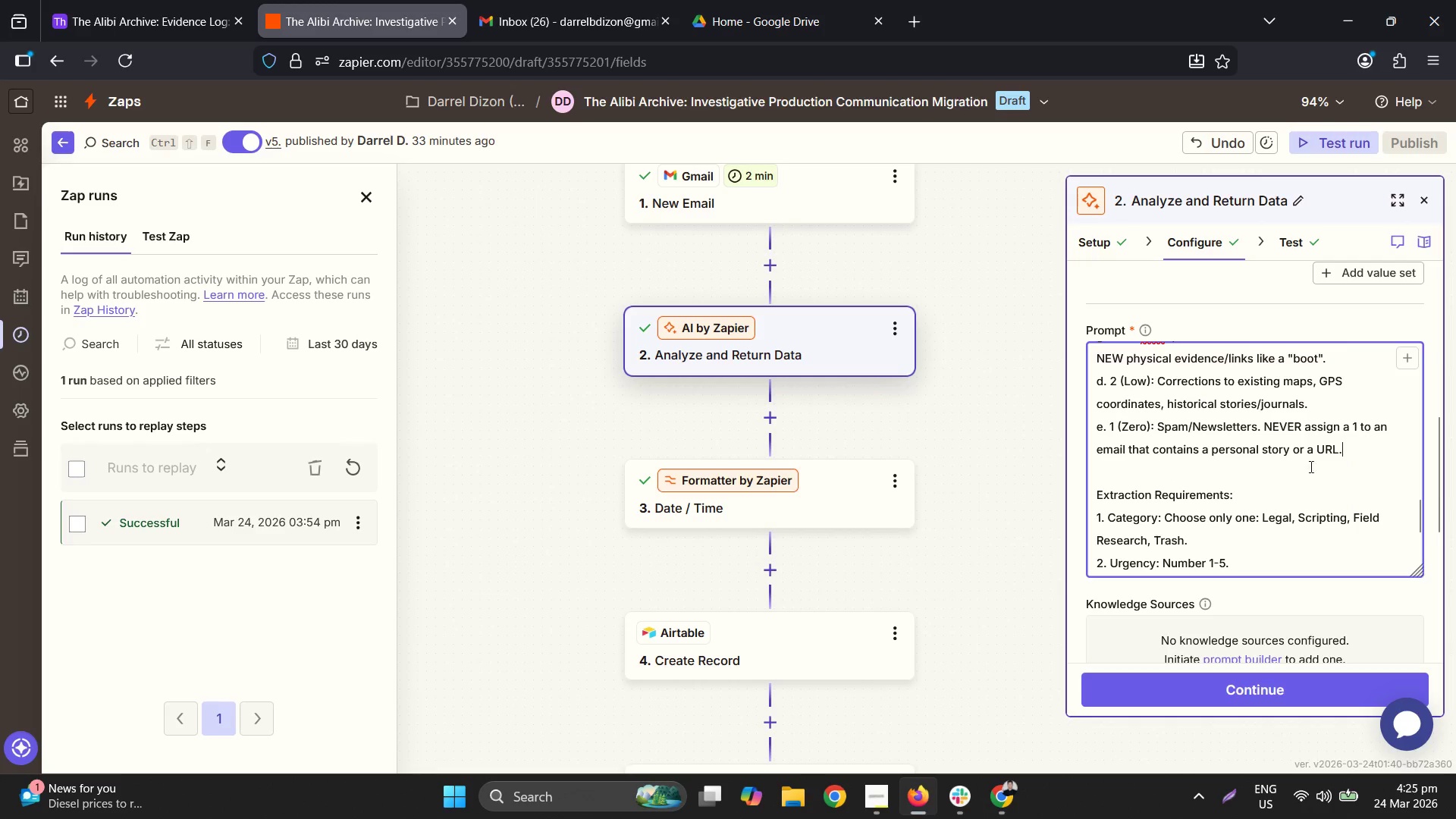 
left_click([1295, 447])
 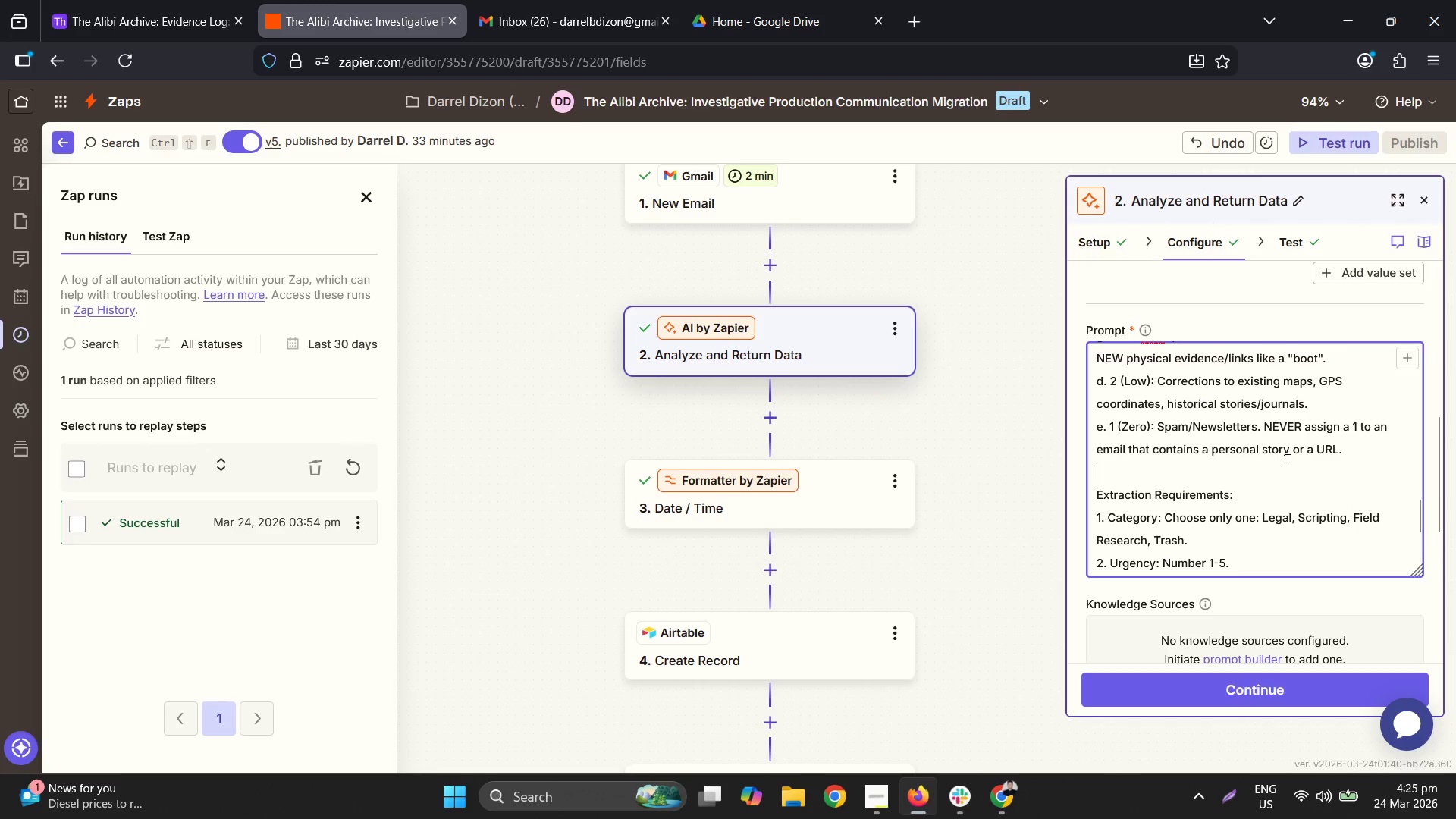 
type(Note: If it s)
key(Backspace)
type(is just a coordinata )
key(Backspace)
key(Backspace)
type(e or map fix )
 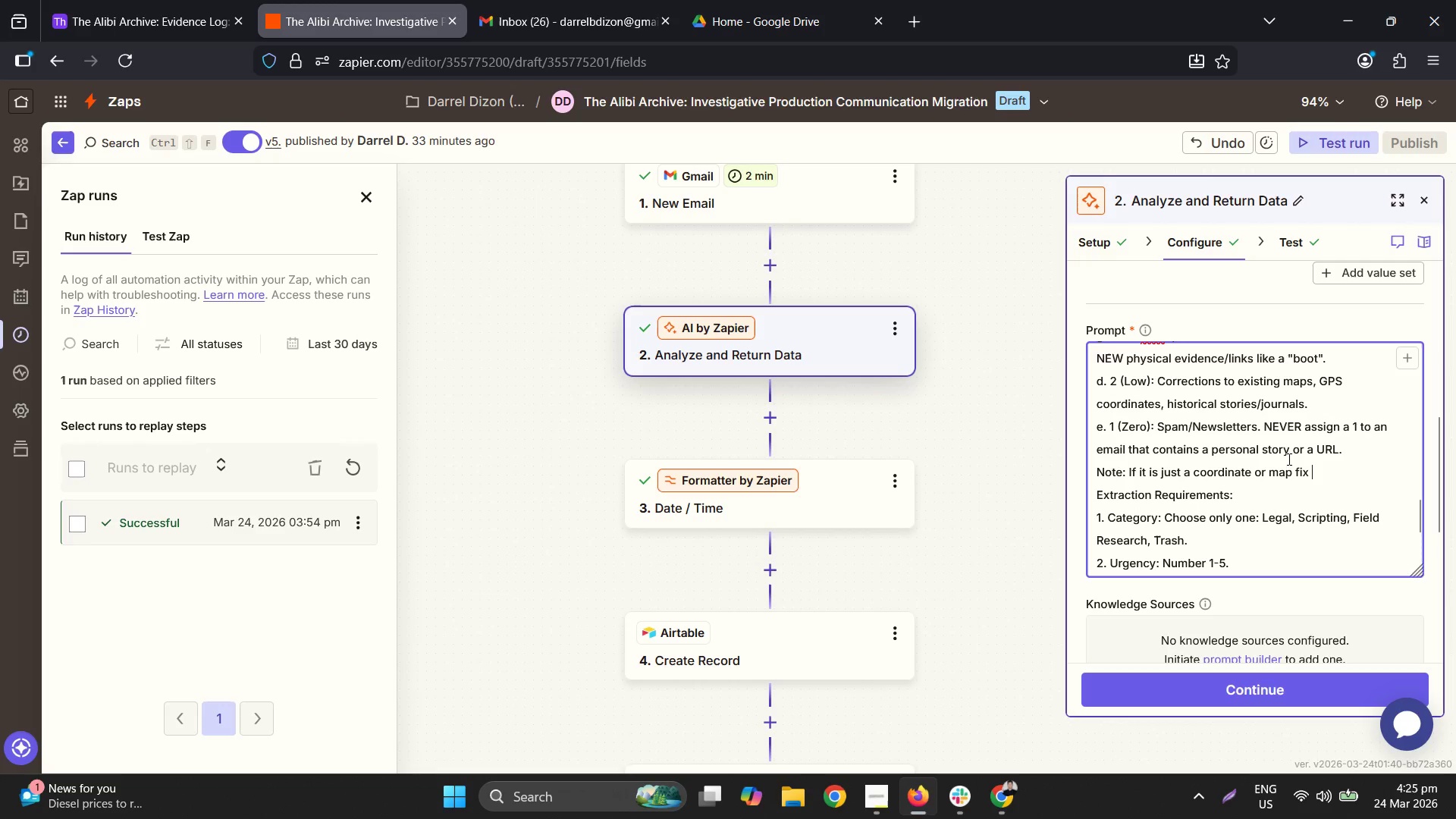 
 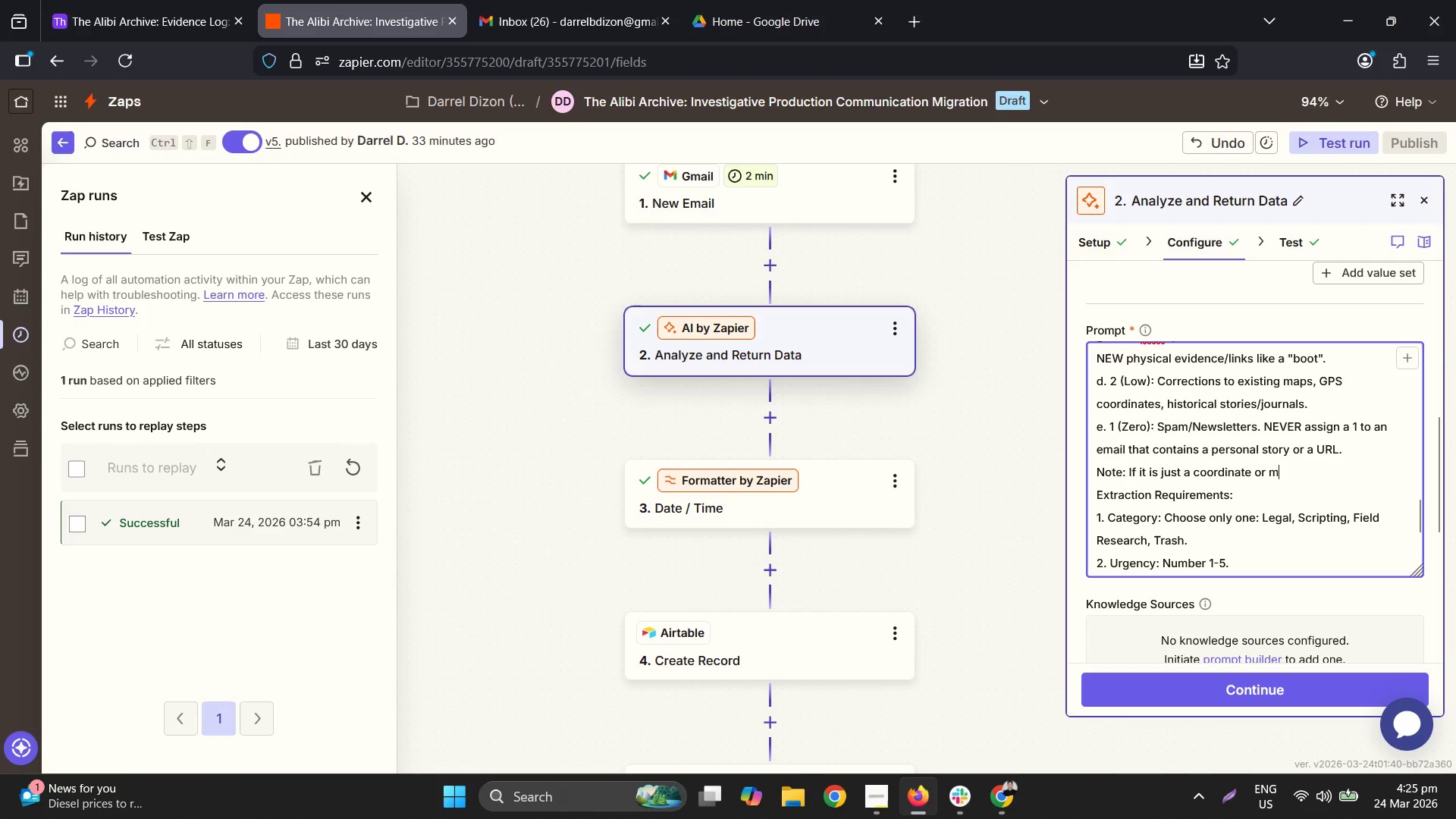 
type(without a stor)
key(Backspace)
type(y)
key(Backspace)
type(ry, it is a "2".)
 